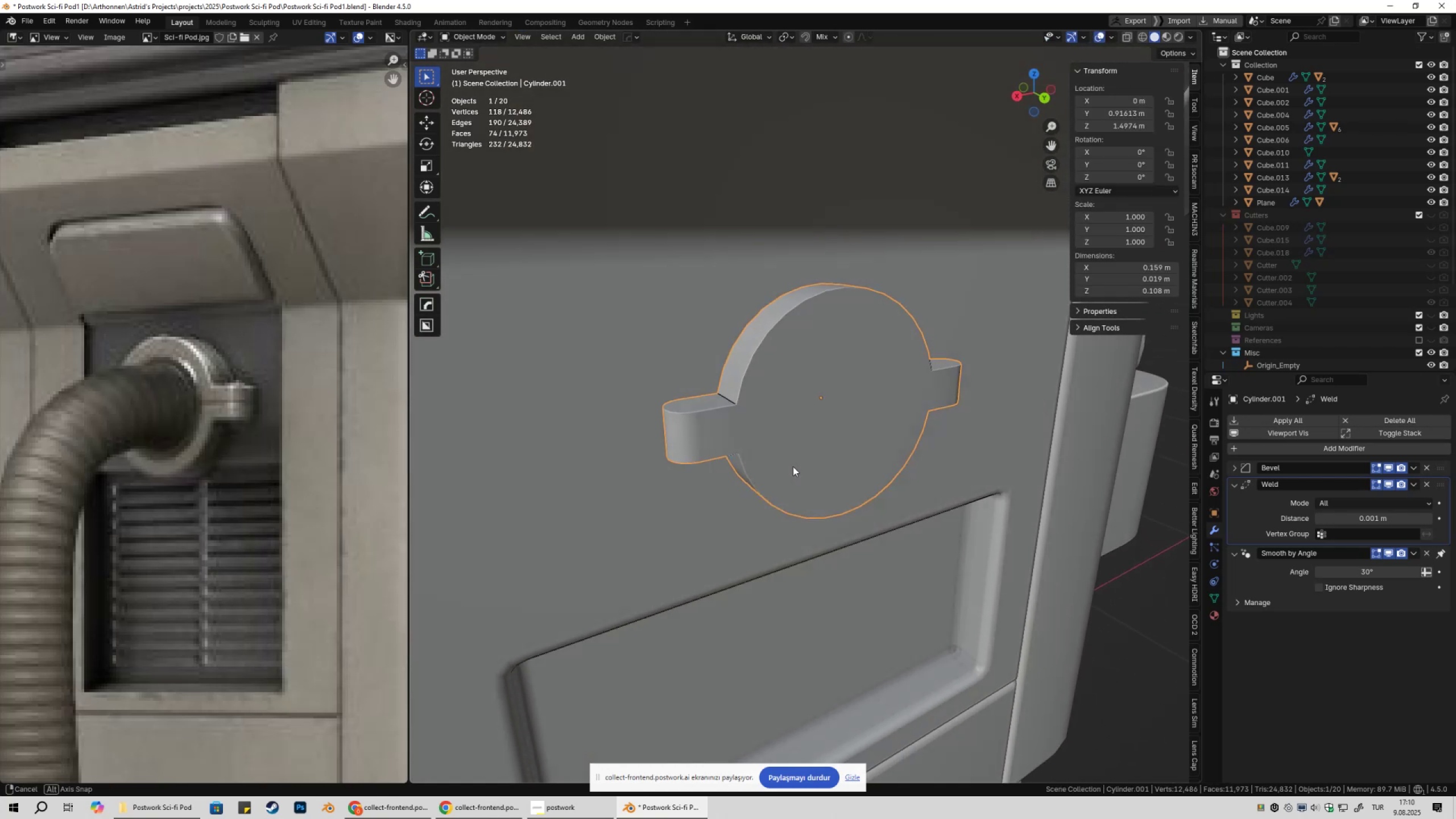 
key(Tab)
 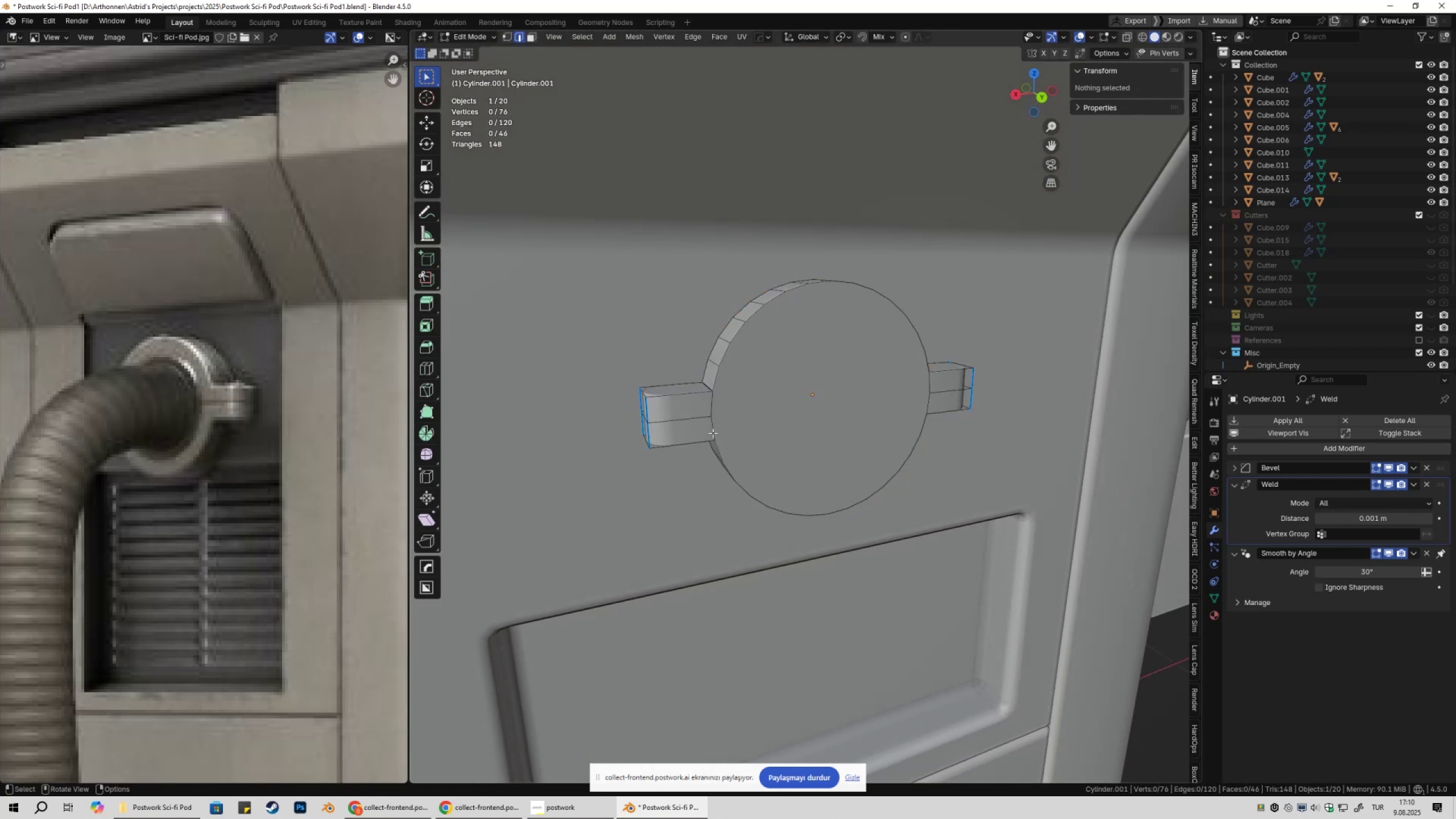 
key(2)
 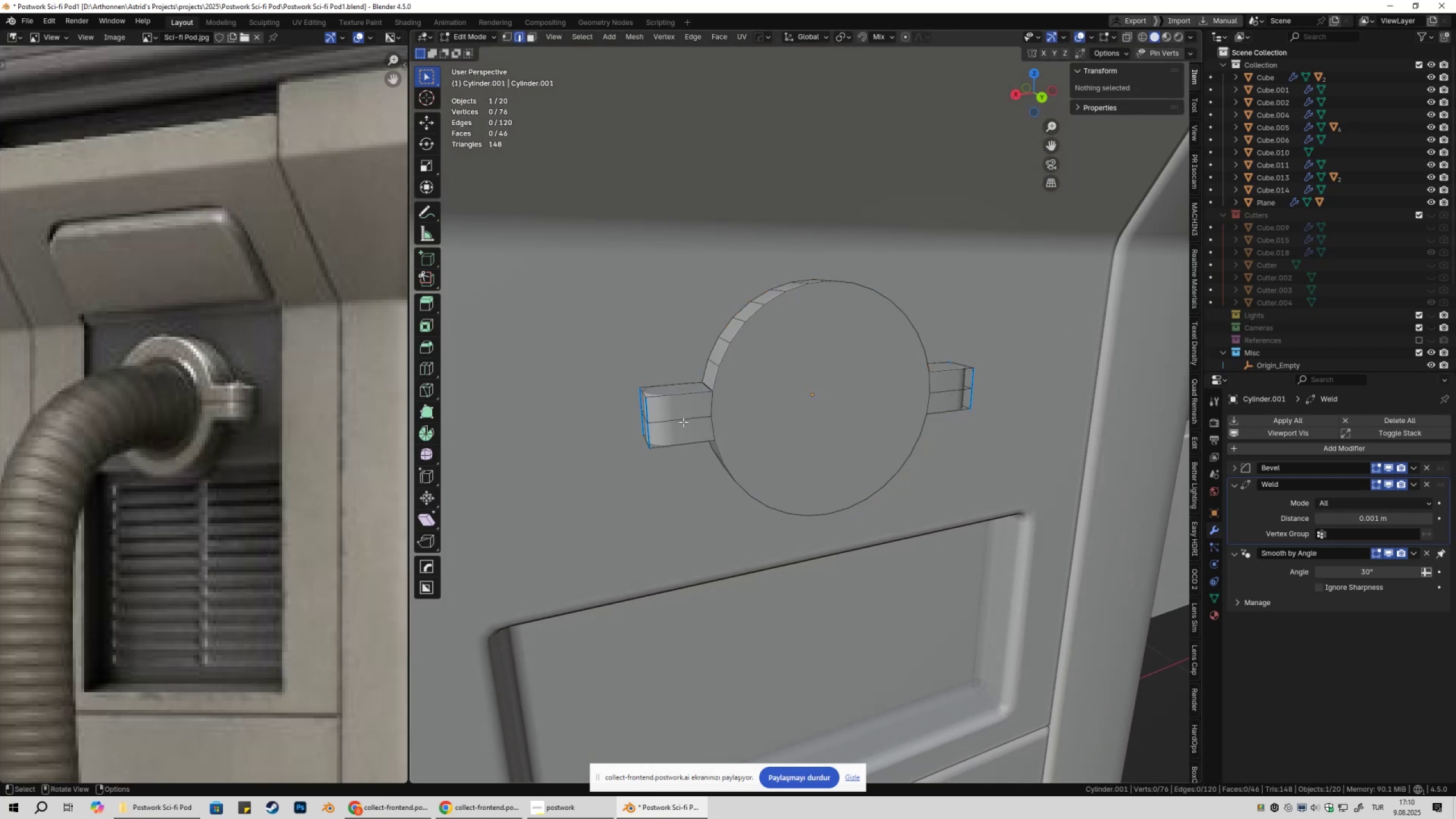 
left_click([683, 422])
 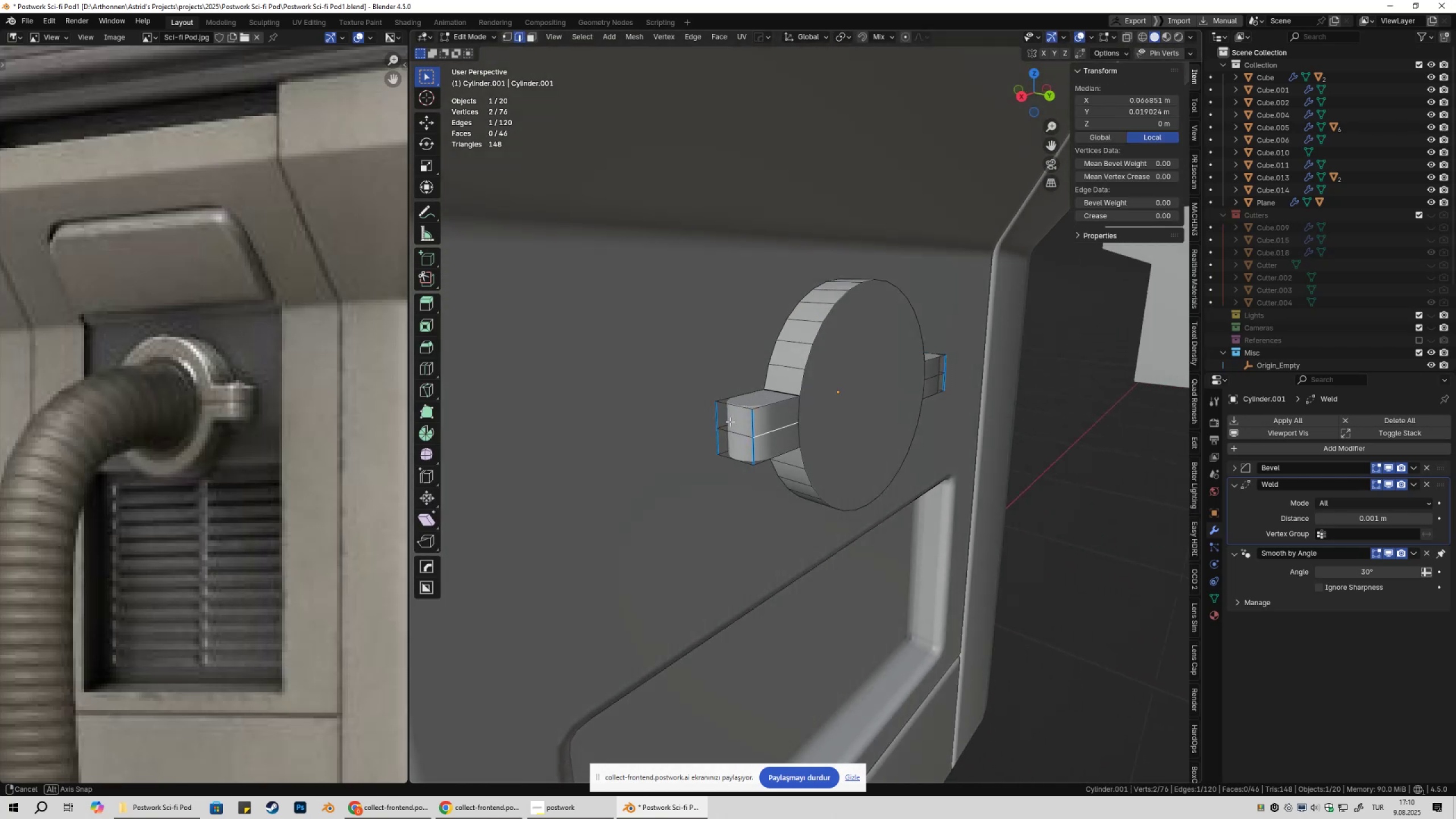 
key(Shift+ShiftLeft)
 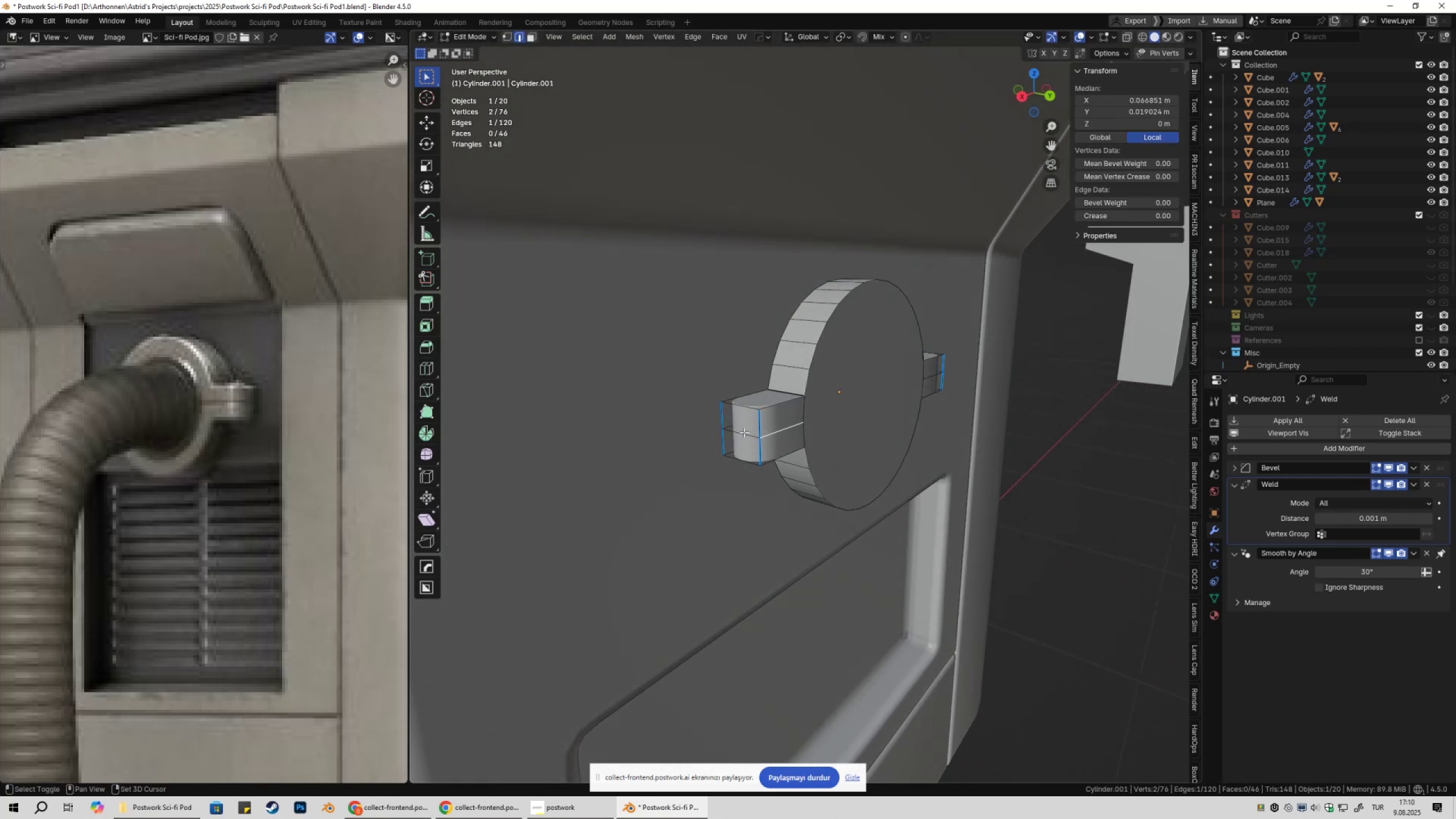 
left_click([744, 432])
 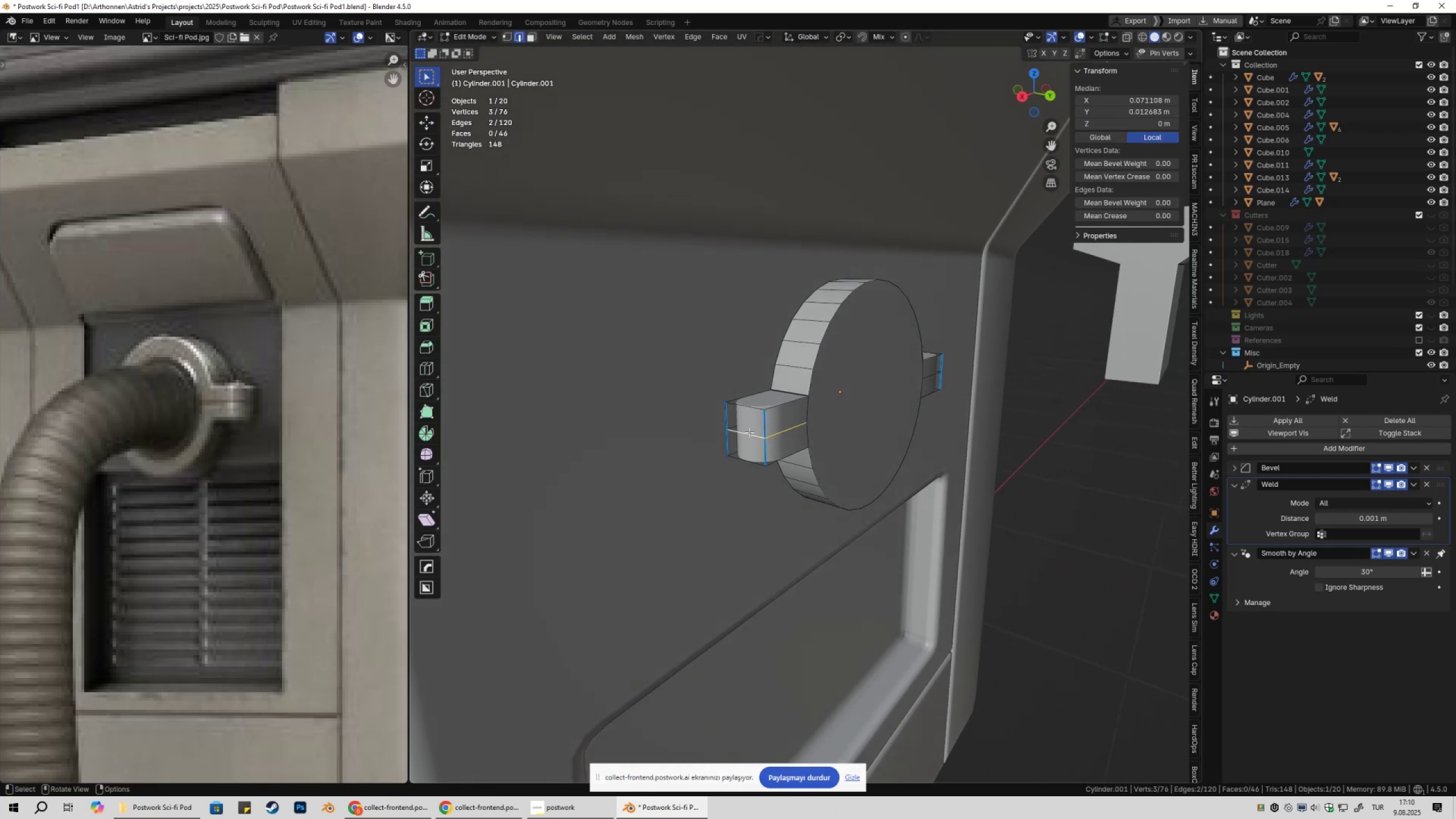 
hold_key(key=ShiftLeft, duration=0.46)
left_click([734, 425])
 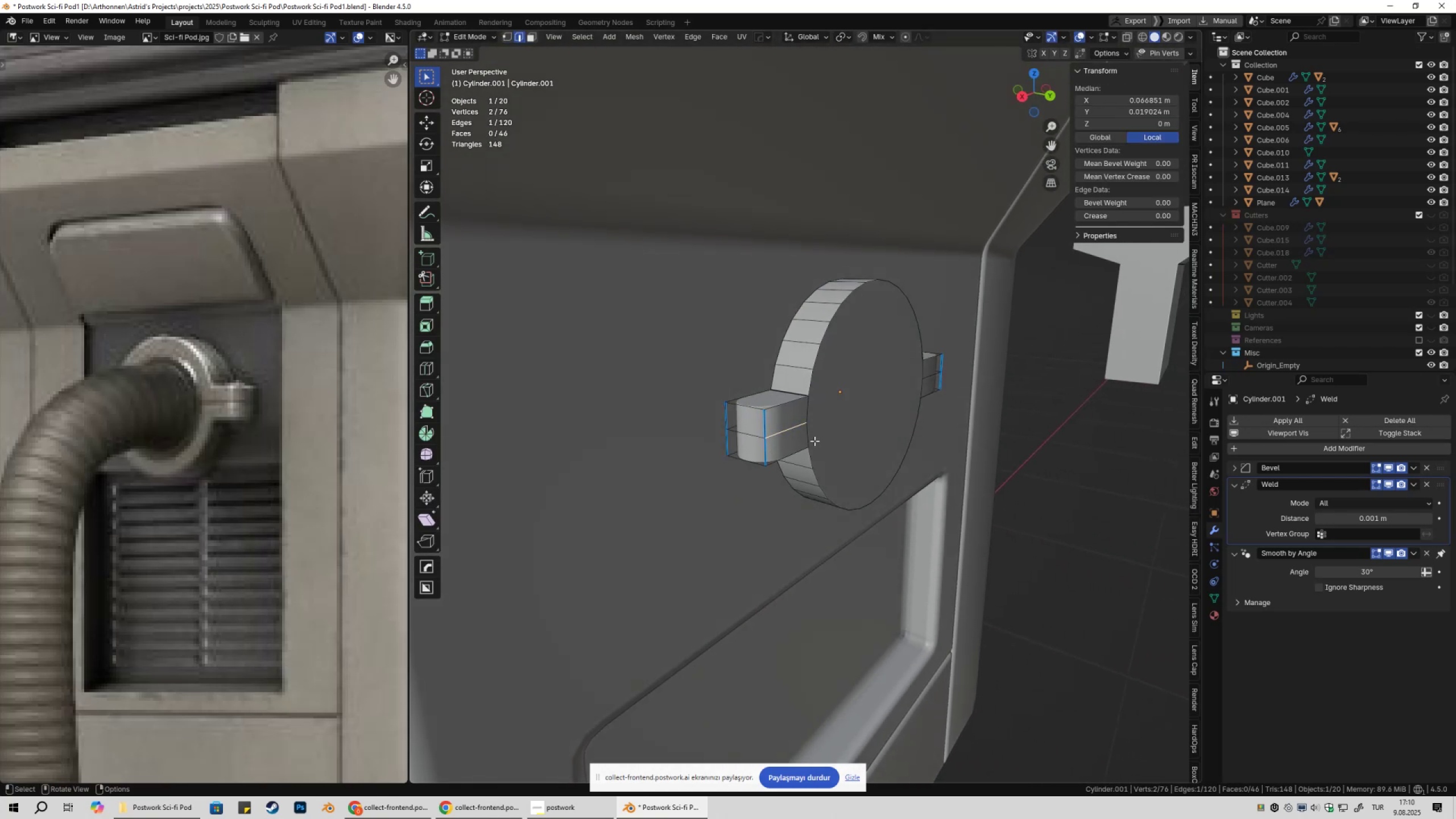 
hold_key(key=ShiftLeft, duration=0.33)
left_click([752, 435])
 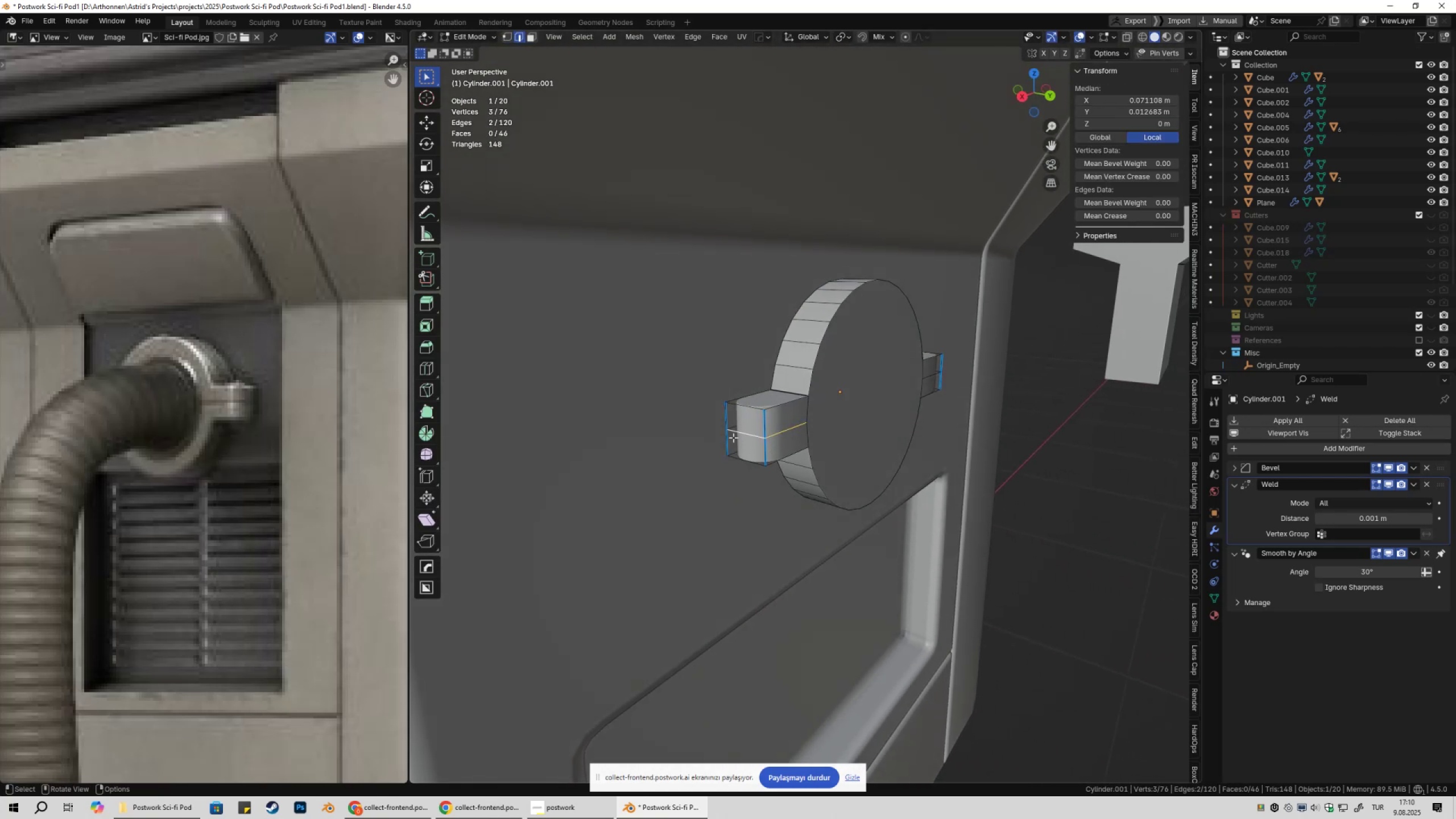 
scroll: coordinate [838, 468], scroll_direction: up, amount: 4.0
 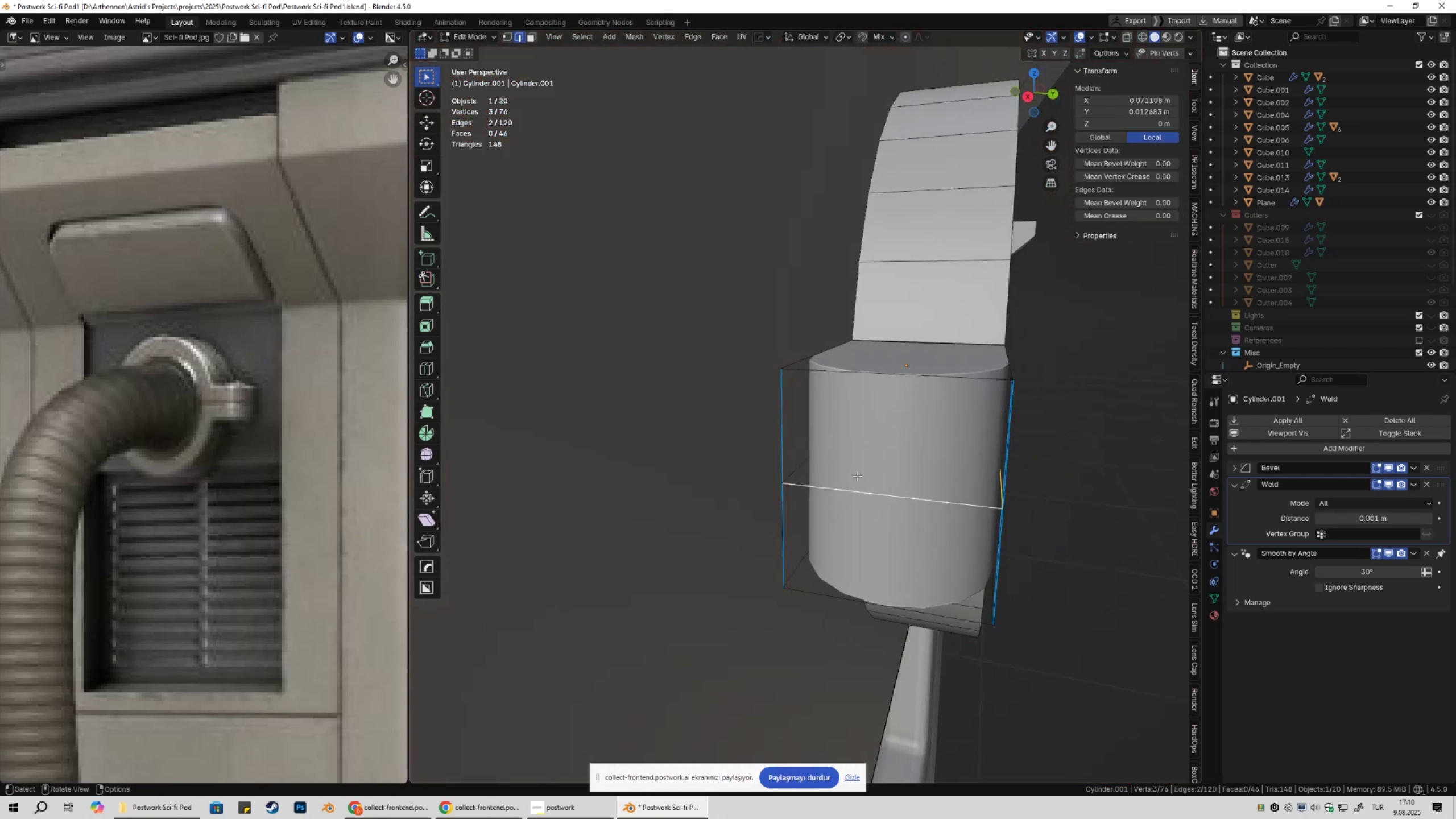 
hold_key(key=ShiftLeft, duration=0.49)
left_click([802, 464])
 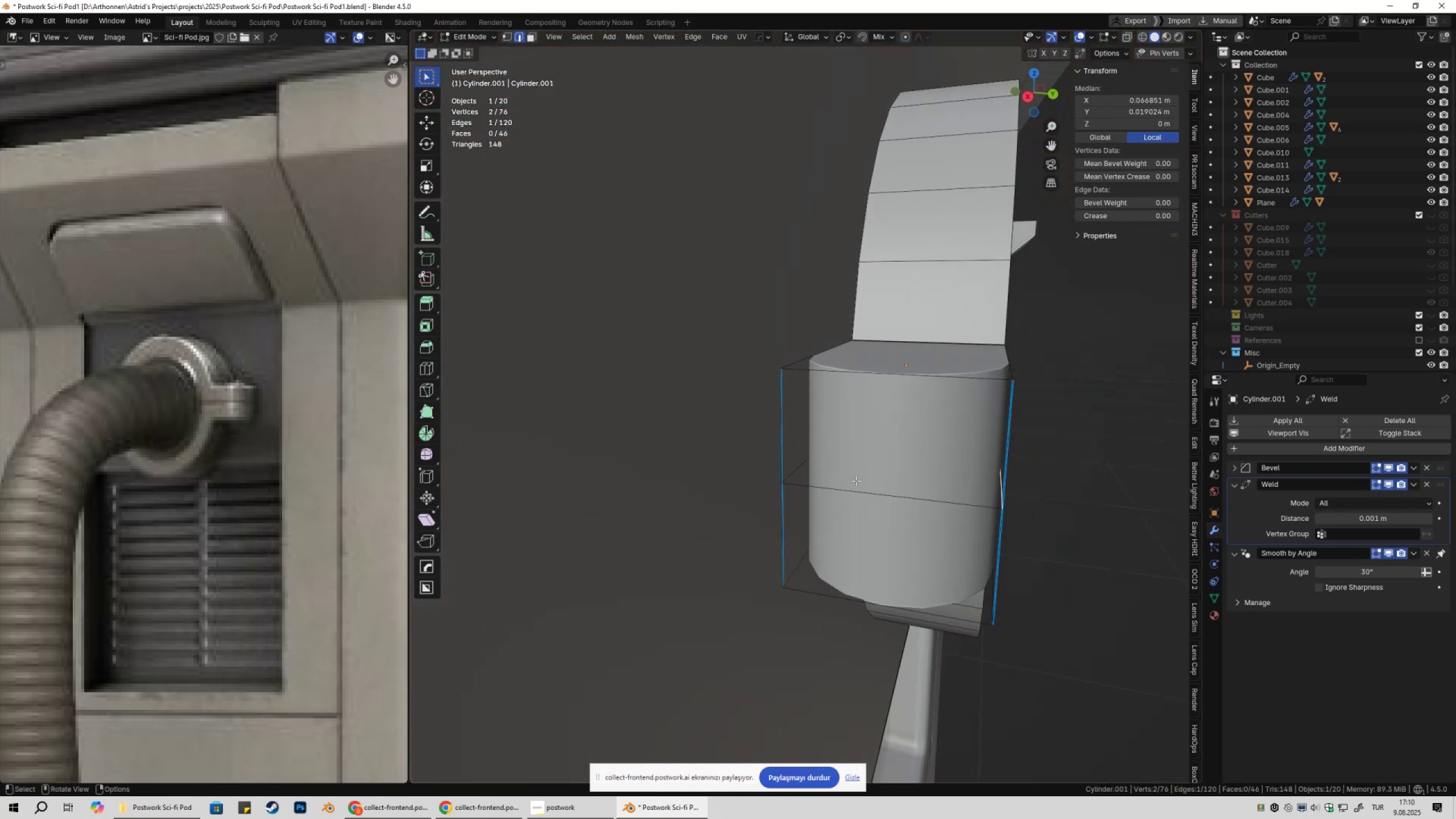 
key(NumpadDivide)
 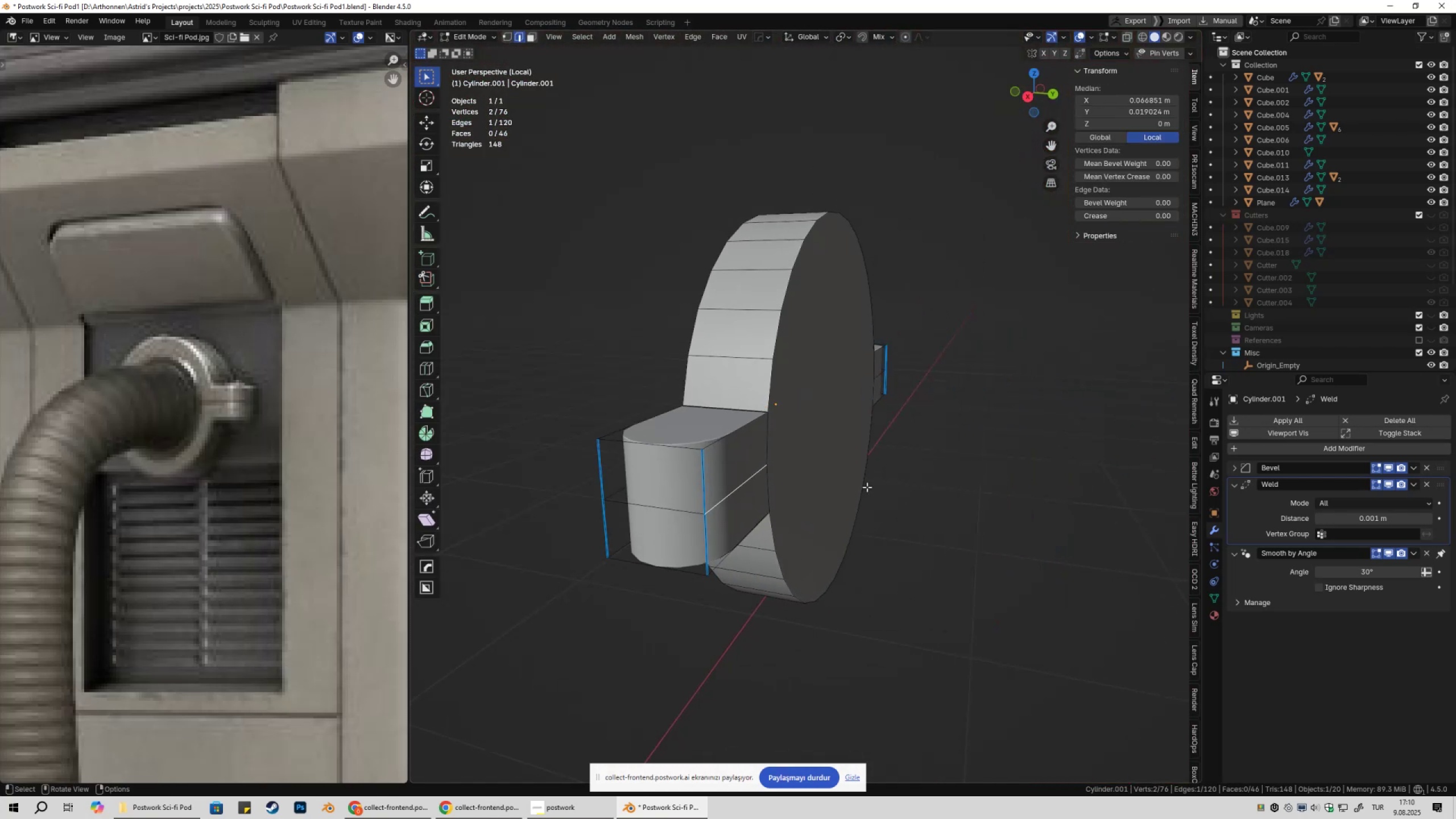 
hold_key(key=ShiftLeft, duration=0.39)
left_click([673, 508])
 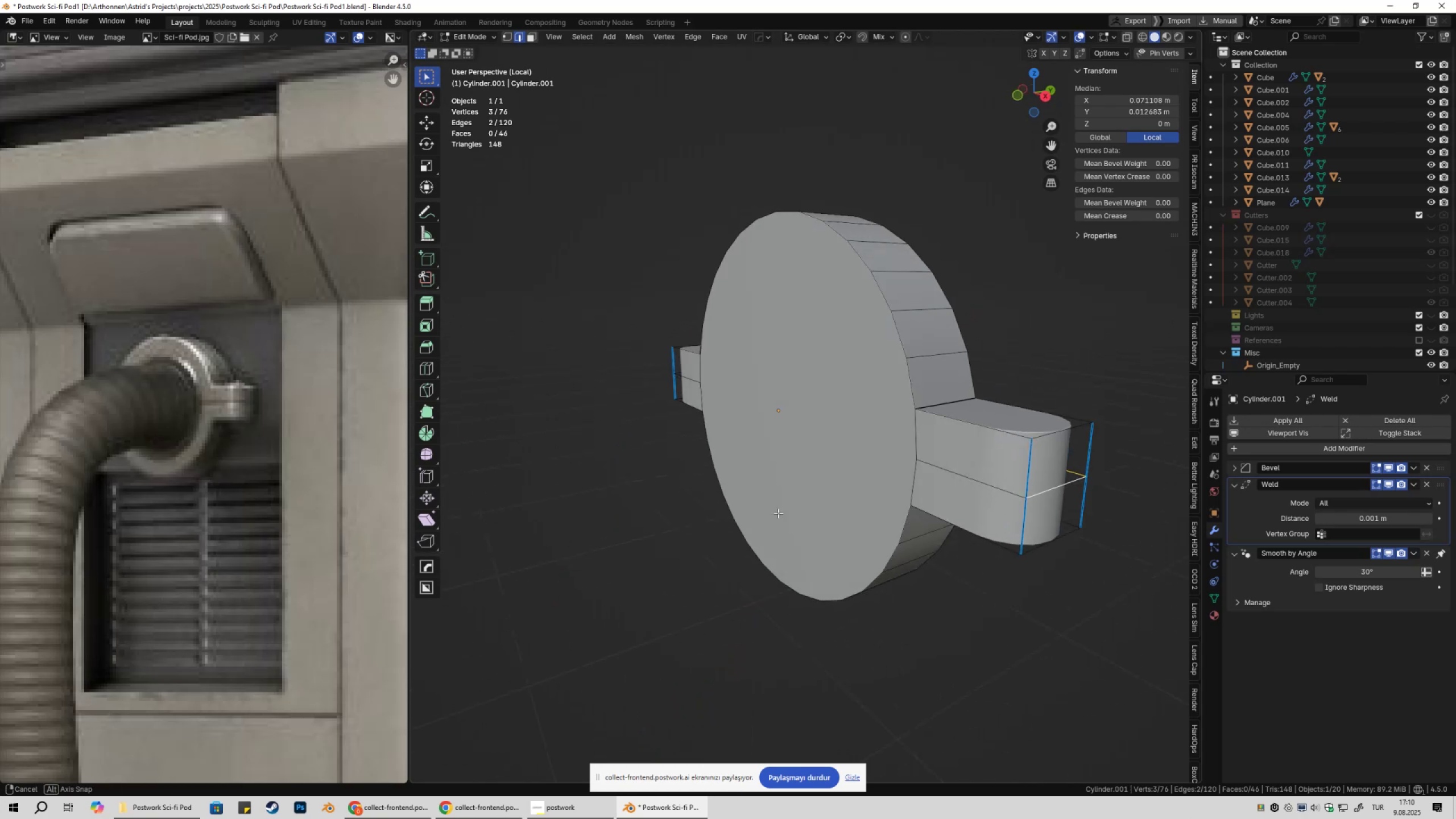 
hold_key(key=ShiftLeft, duration=0.47)
left_click([974, 474])
 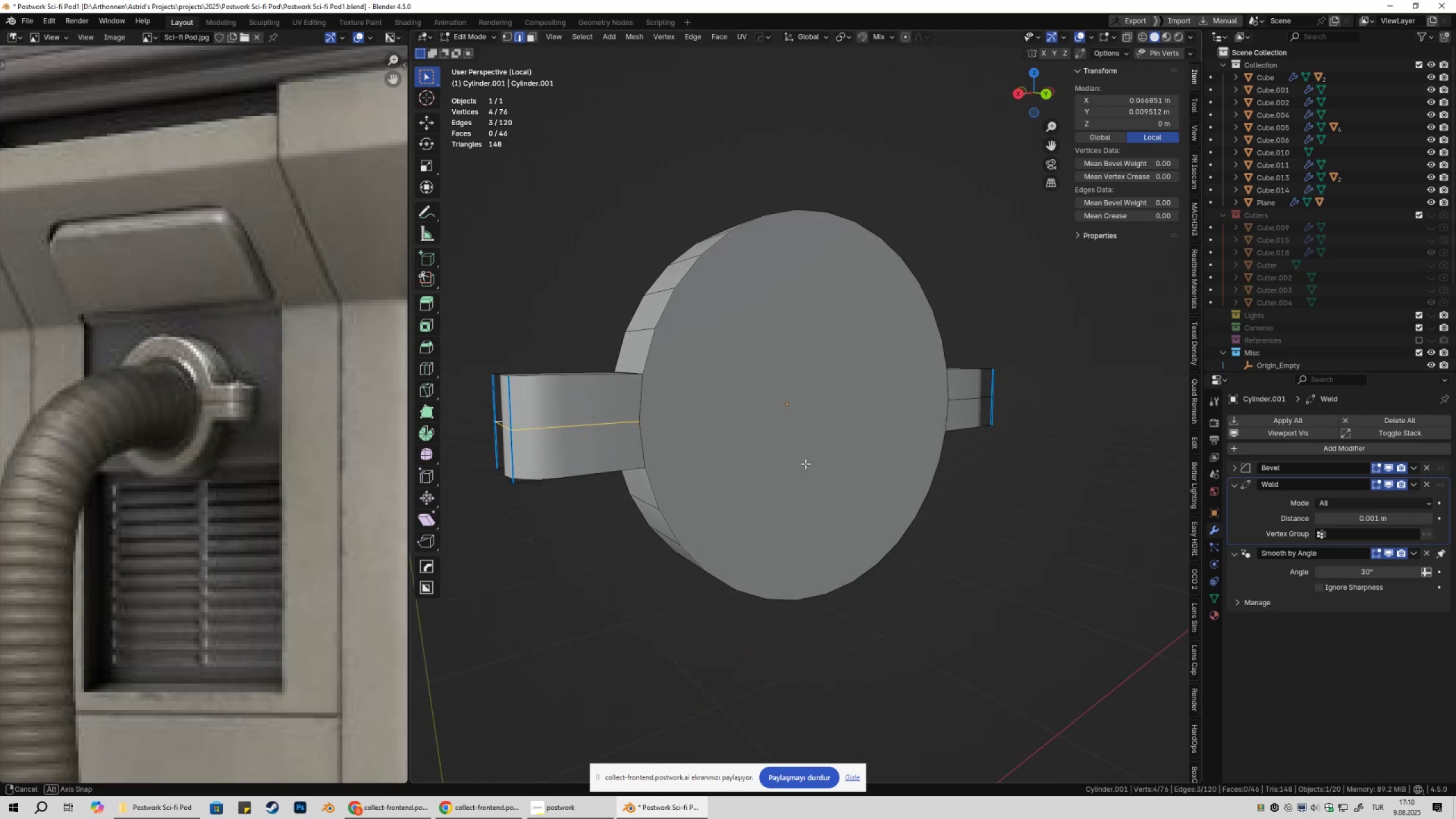 
hold_key(key=ShiftLeft, duration=0.3)
 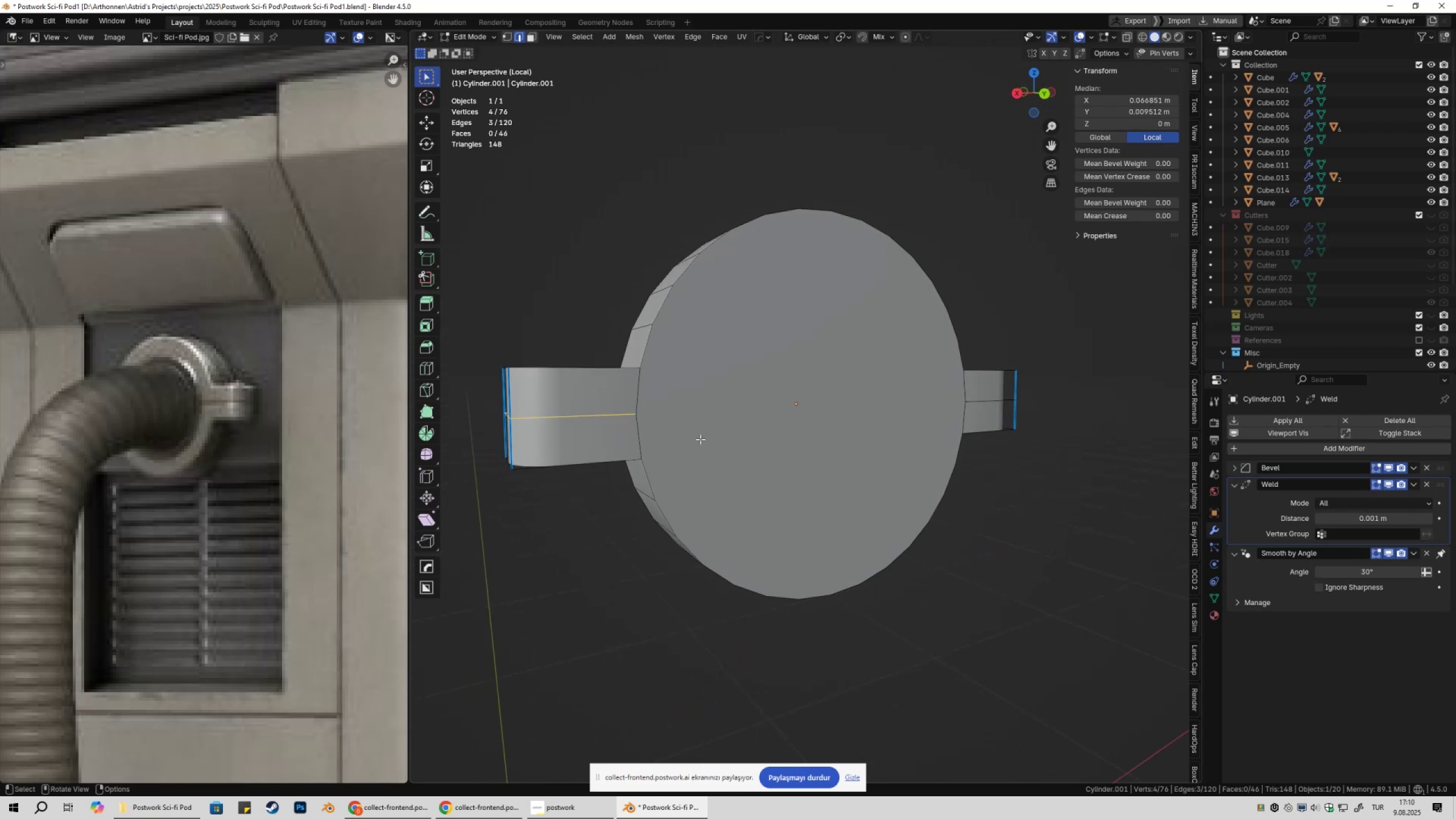 
key(1)
 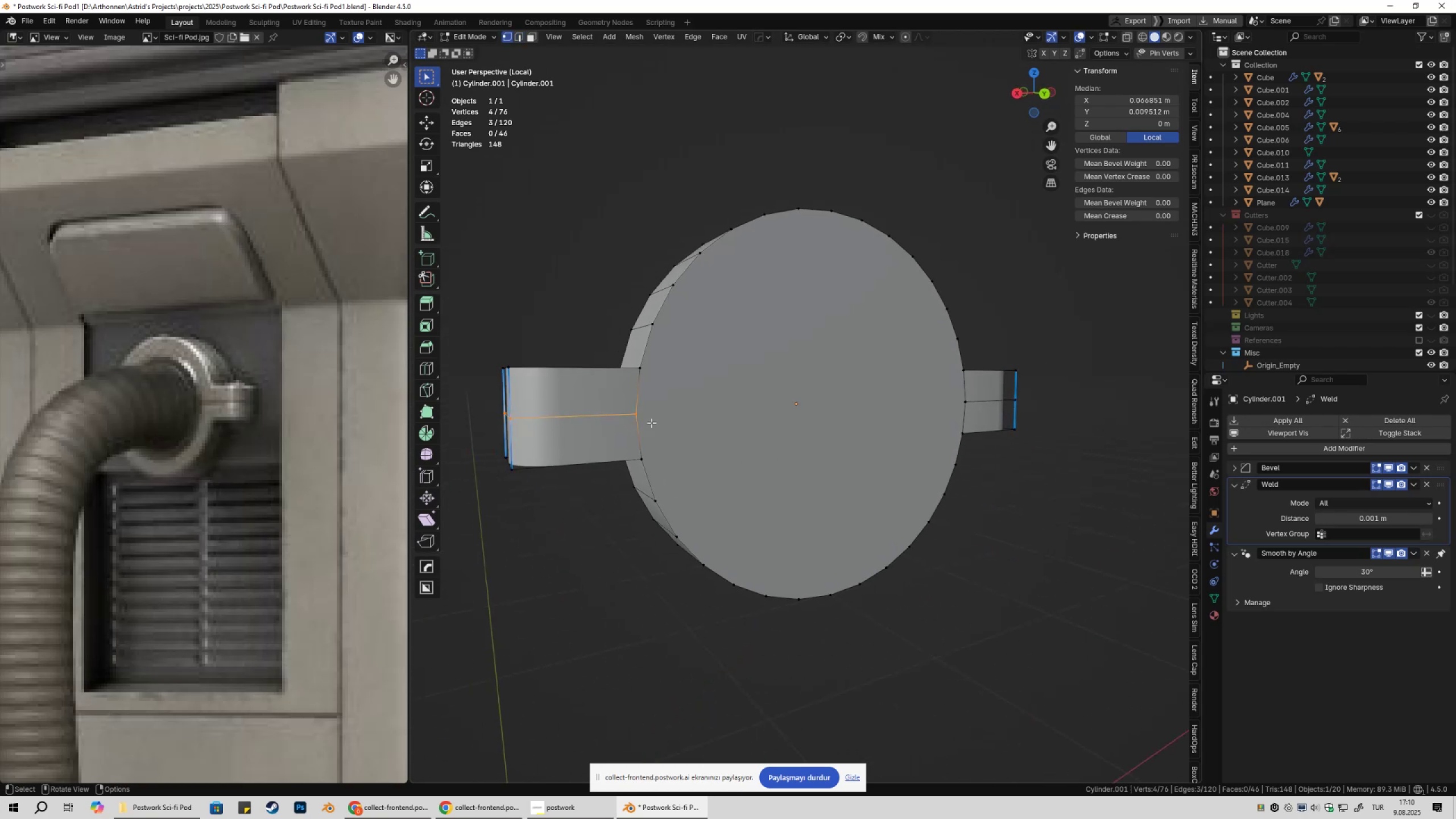 
left_click([651, 423])
 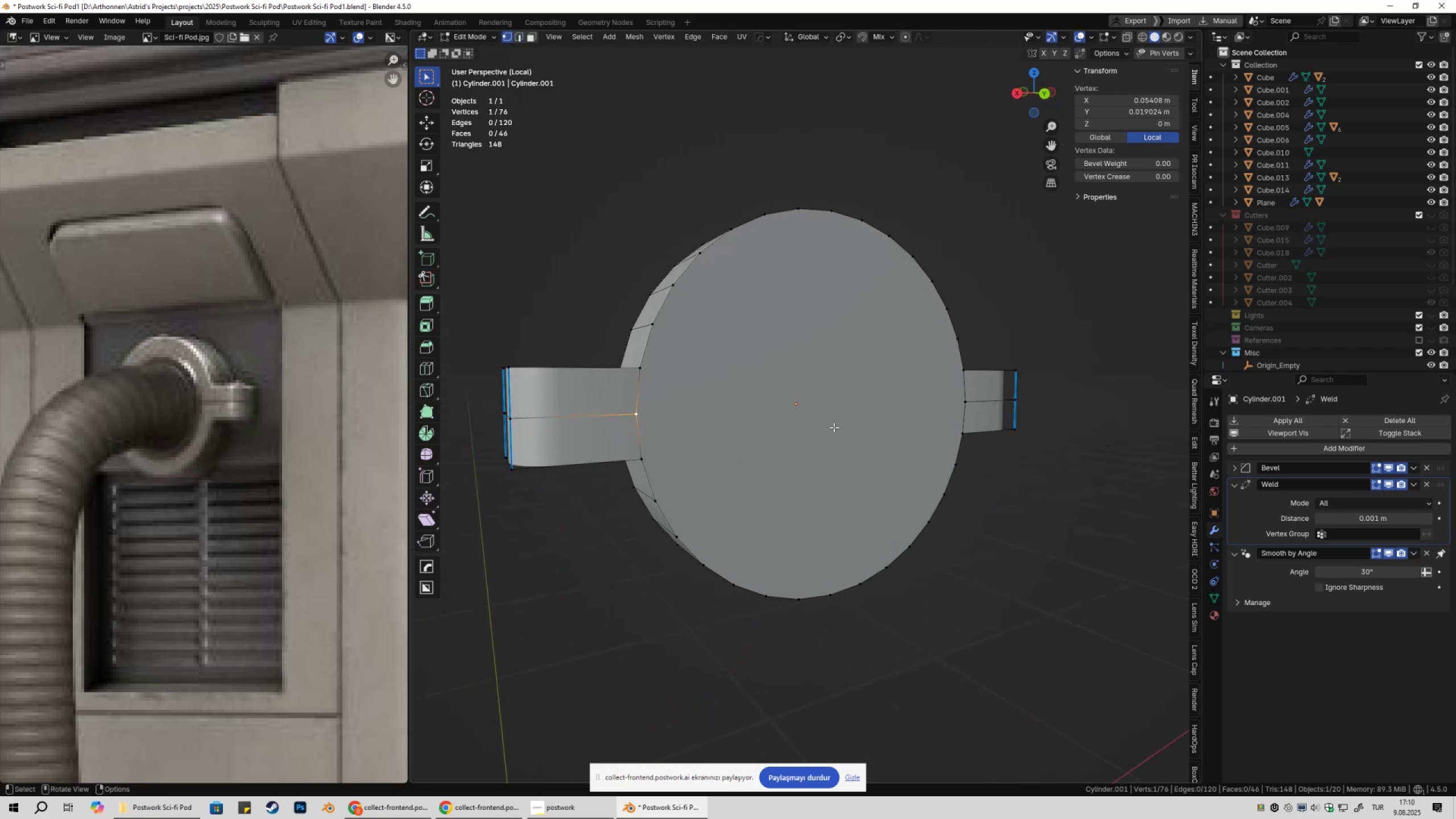 
hold_key(key=ShiftLeft, duration=0.43)
left_click([969, 411])
 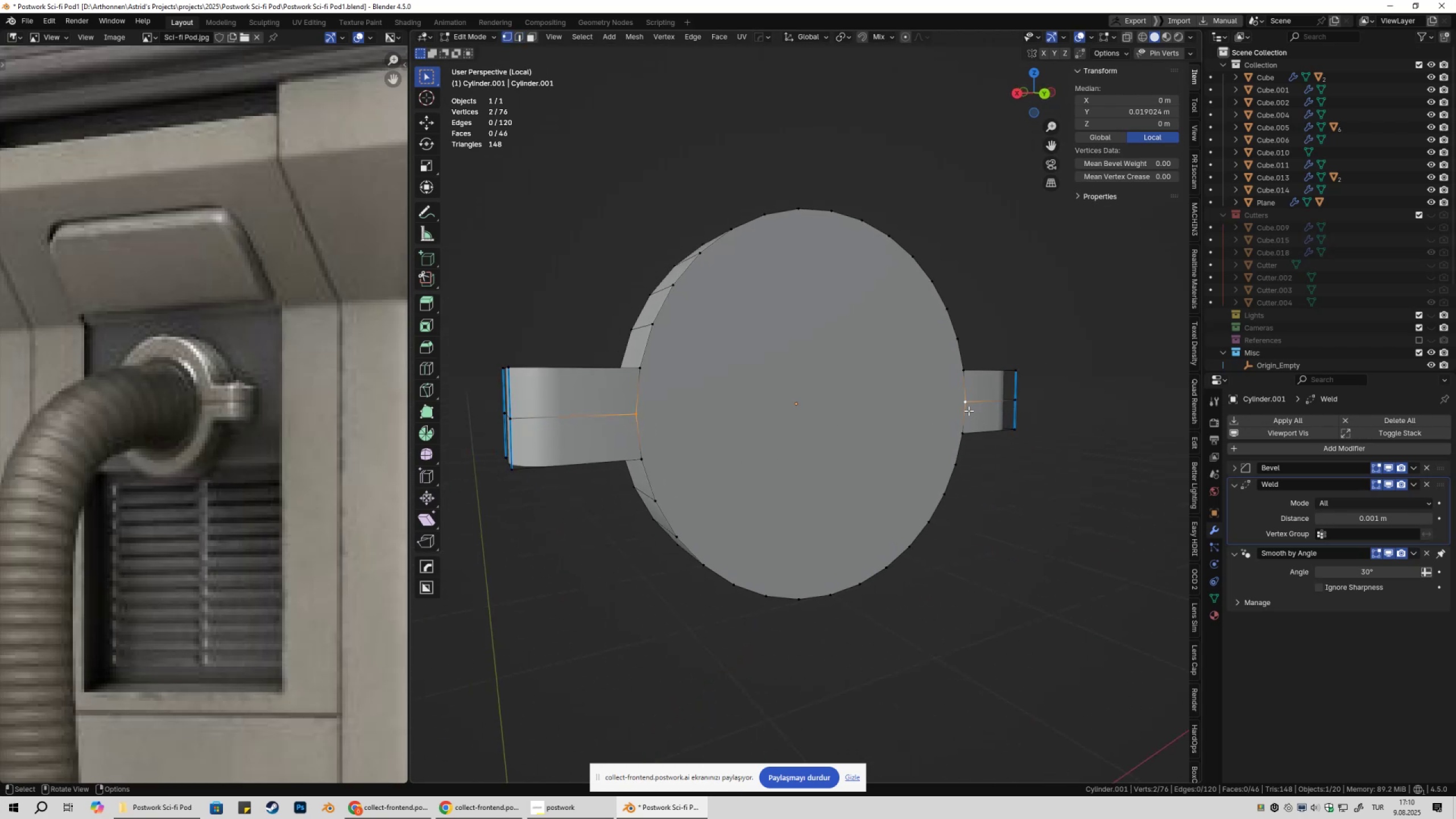 
key(J)
 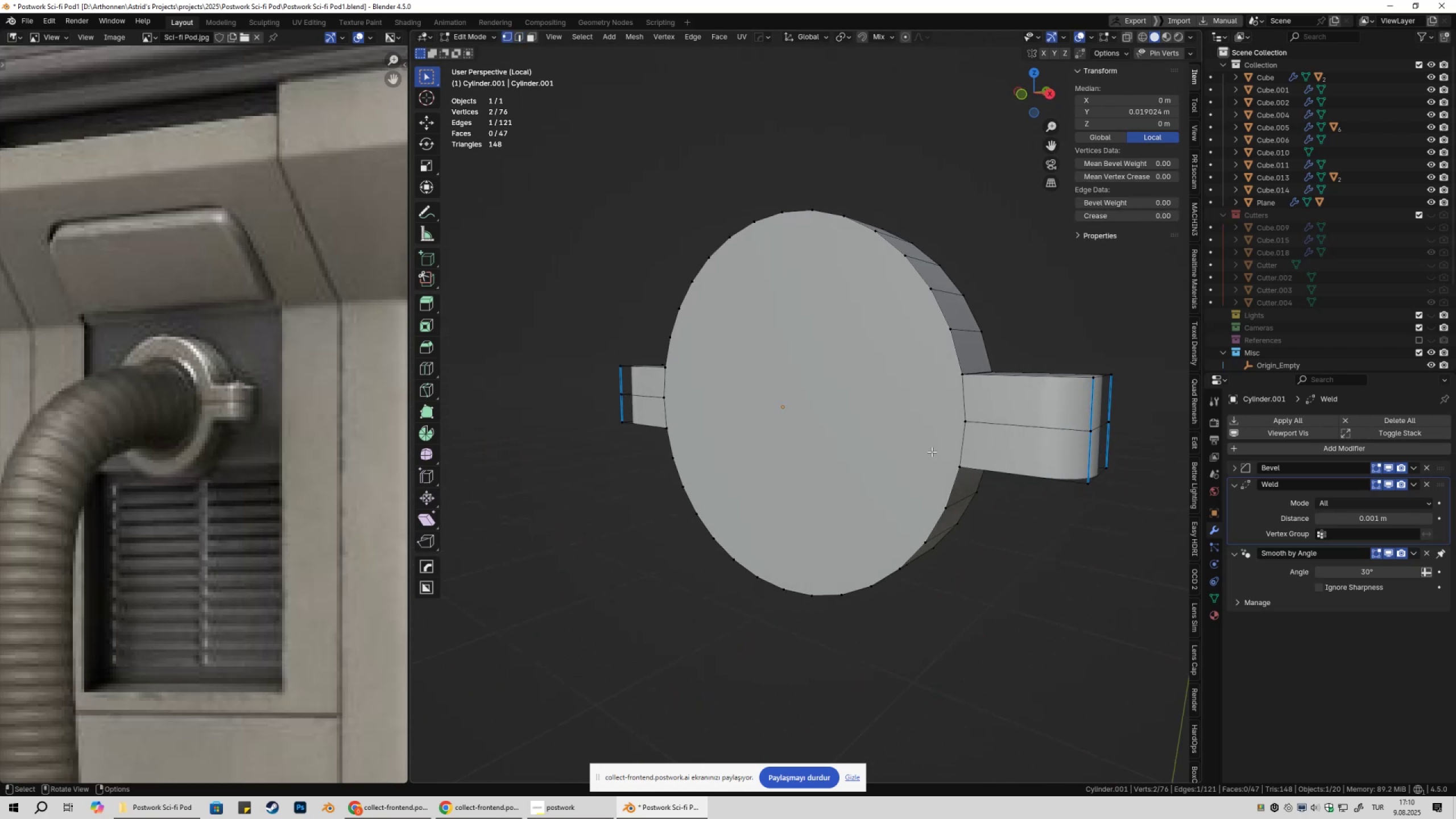 
left_click([992, 431])
 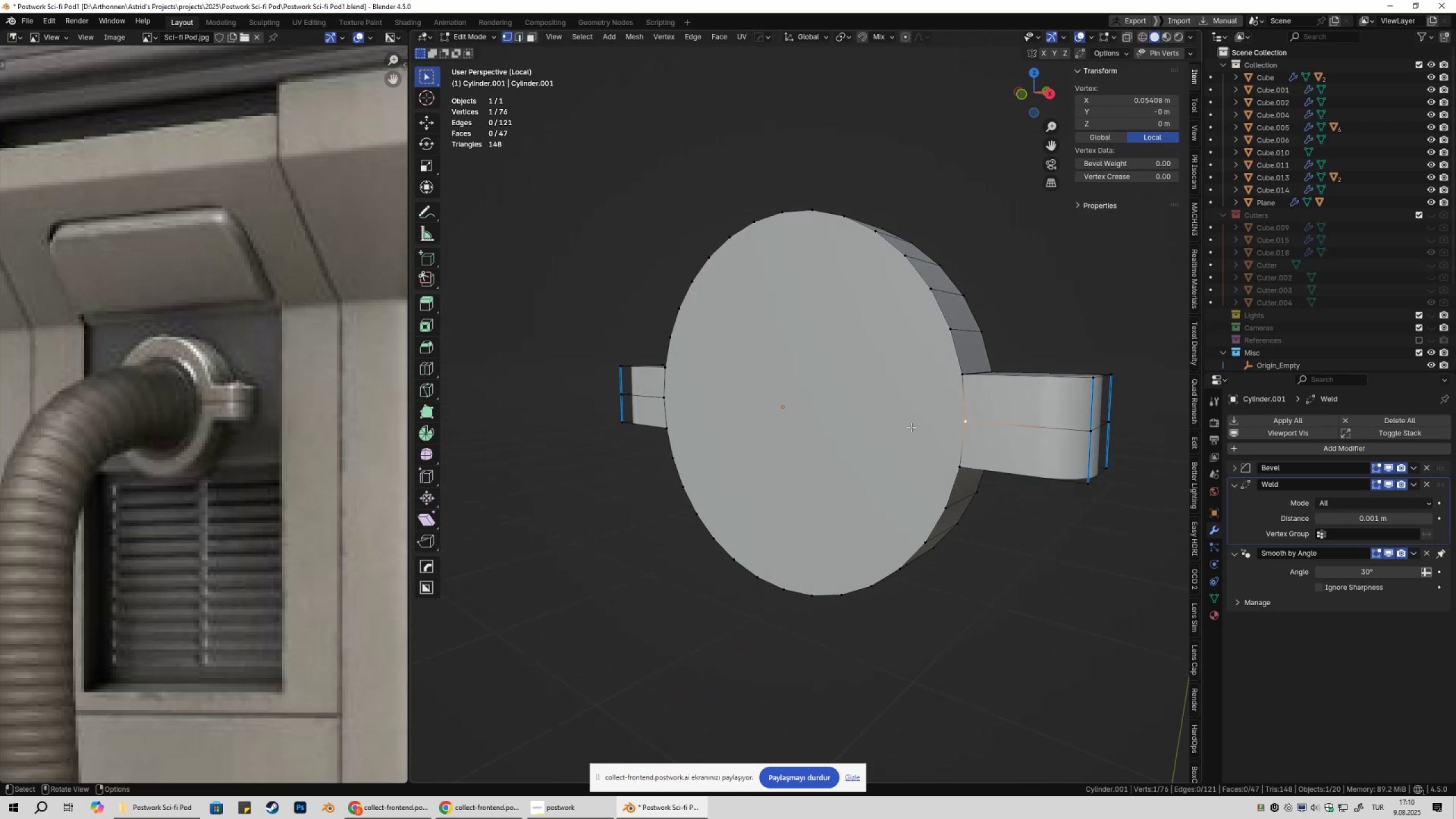 
hold_key(key=ShiftLeft, duration=0.56)
left_click([673, 400])
 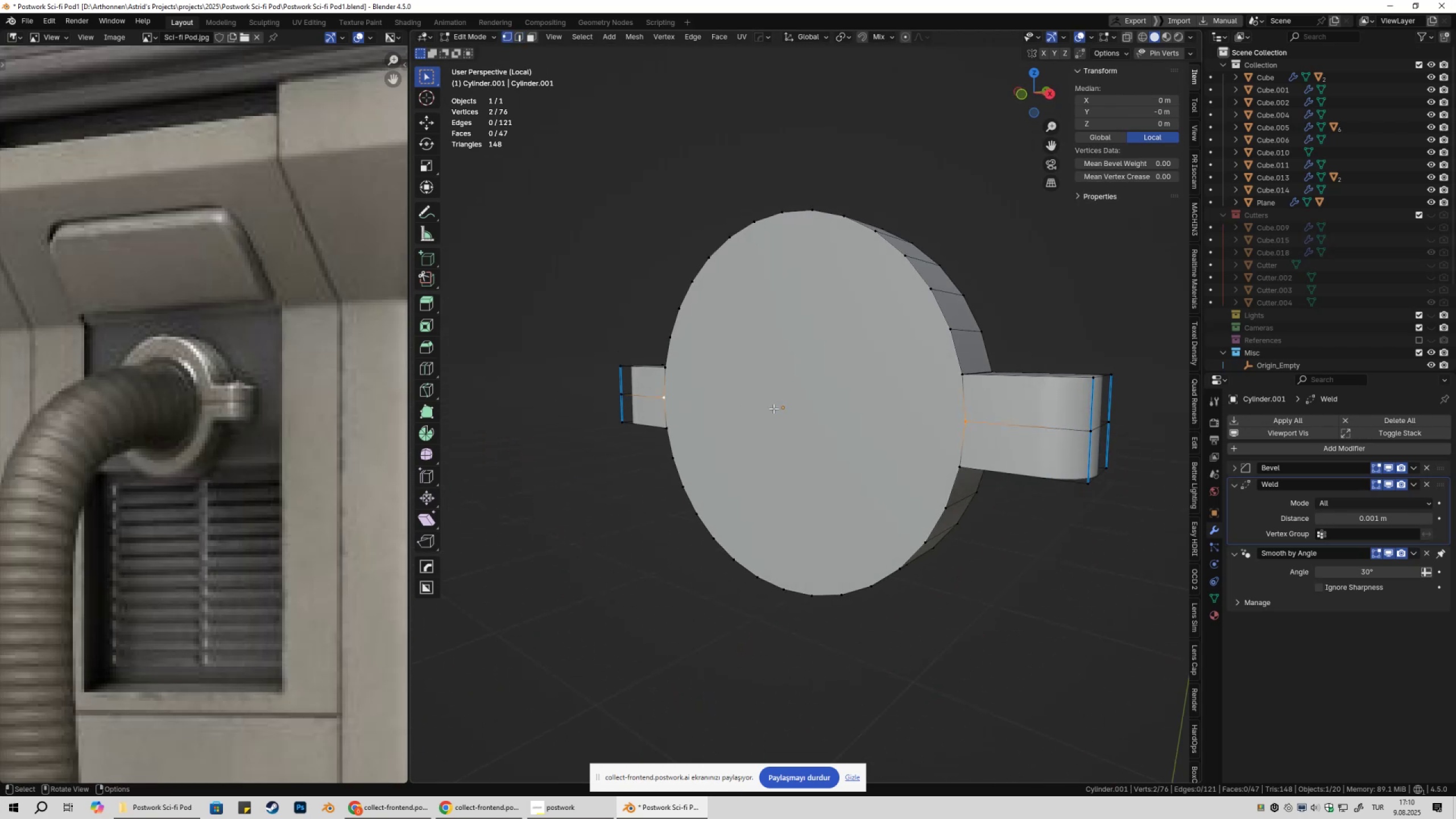 
type(j2)
 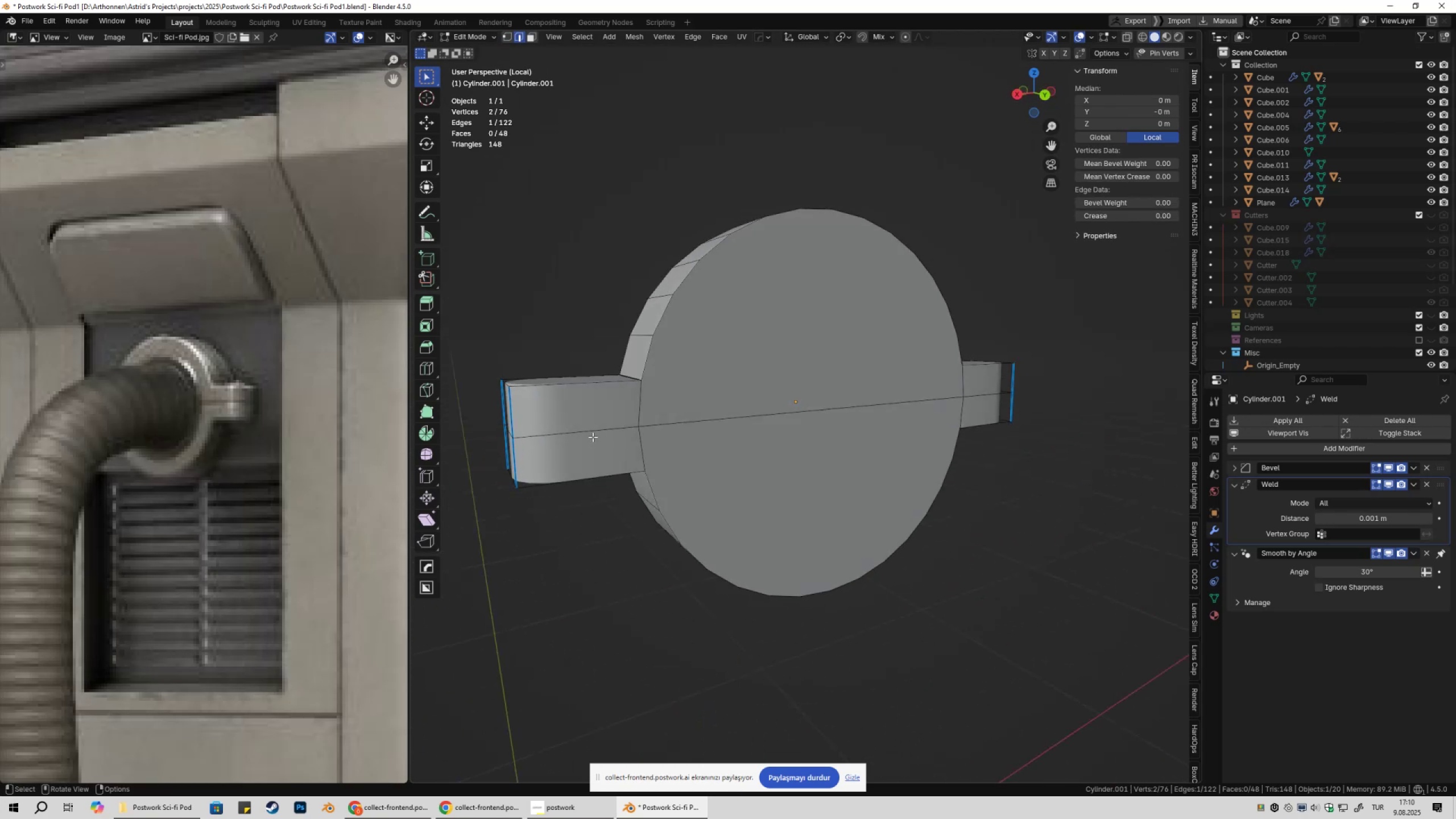 
left_click([593, 437])
 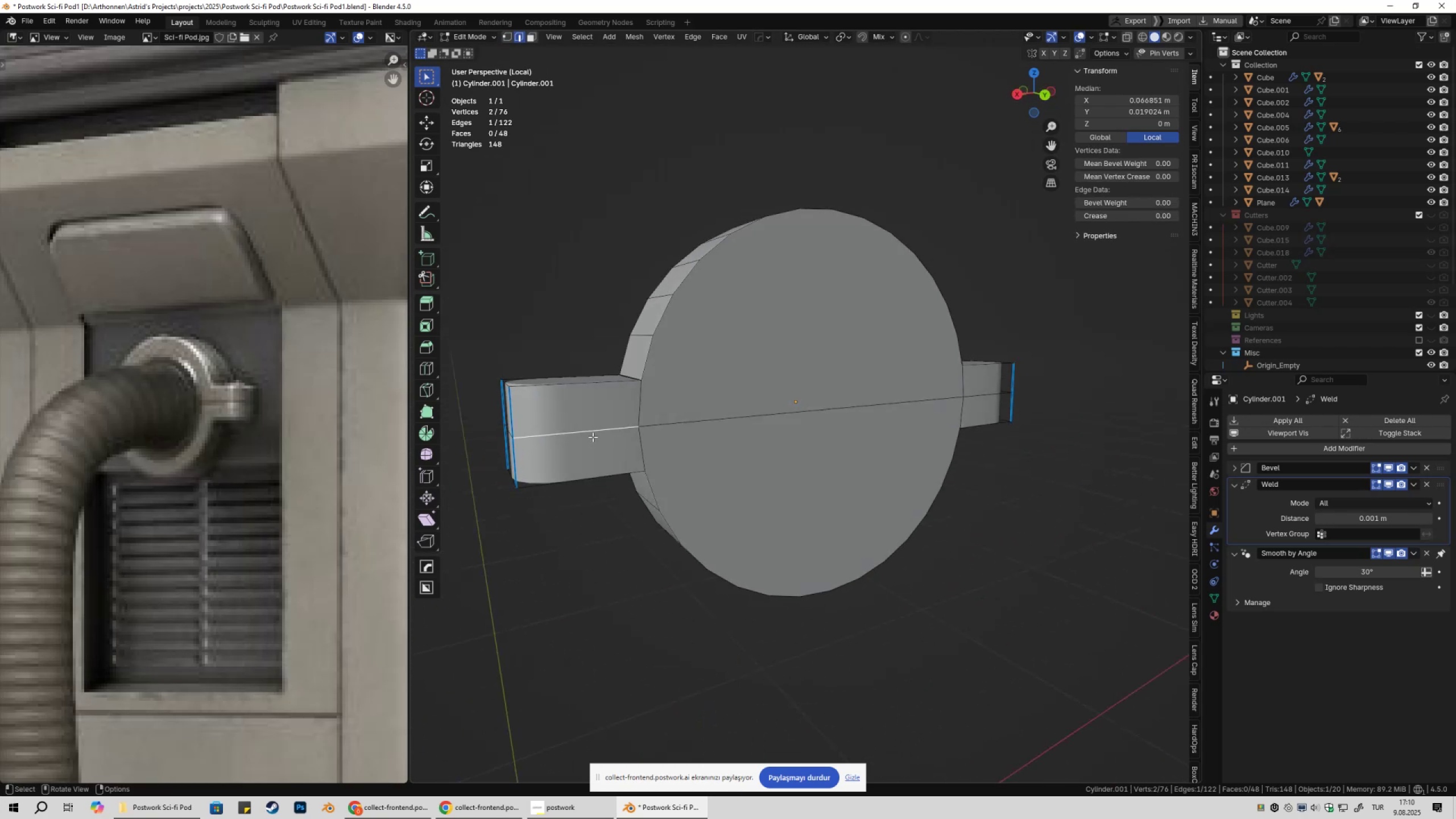 
hold_key(key=AltLeft, duration=0.51)
left_click([586, 434])
 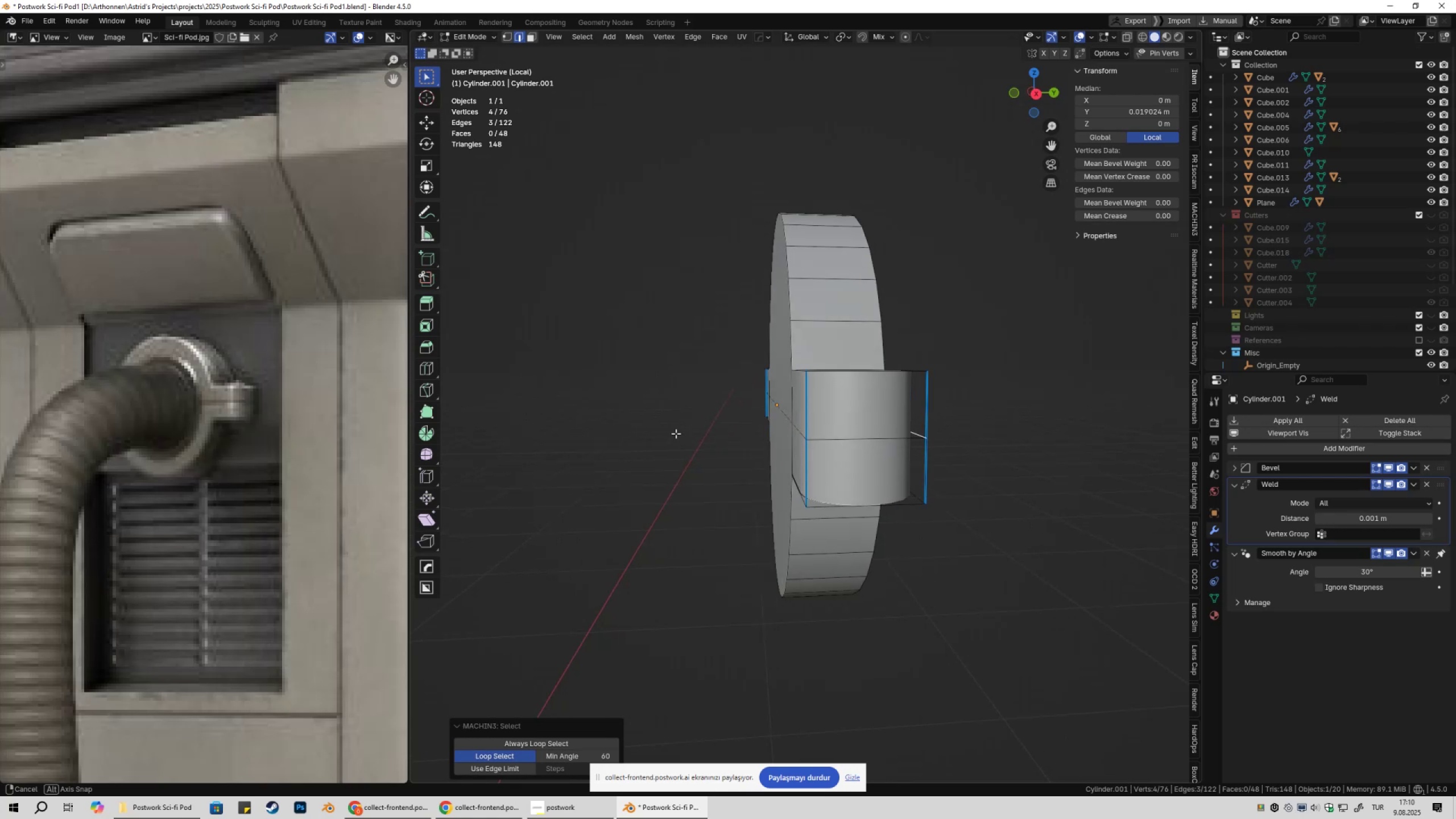 
hold_key(key=ShiftLeft, duration=0.54)
hold_key(key=AltLeft, duration=0.43)
left_click([863, 437])
 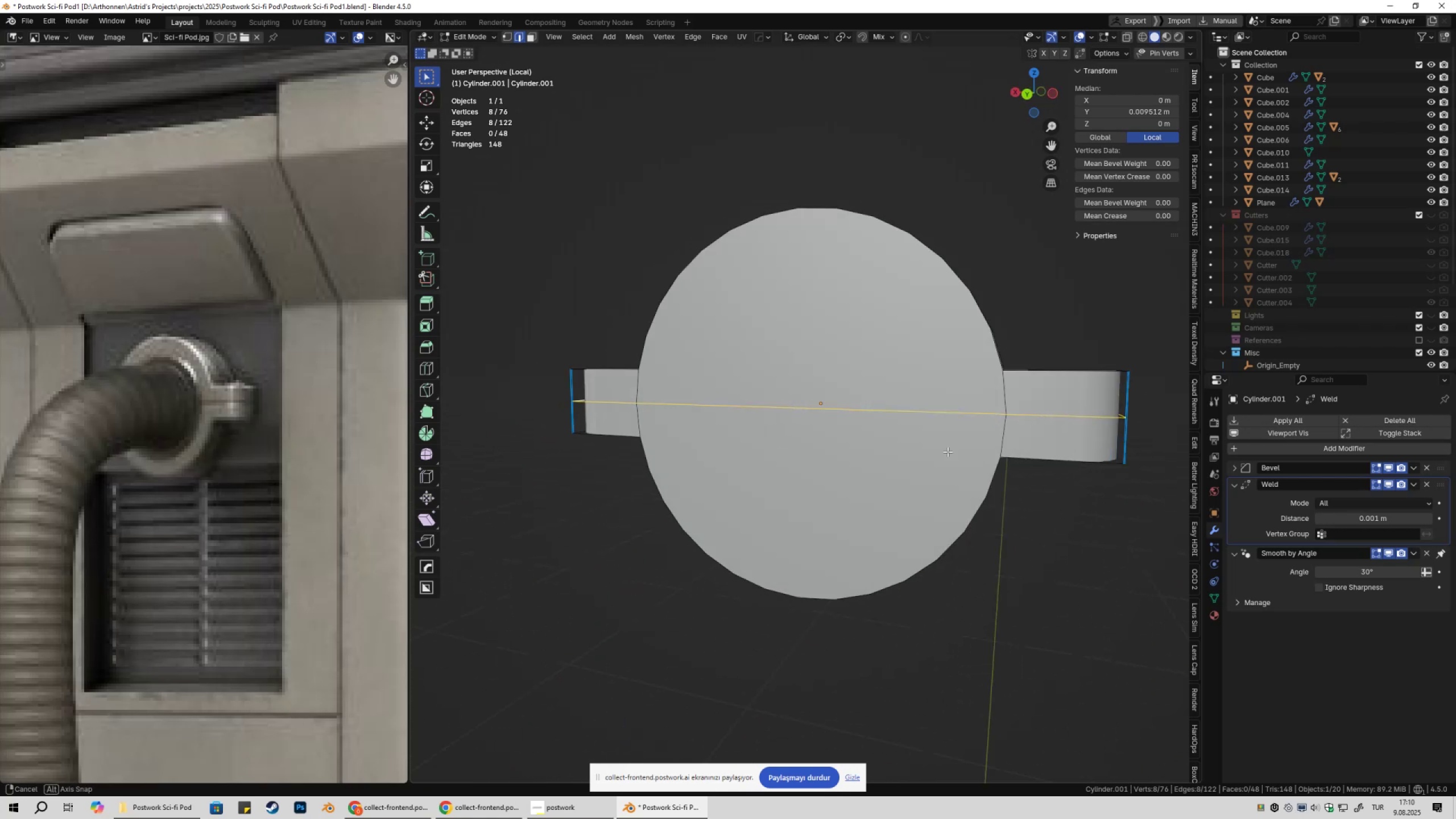 
hold_key(key=ShiftLeft, duration=0.36)
 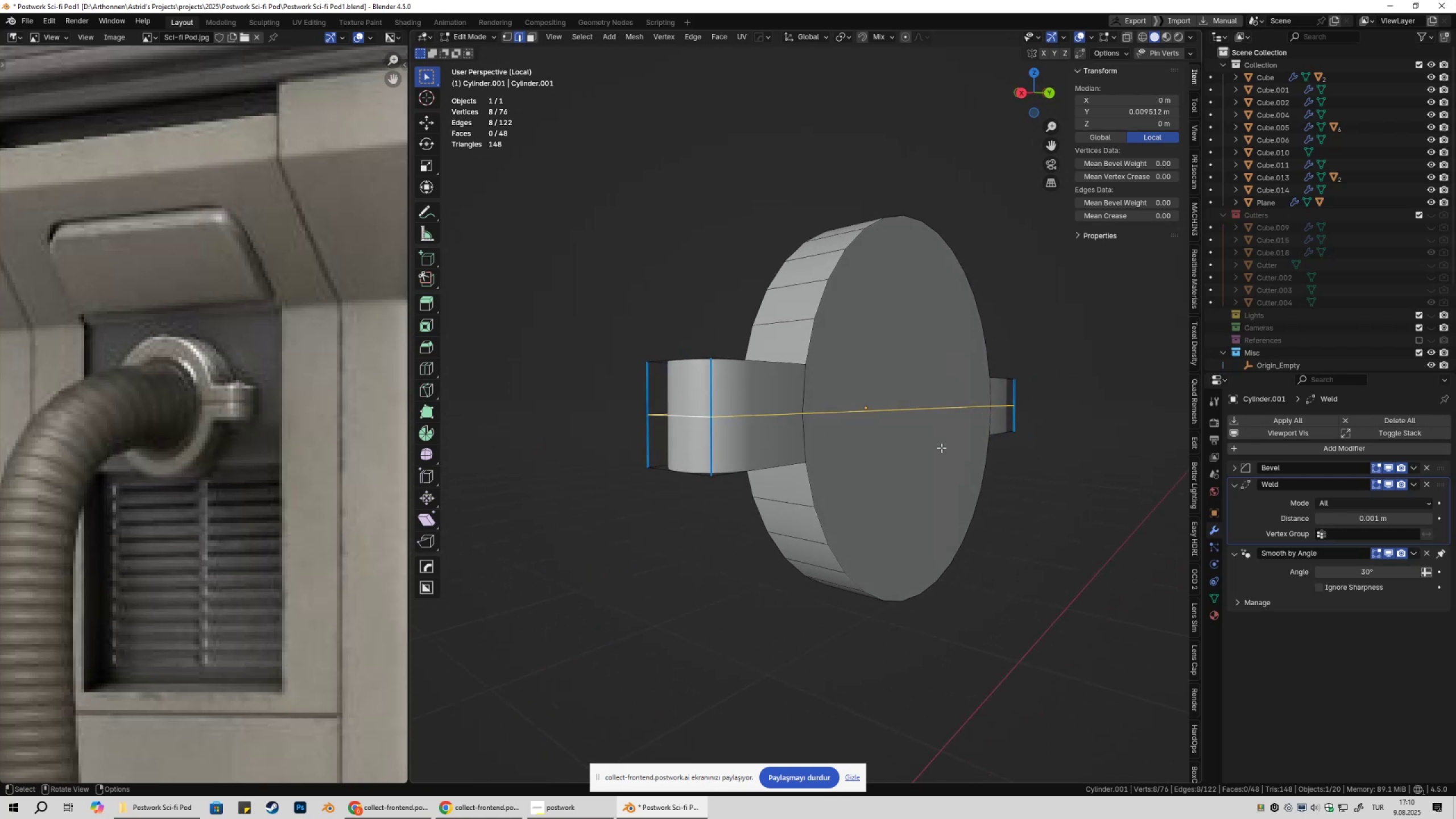 
right_click([941, 448])
 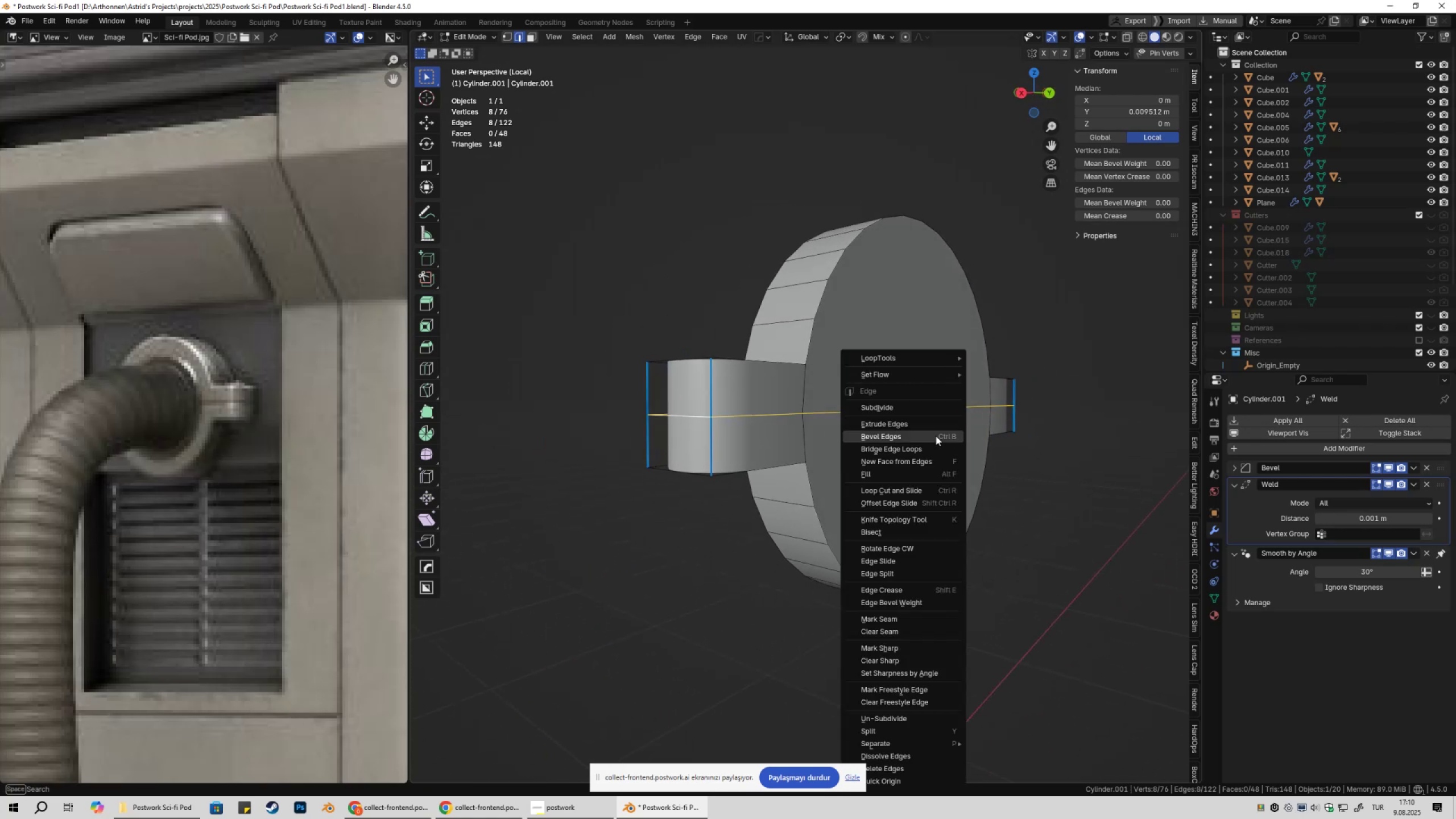 
left_click([936, 436])
 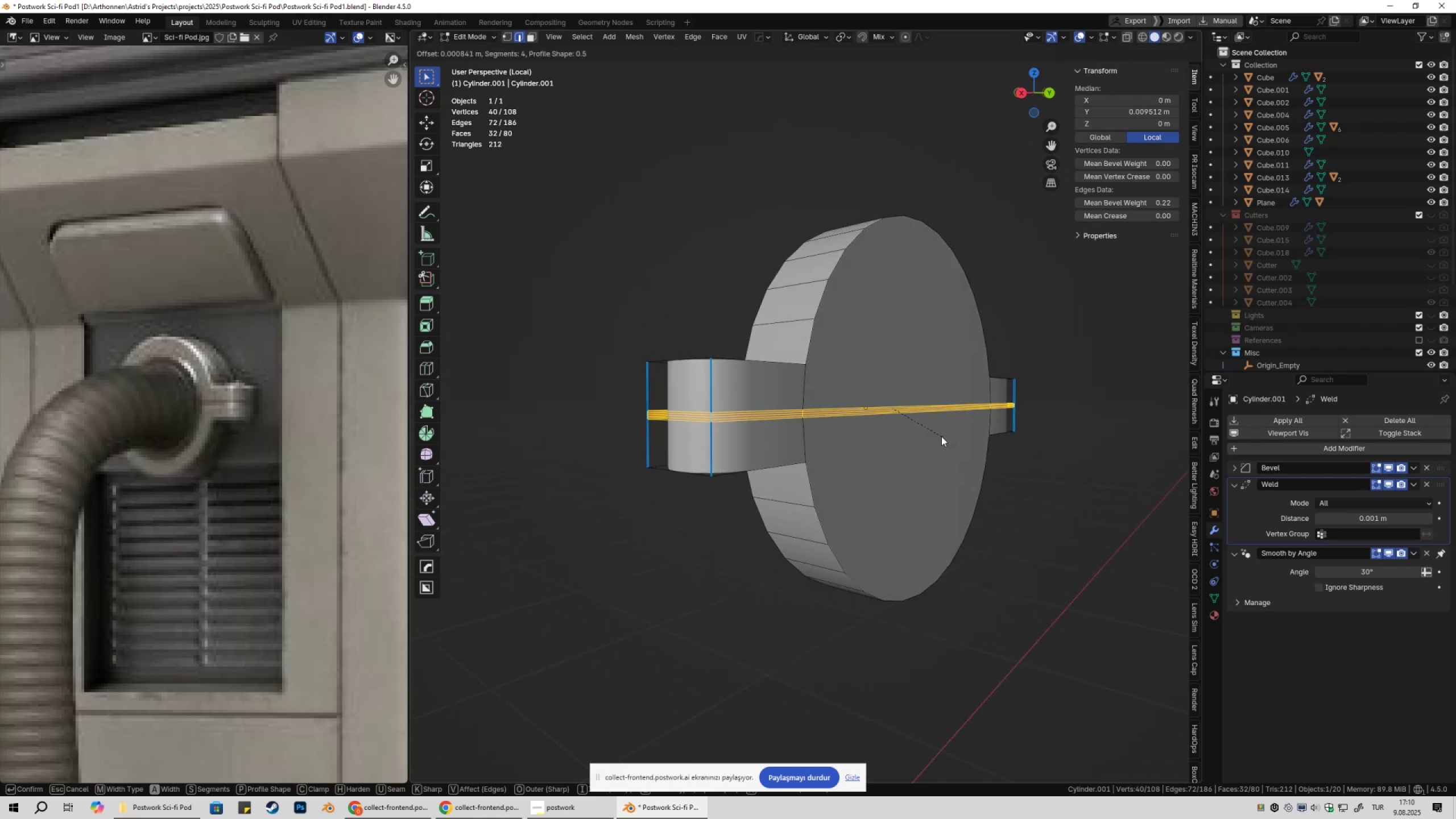 
scroll: coordinate [939, 436], scroll_direction: down, amount: 6.0
 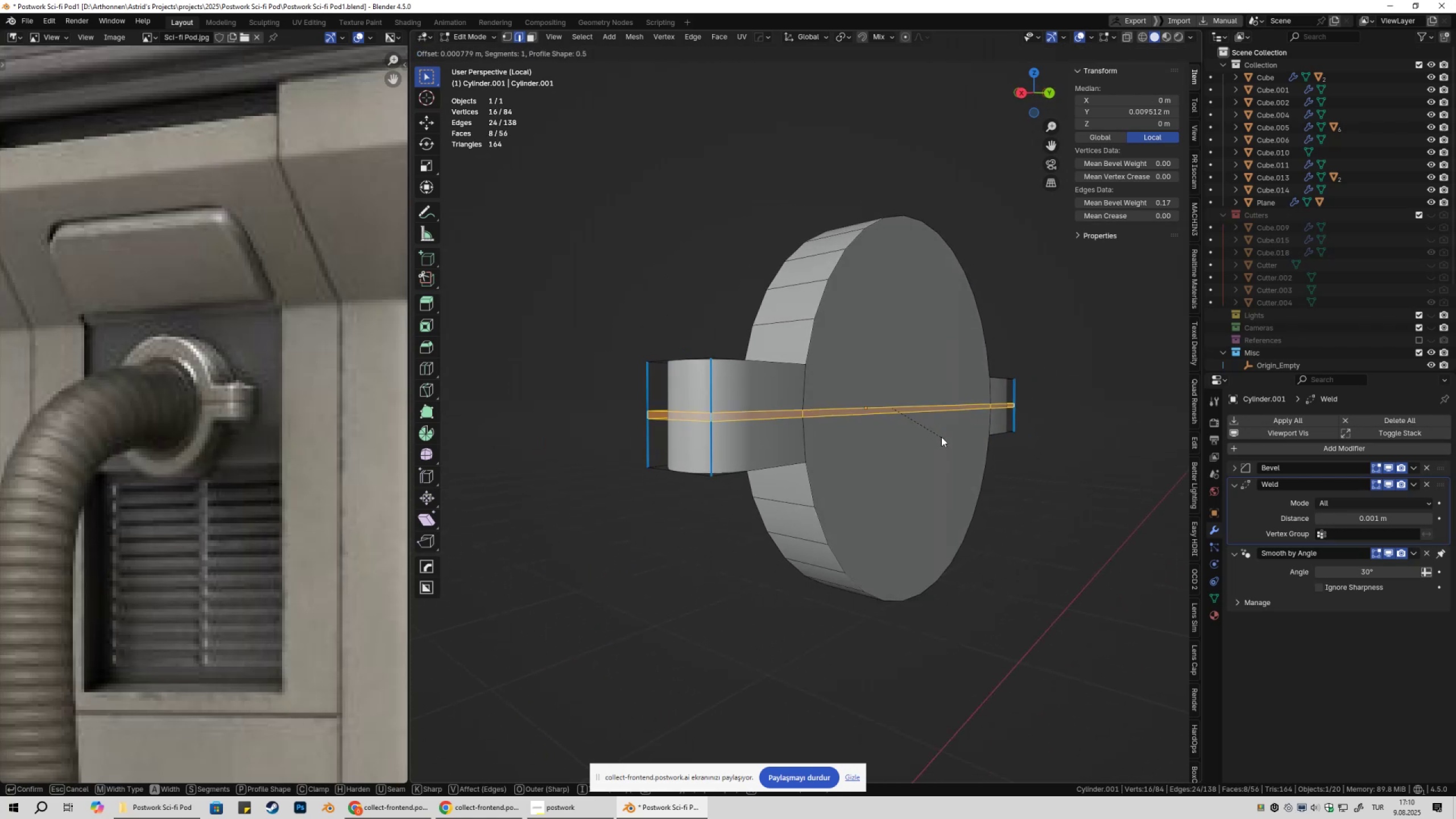 
hold_key(key=ShiftLeft, duration=1.5)
 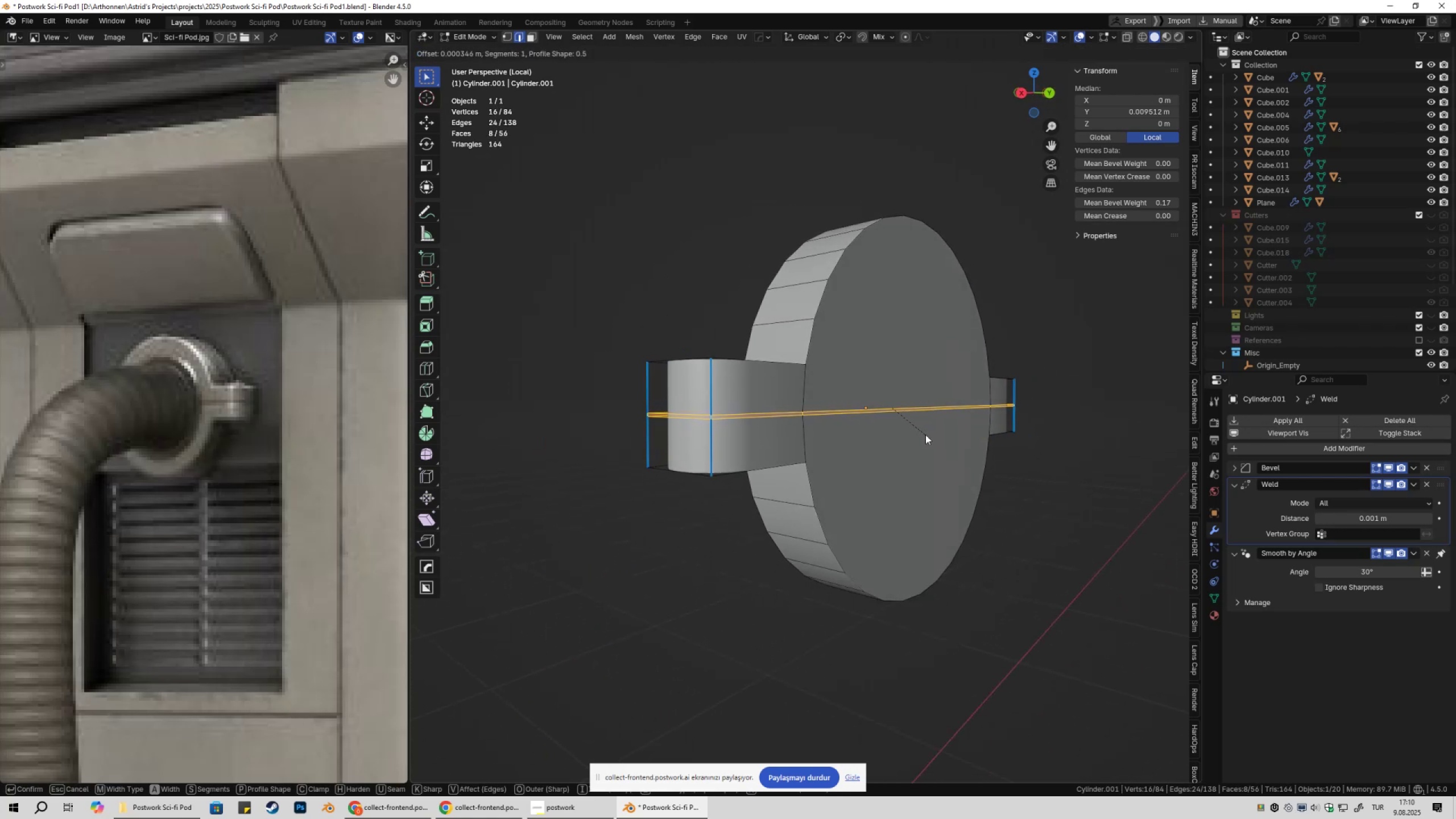 
hold_key(key=ShiftLeft, duration=1.51)
 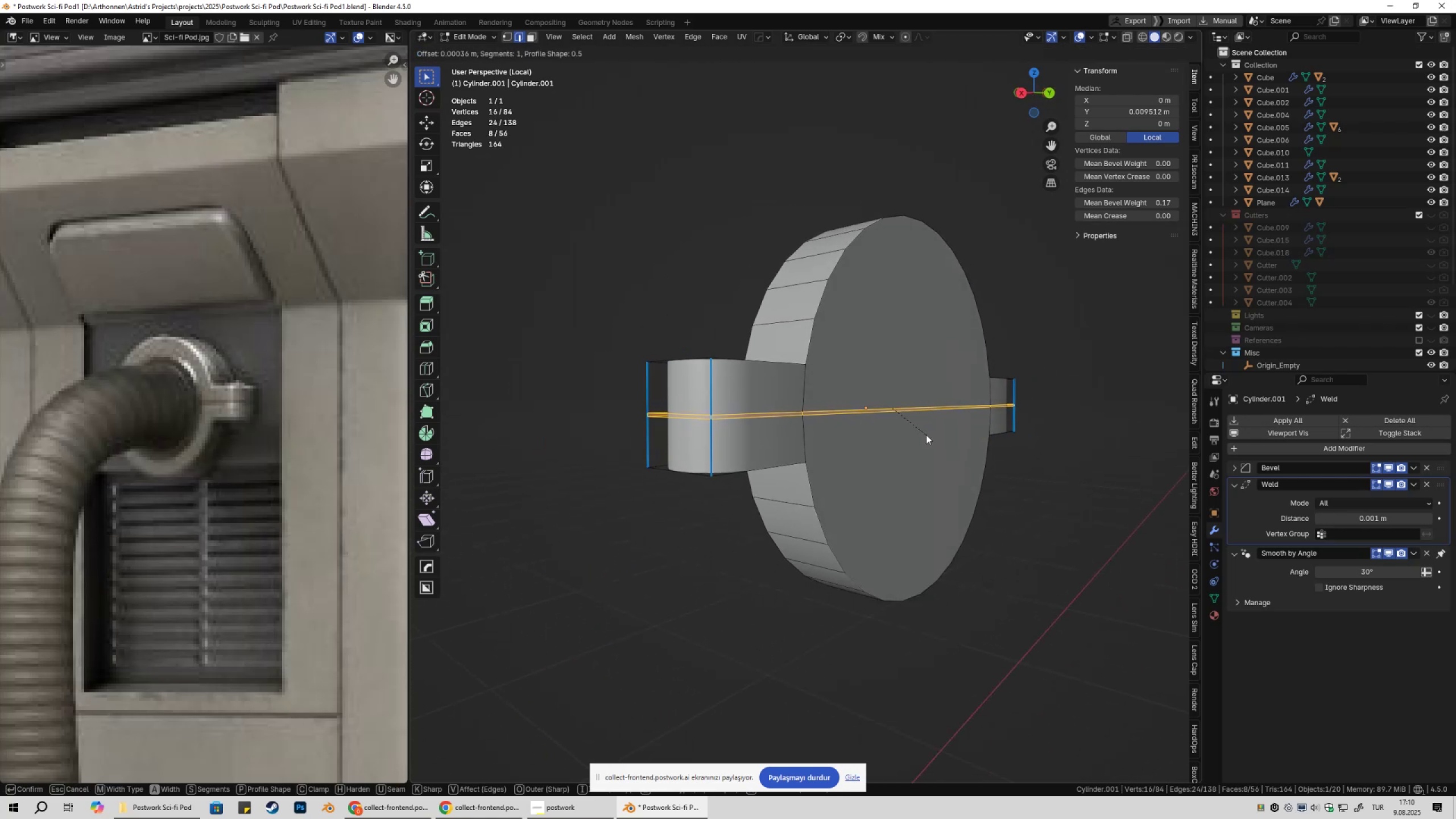 
hold_key(key=ShiftLeft, duration=1.51)
 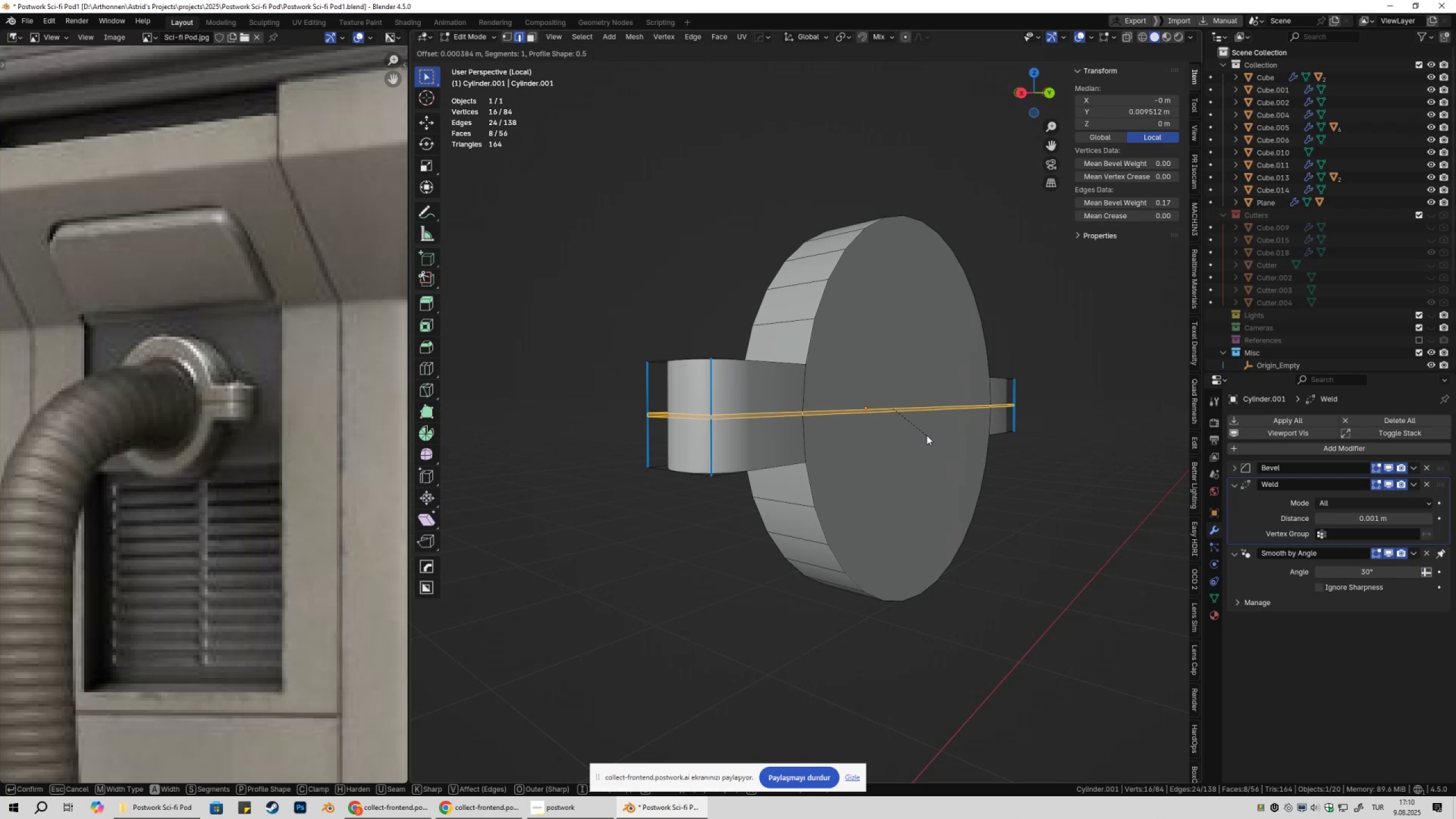 
hold_key(key=ShiftLeft, duration=0.67)
 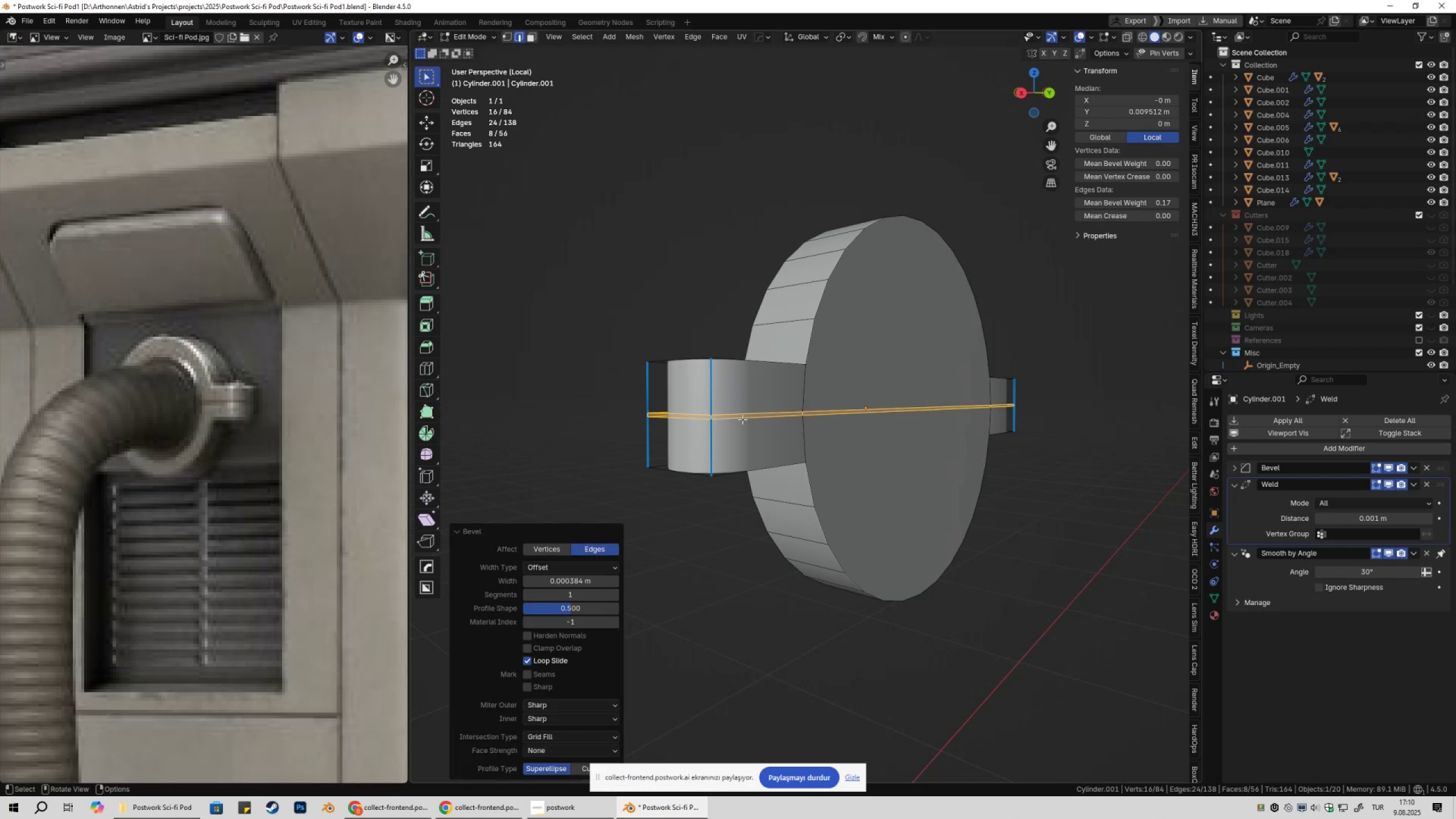 
key(3)
 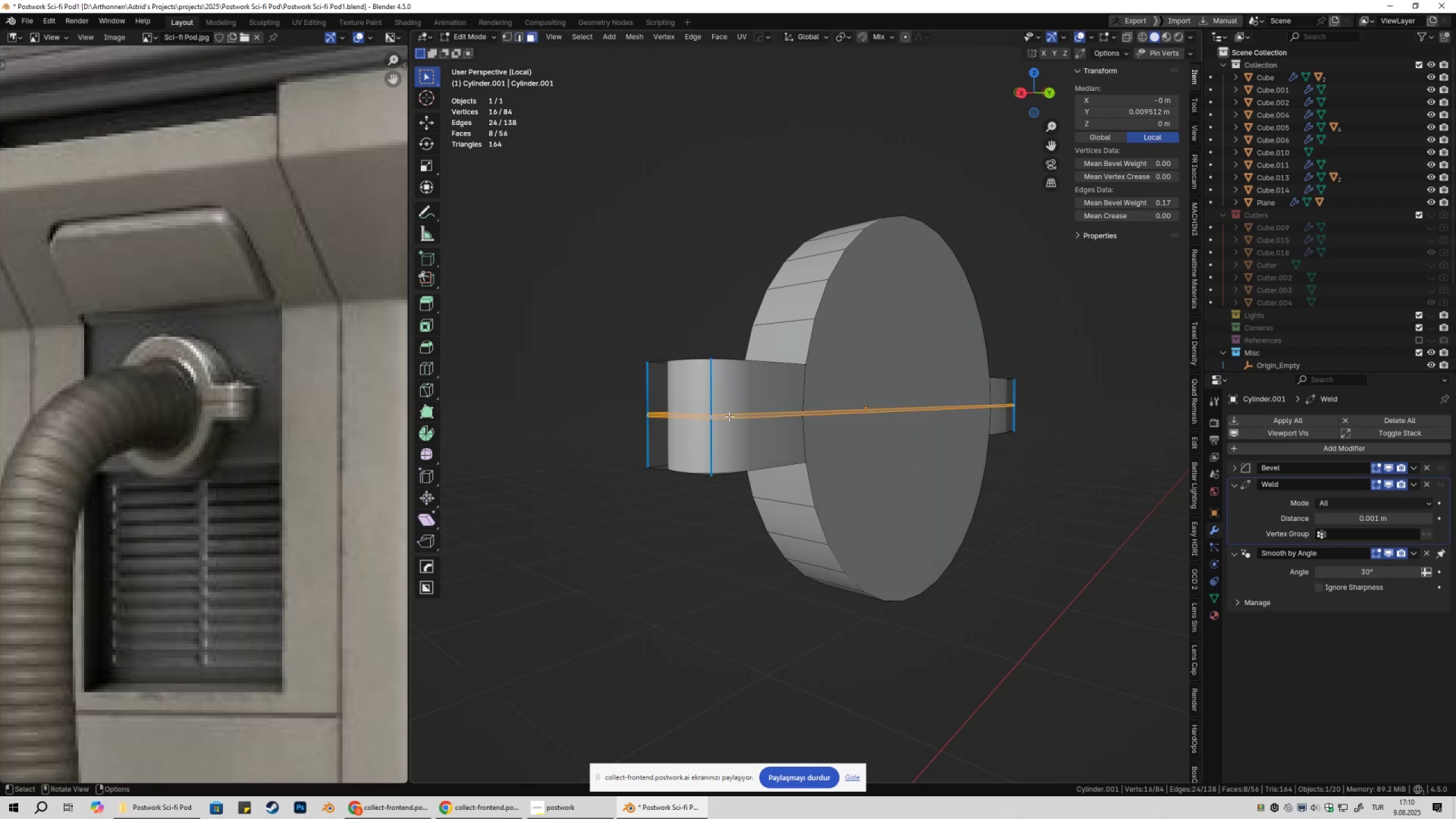 
left_click([729, 416])
 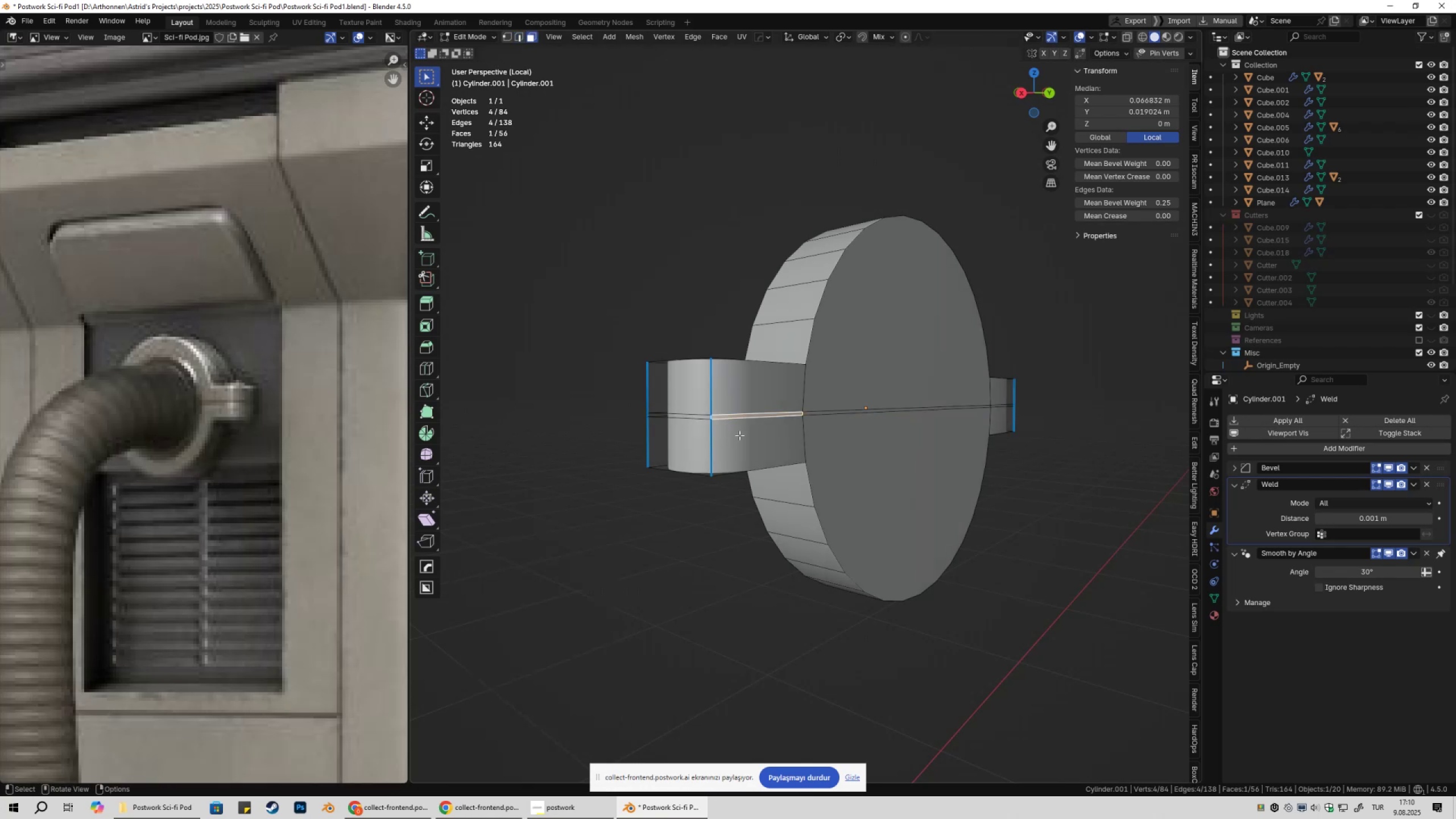 
scroll: coordinate [733, 441], scroll_direction: up, amount: 1.0
 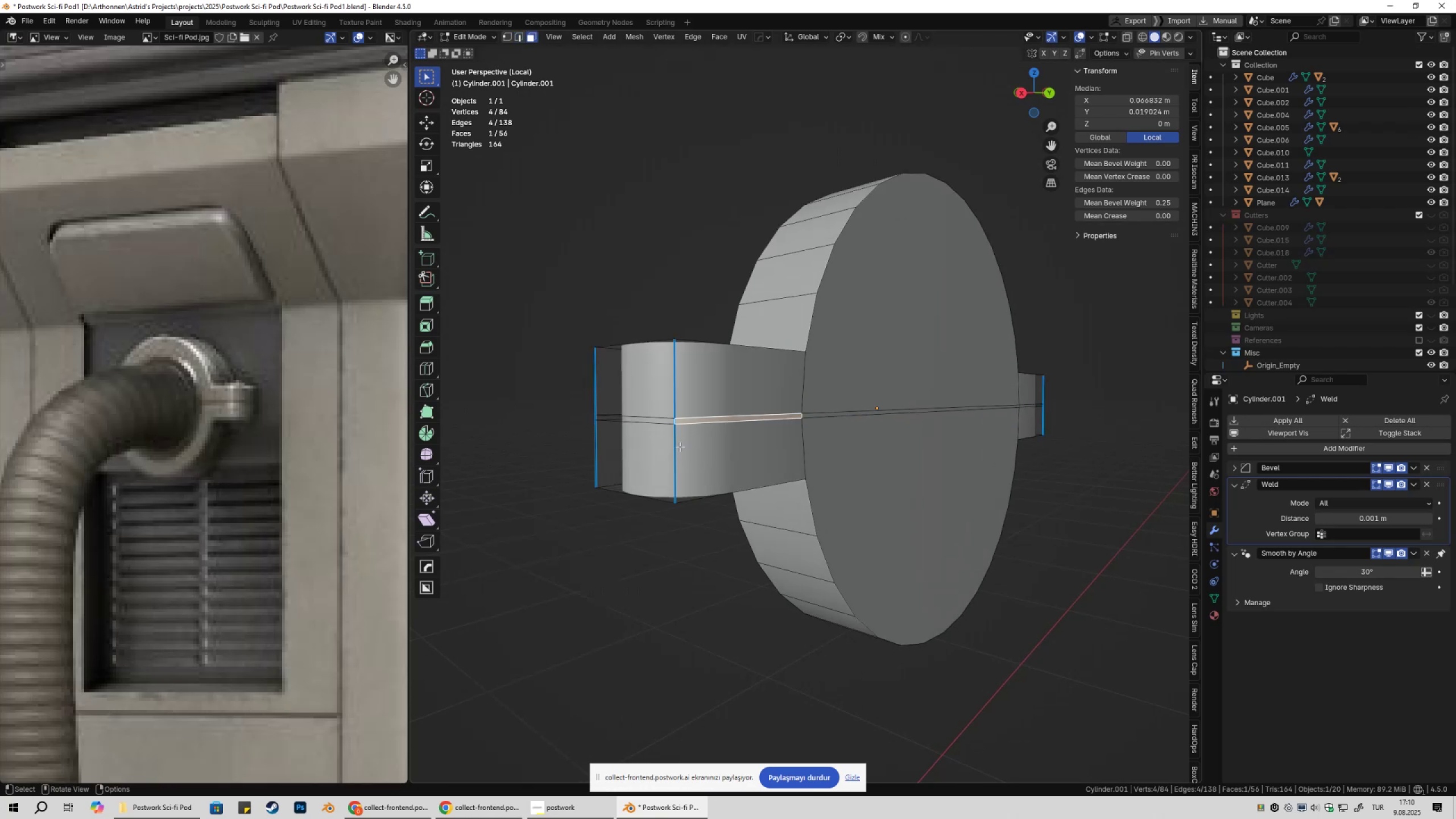 
hold_key(key=ShiftLeft, duration=0.66)
left_click([631, 418])
 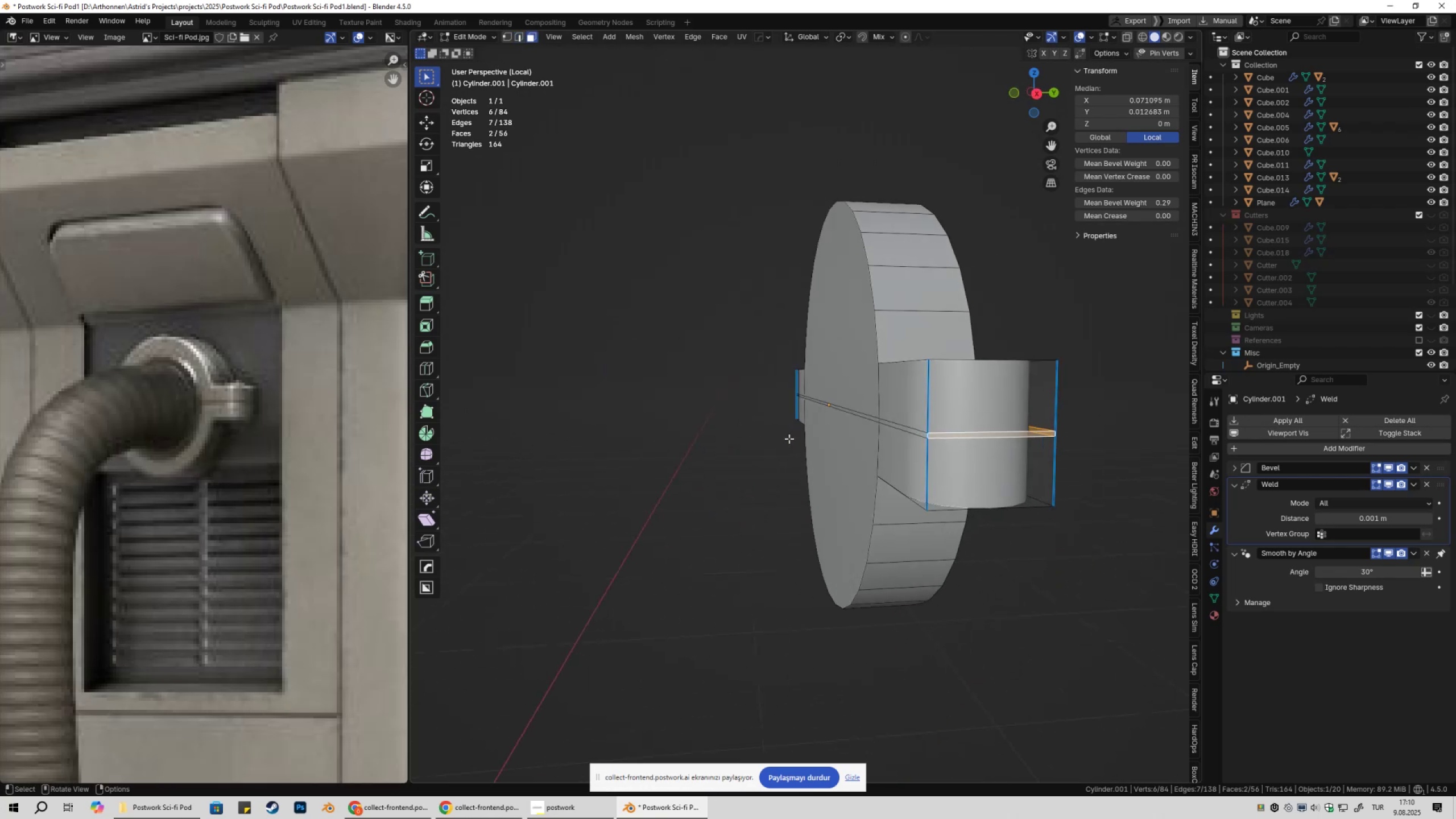 
hold_key(key=ShiftLeft, duration=0.81)
left_click([912, 431])
 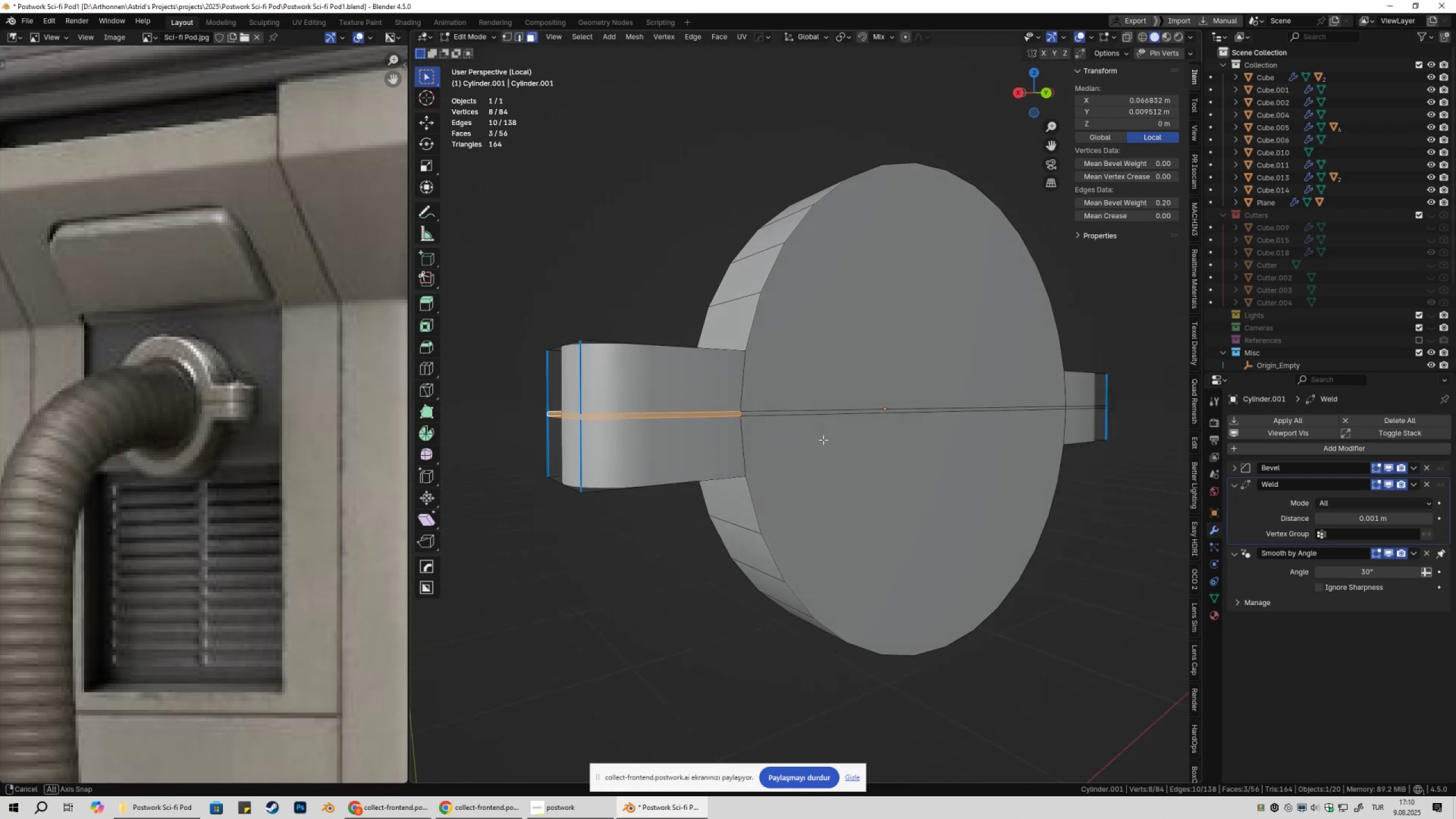 
key(Alt+E)
 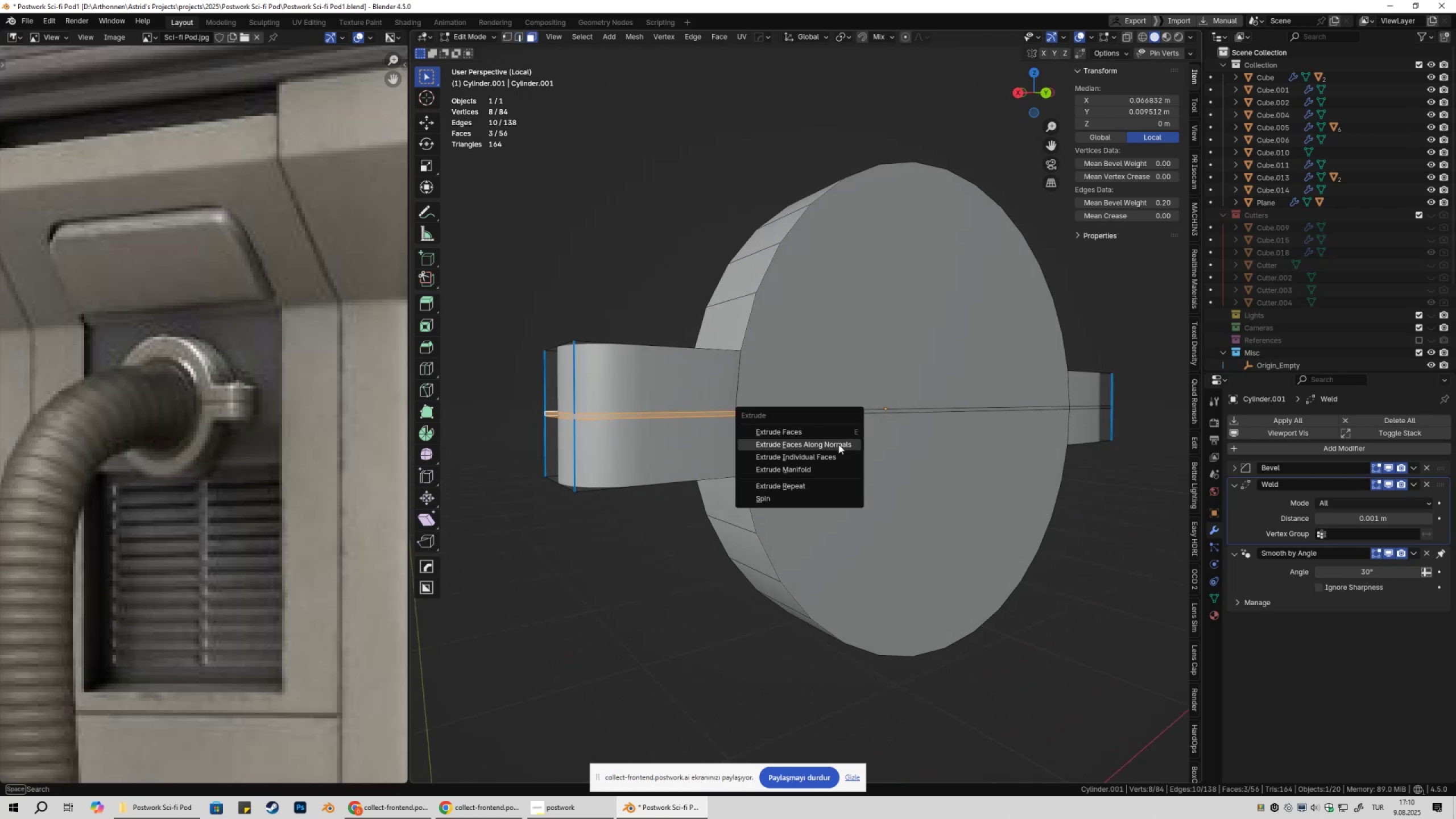 
left_click([838, 444])
 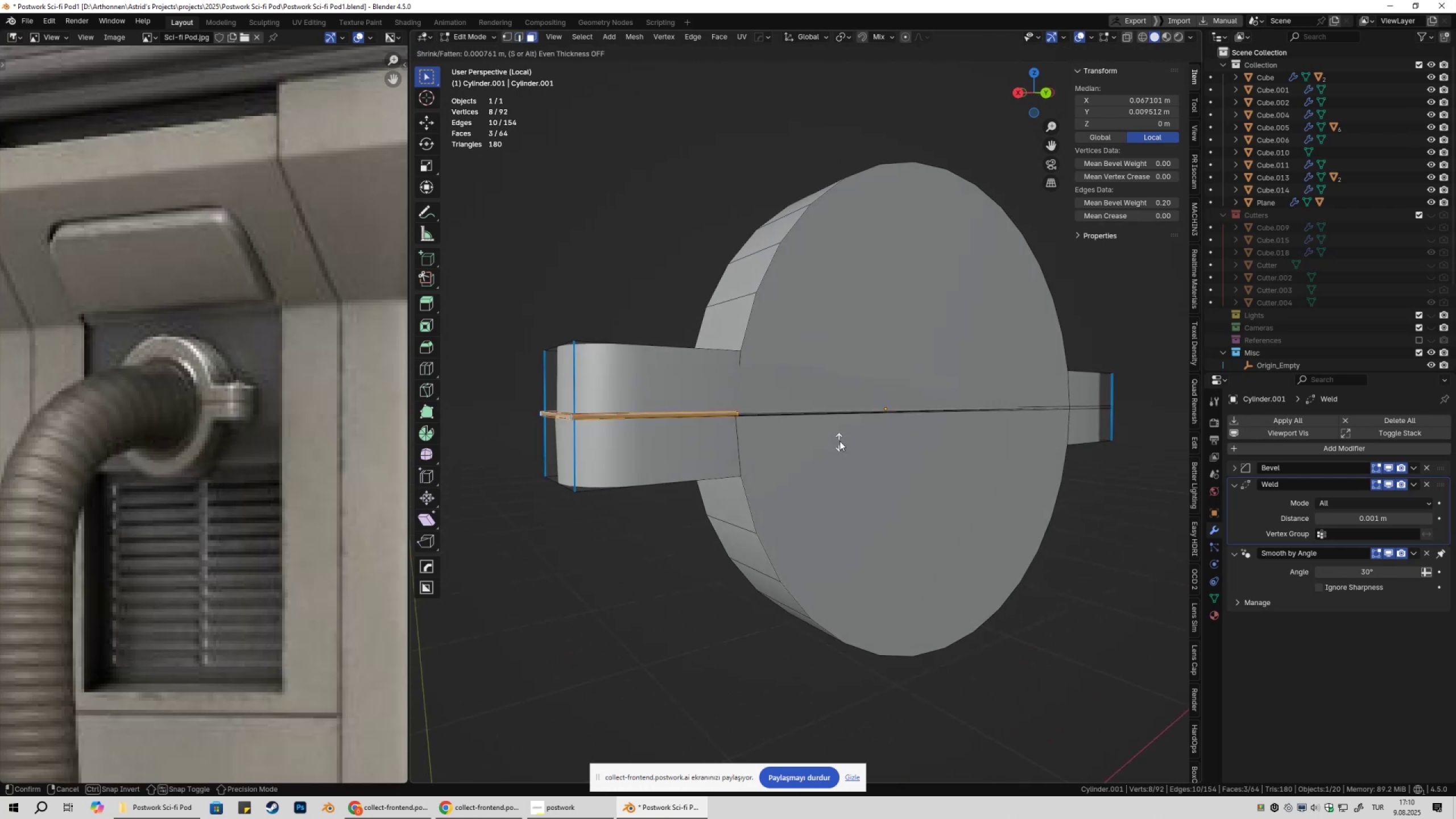 
left_click([841, 452])
 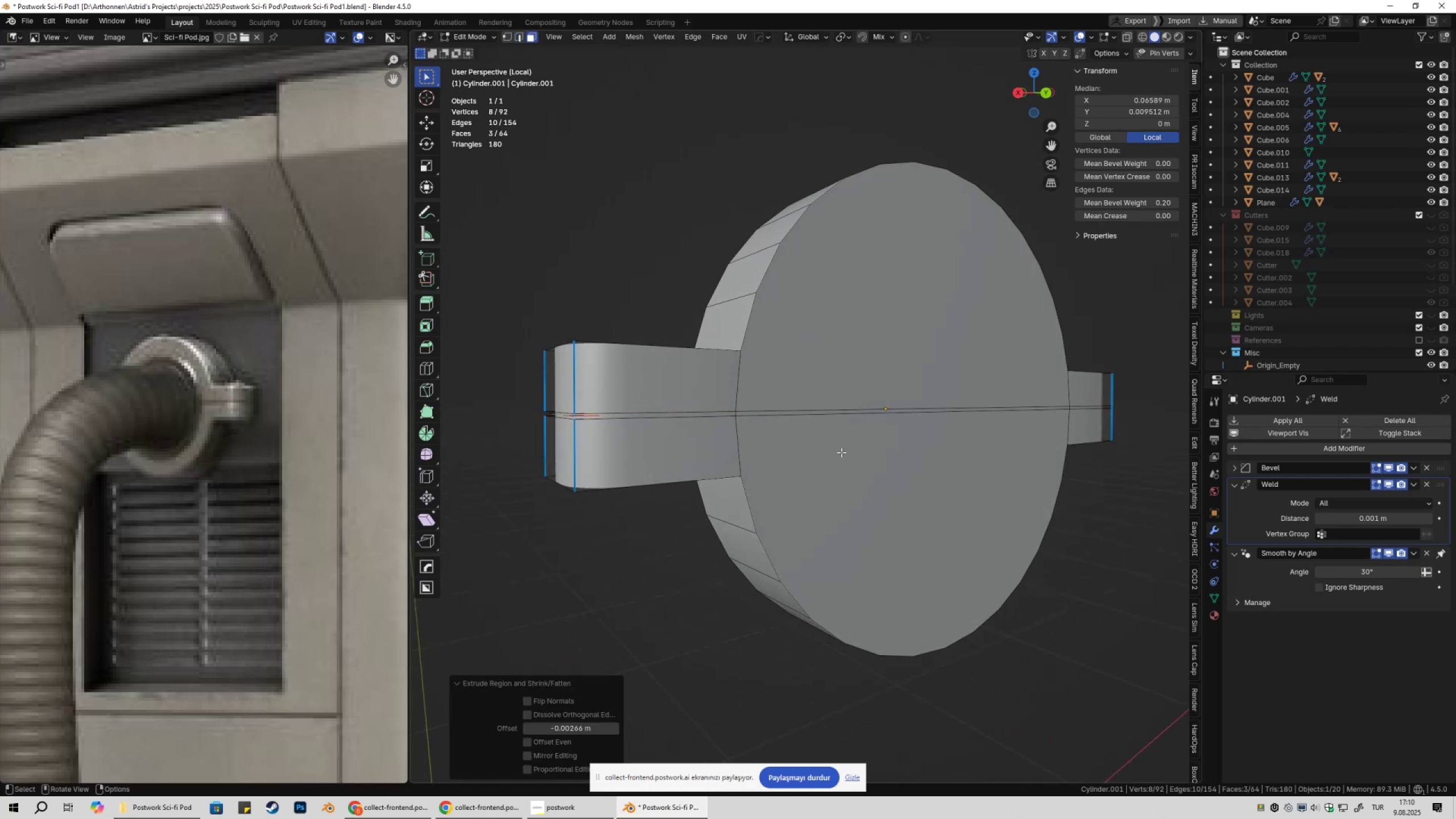 
key(Tab)
 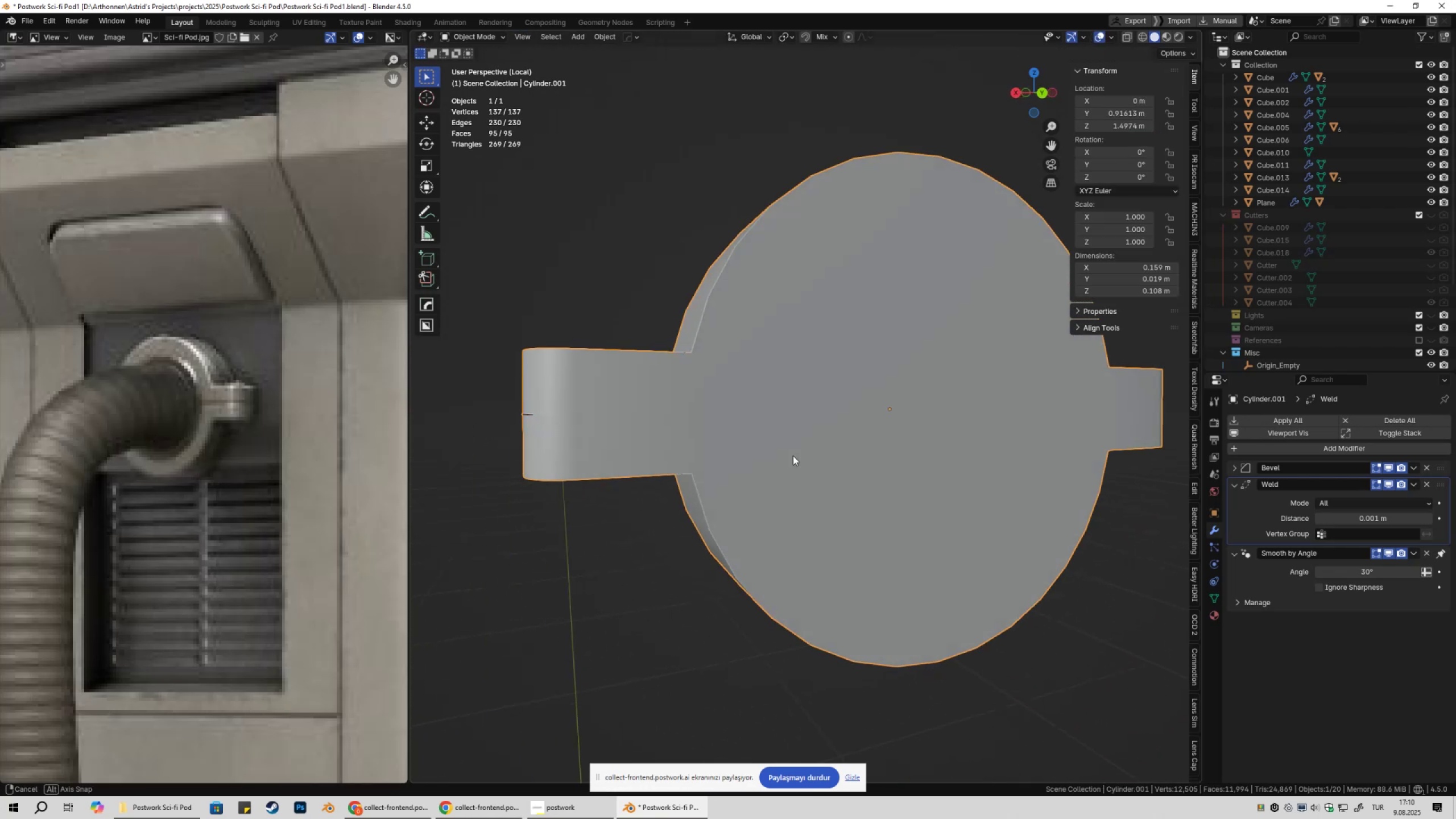 
key(Tab)
 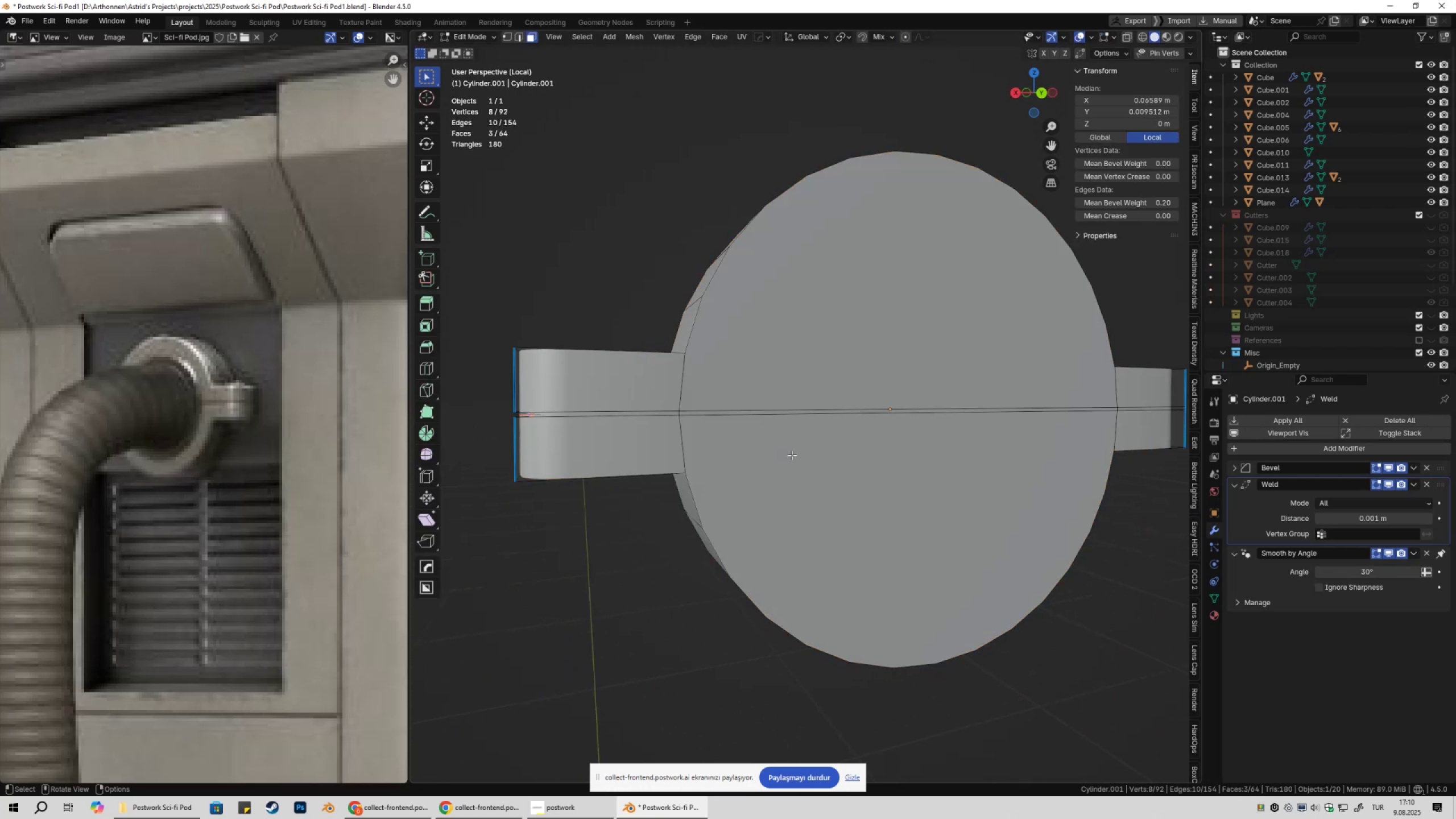 
key(Control+Z)
 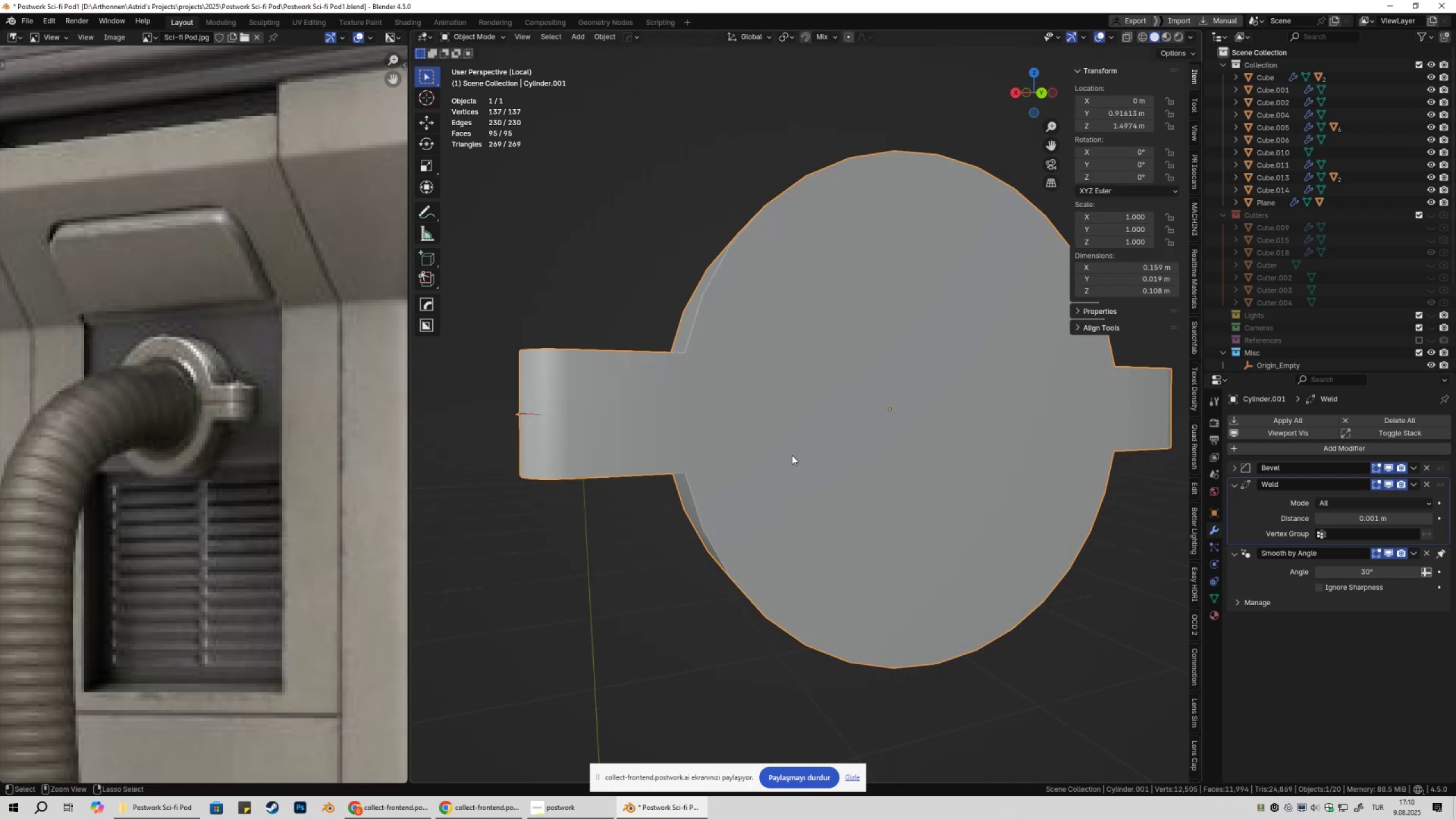 
key(Control+Z)
 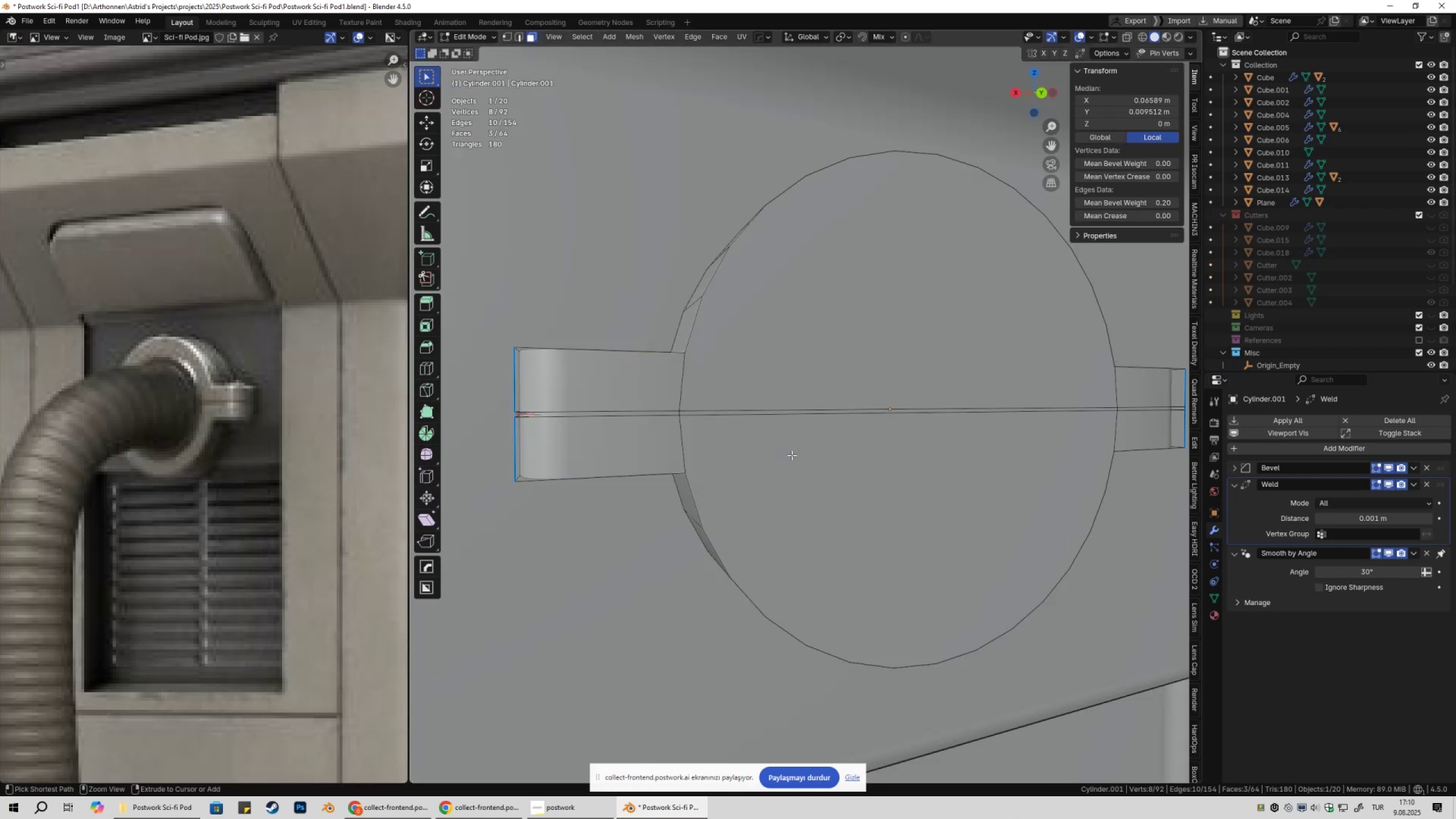 
key(Control+Z)
 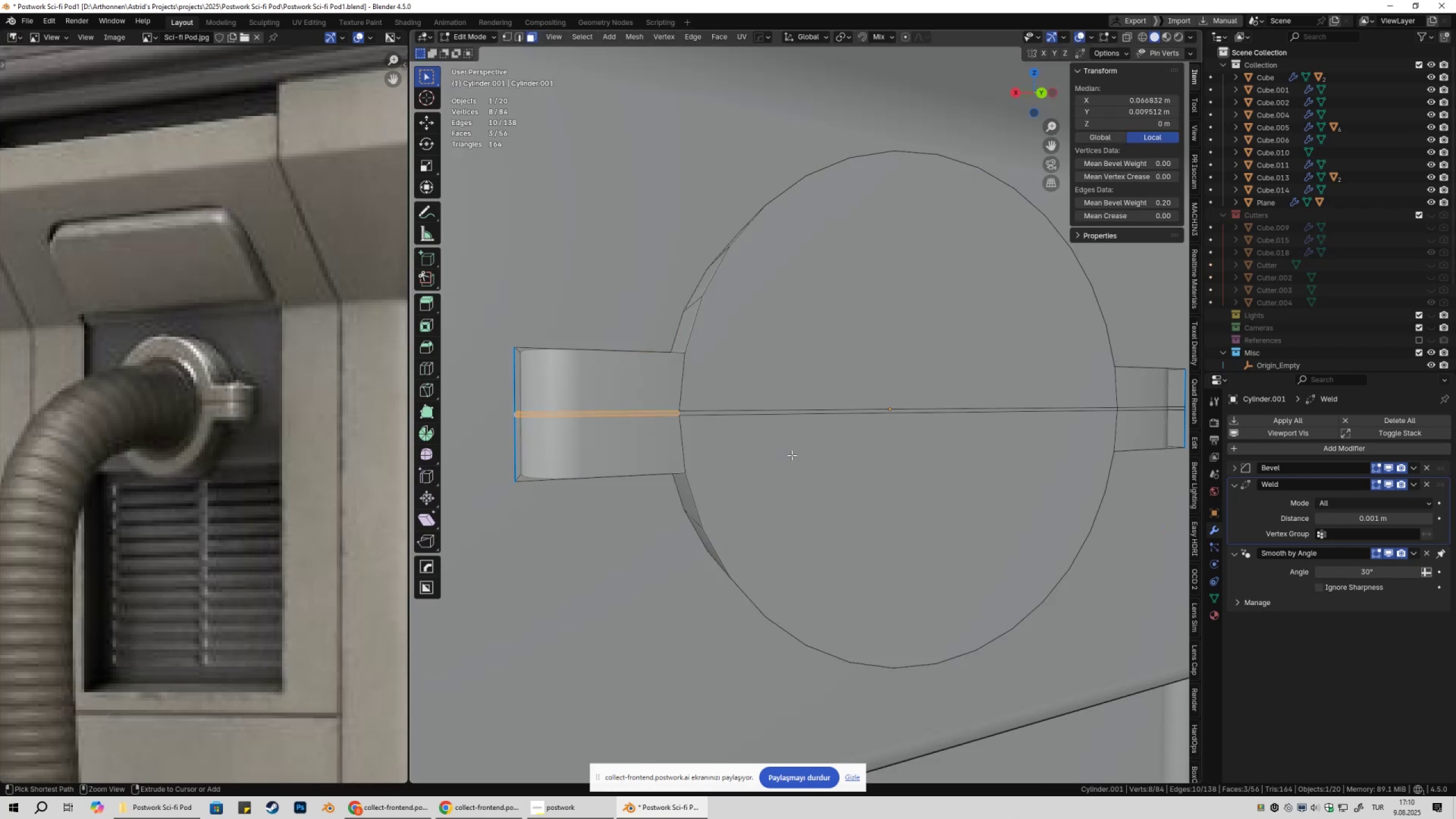 
key(Control+Z)
 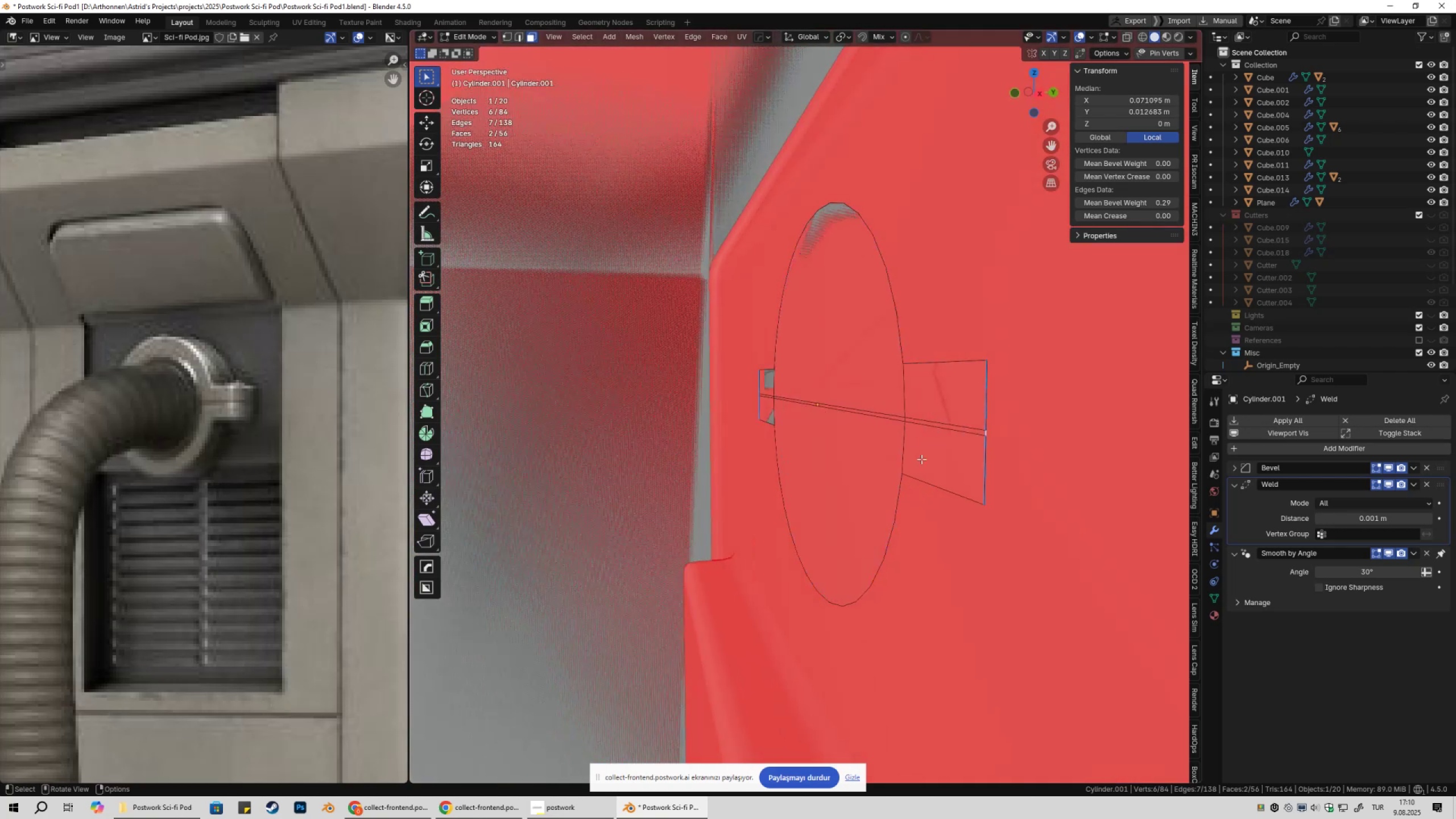 
key(Tab)
 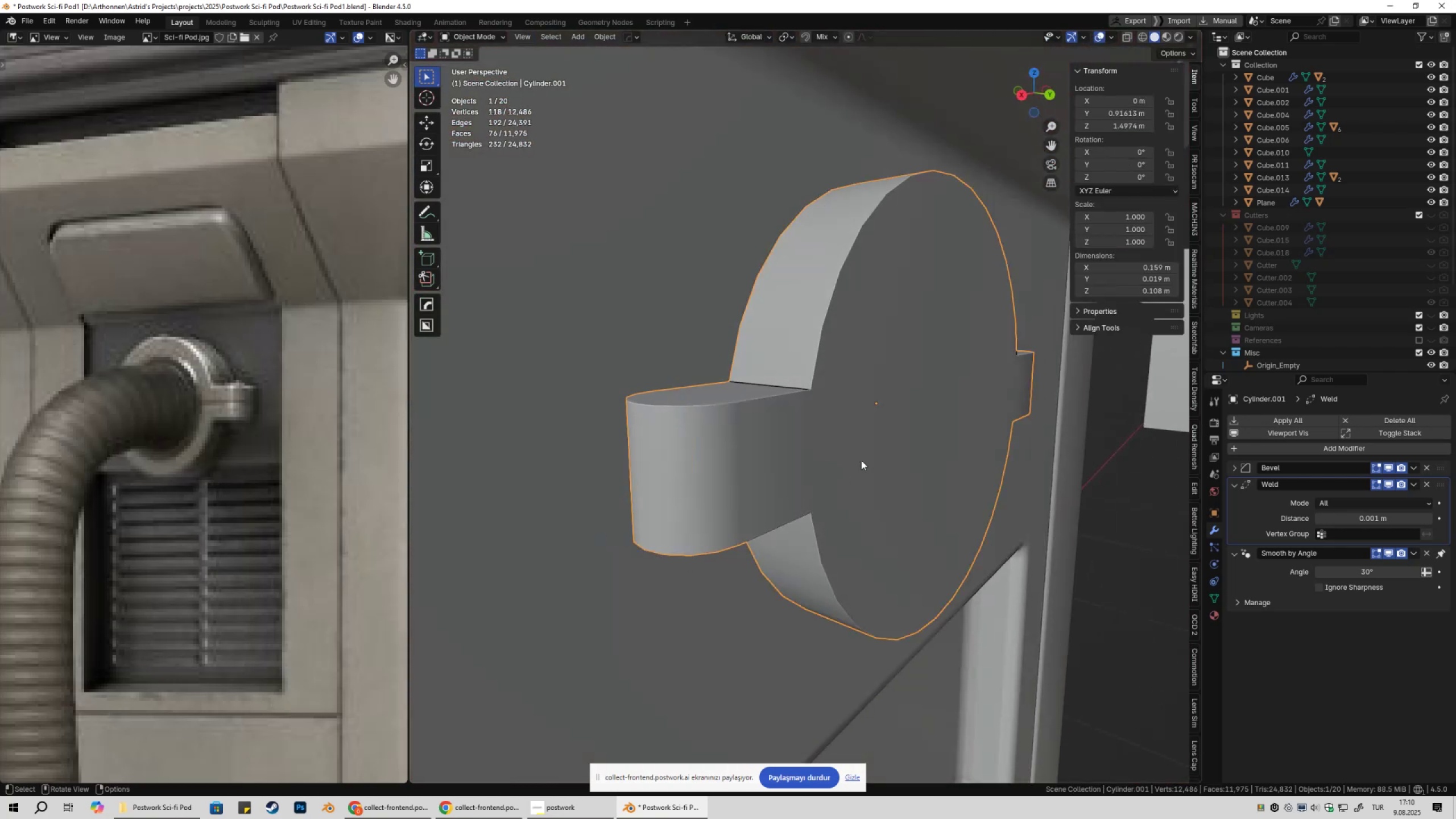 
key(NumpadDivide)
 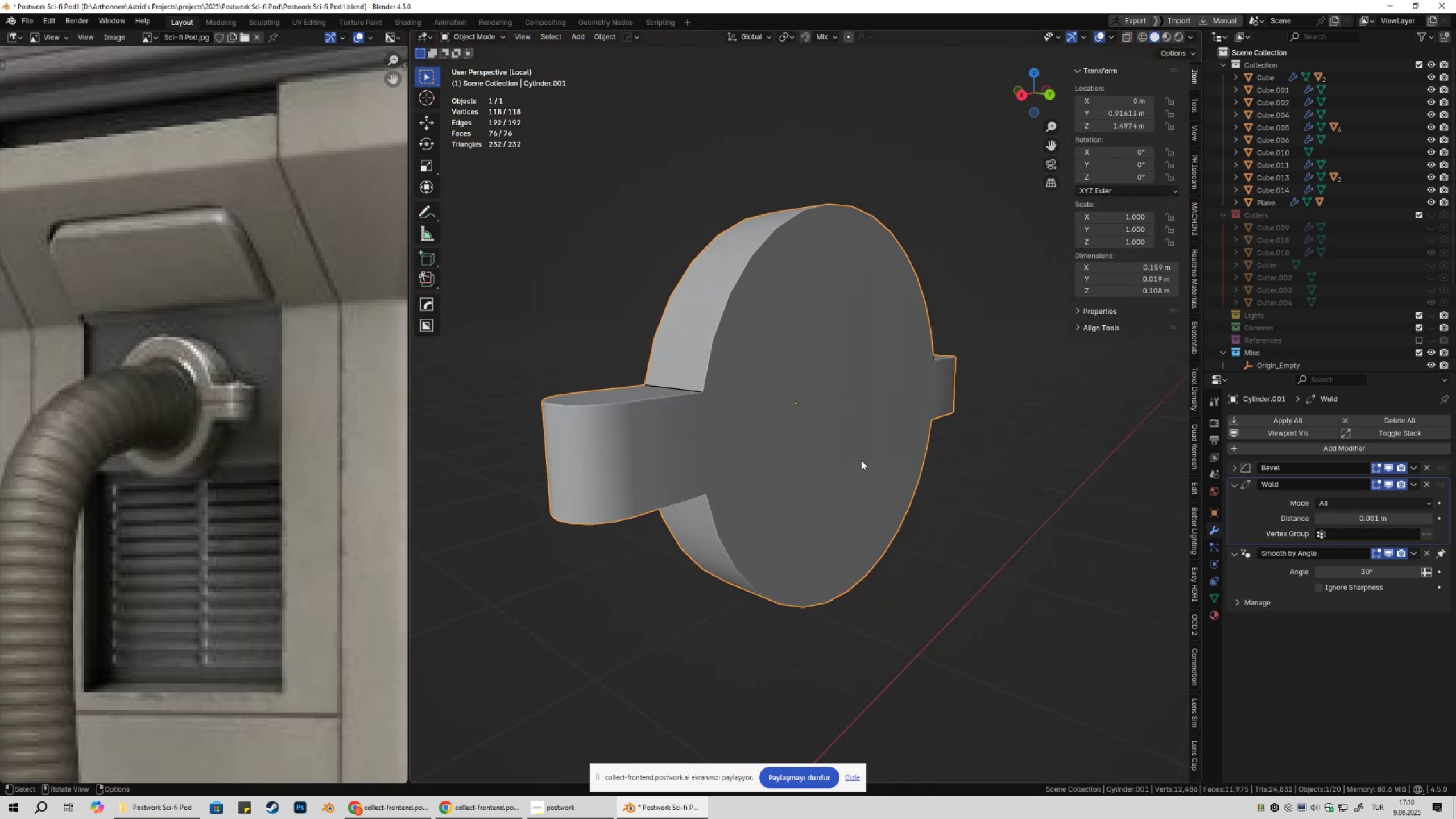 
key(Tab)
 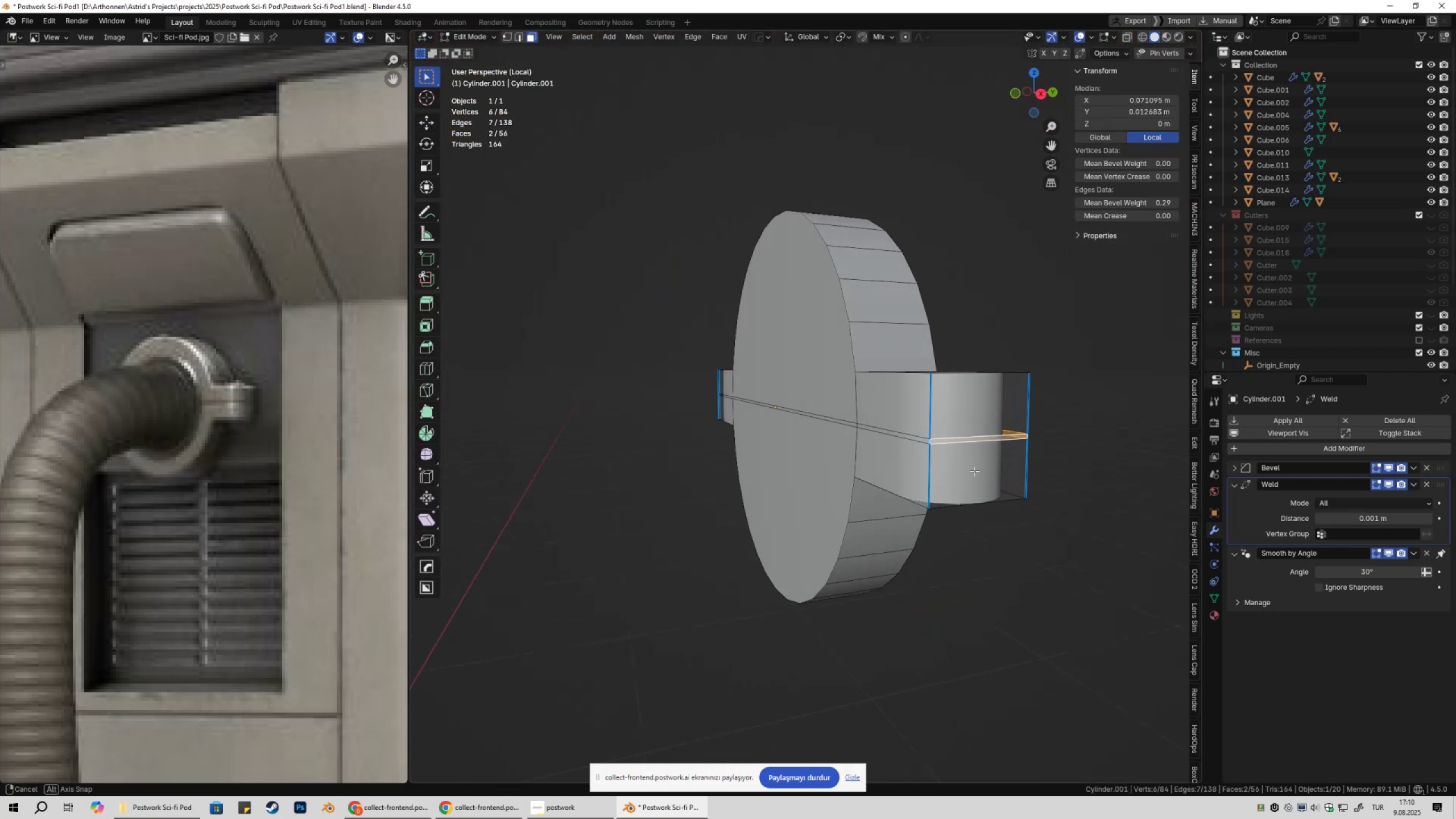 
hold_key(key=ShiftLeft, duration=0.65)
left_click([924, 435])
 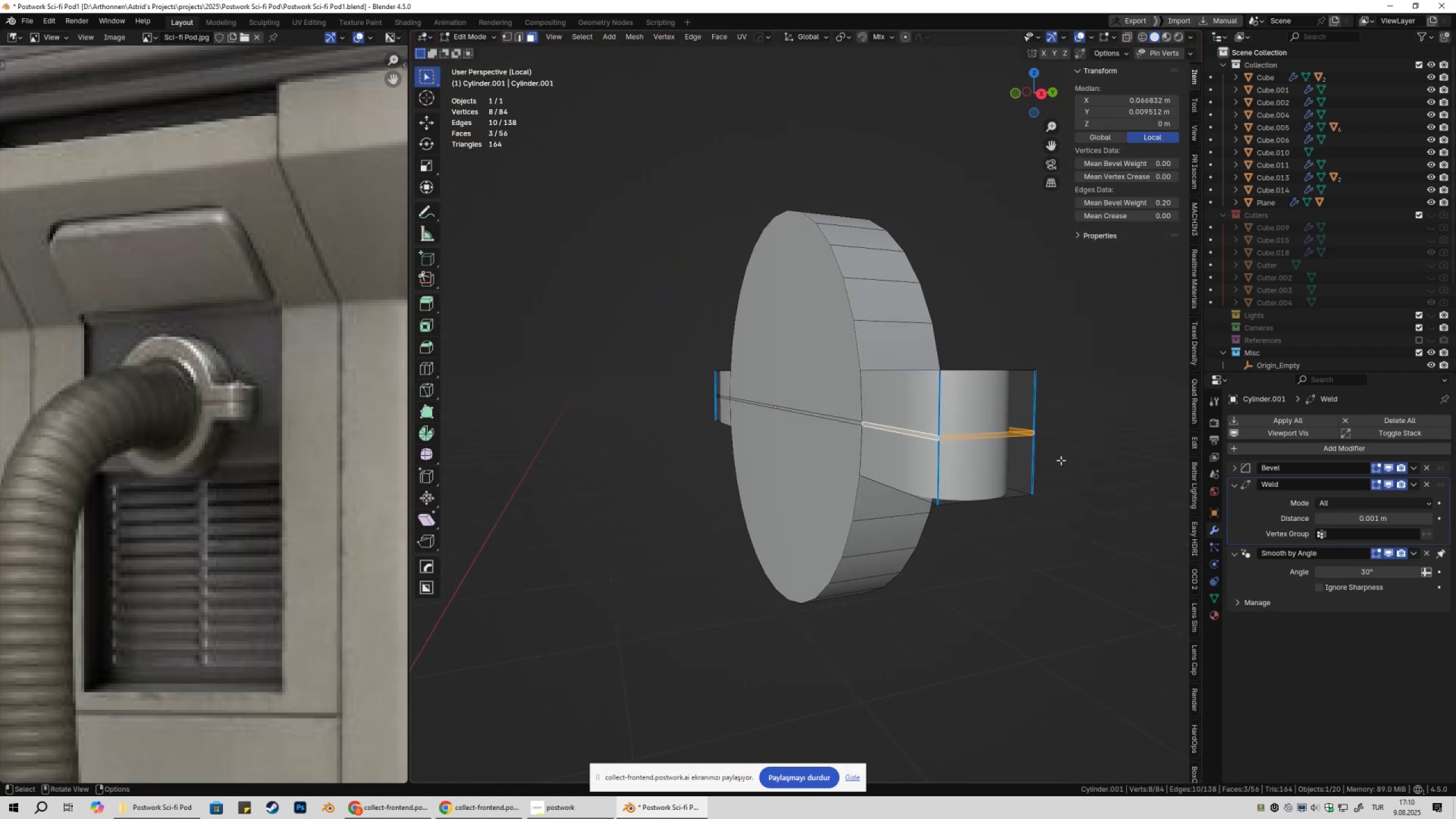 
key(X)
 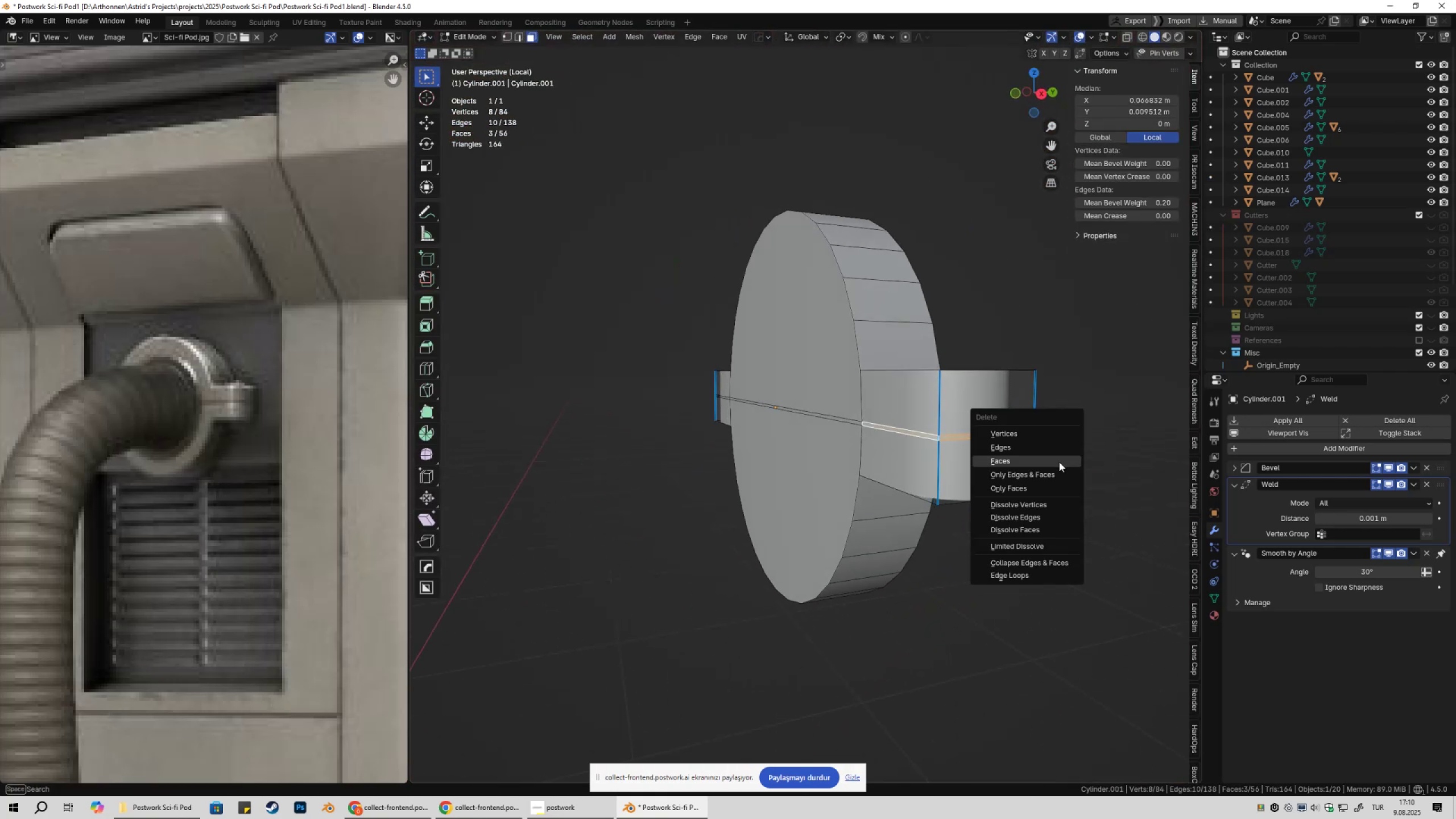 
left_click([1059, 462])
 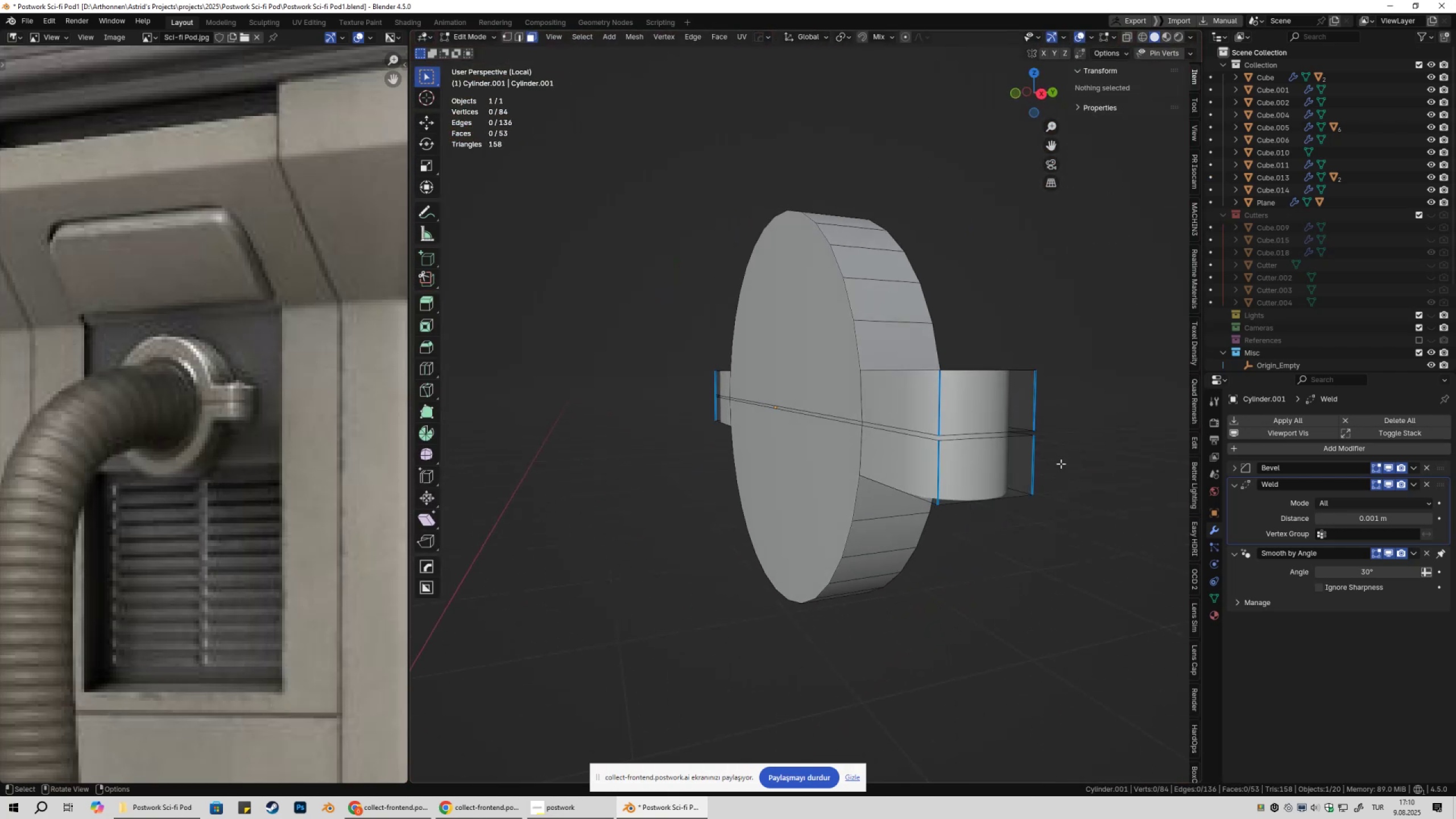 
key(Tab)
 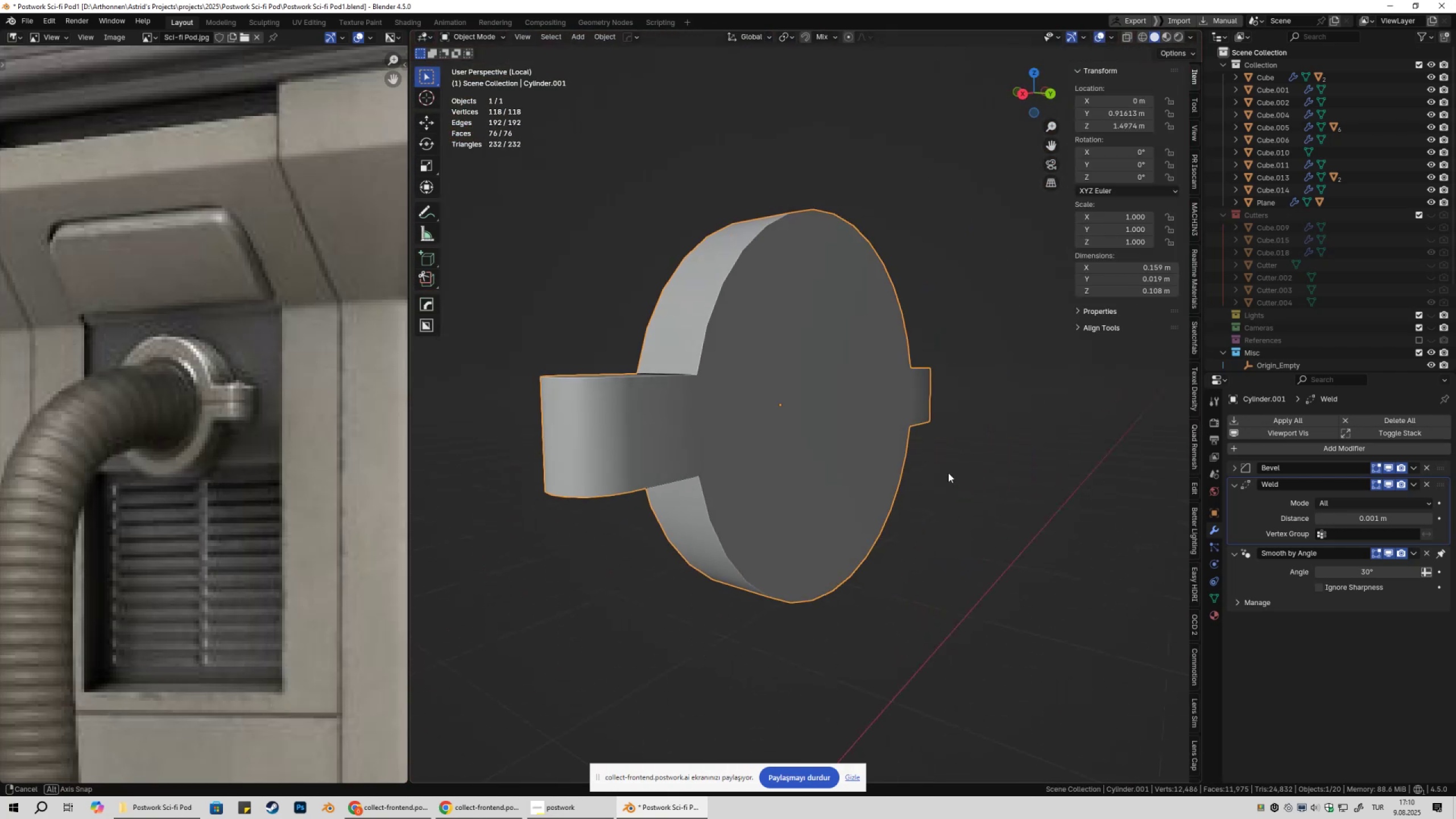 
key(Tab)
 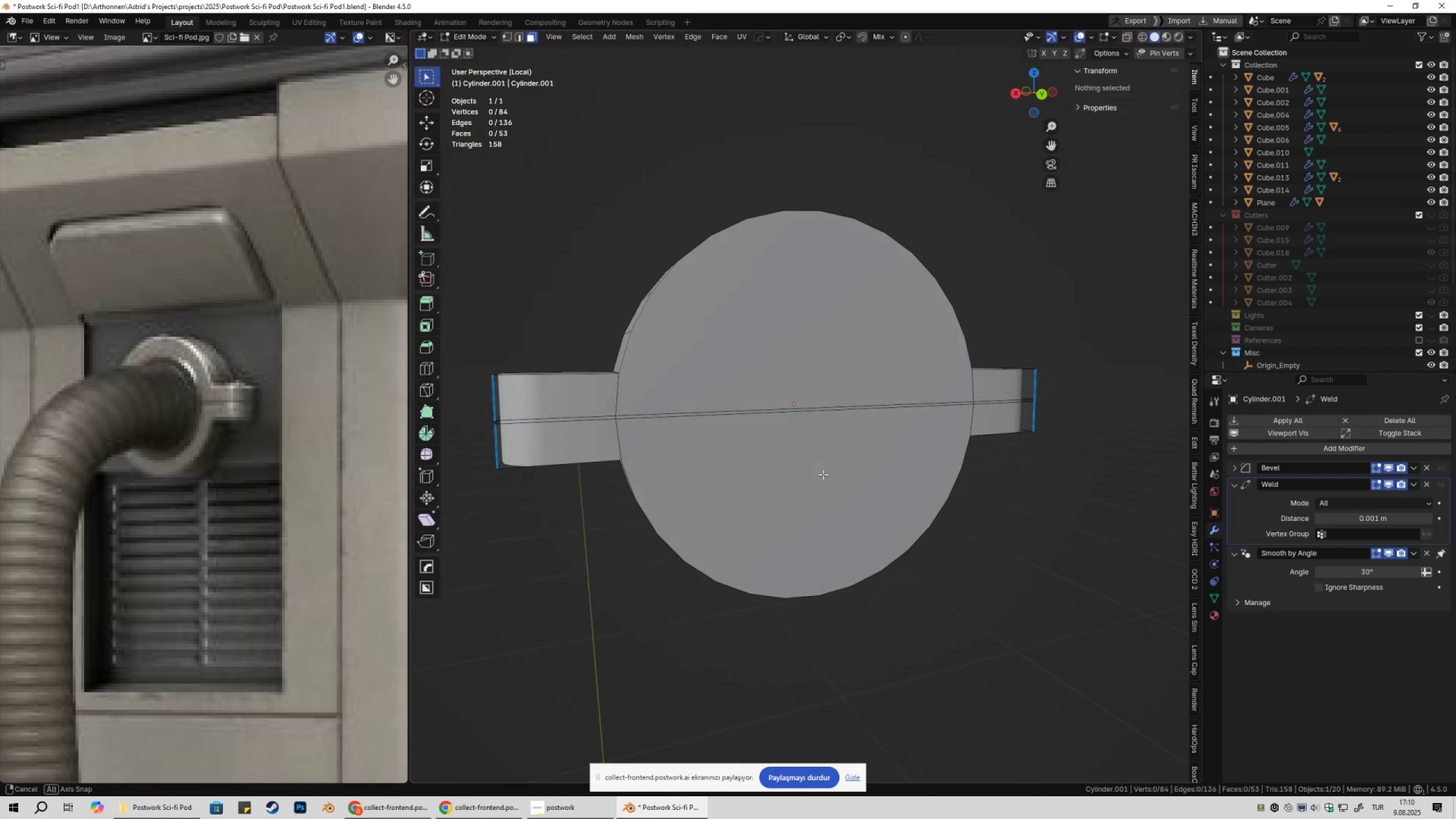 
key(Tab)
 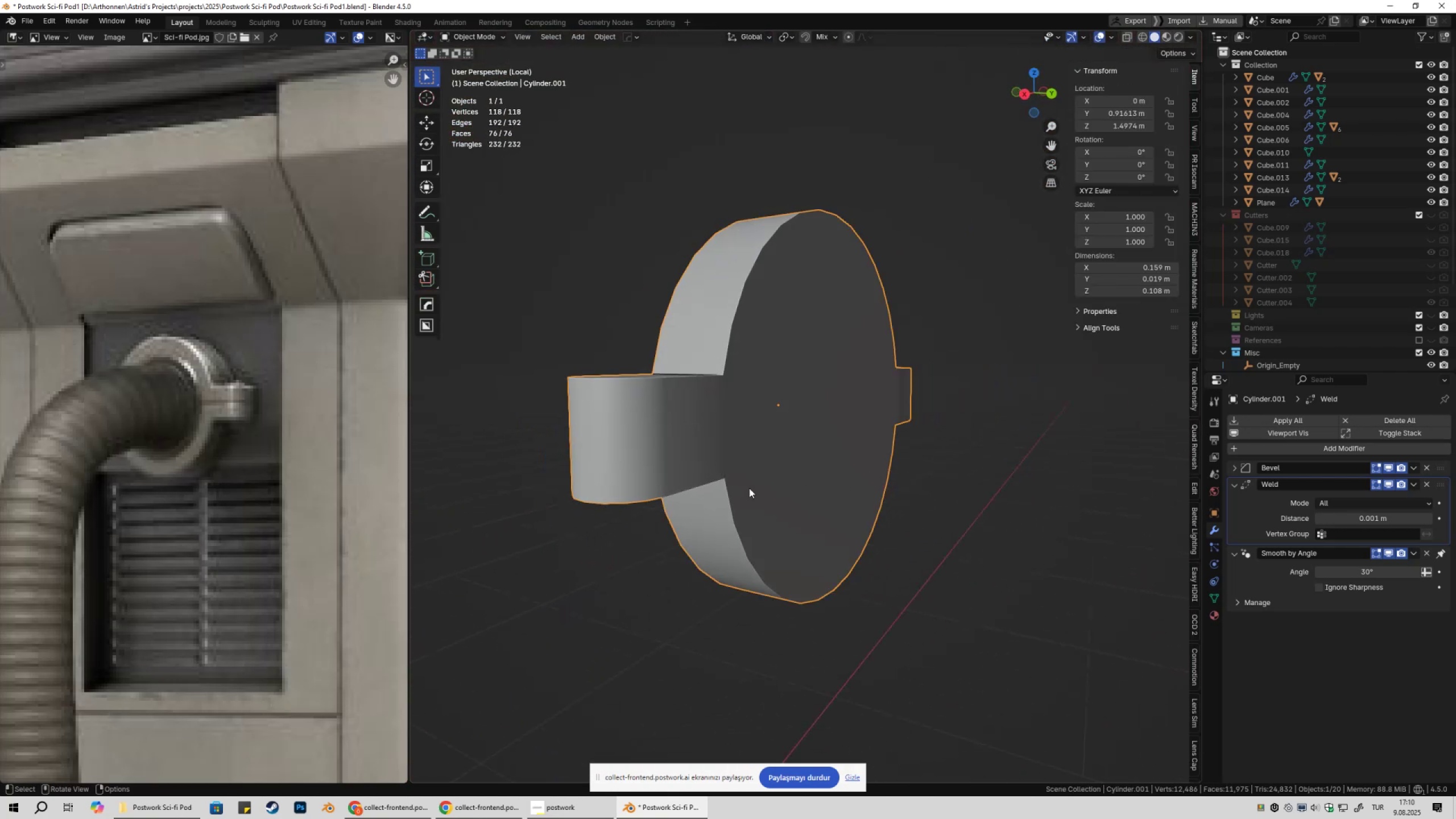 
key(Shift+ShiftLeft)
 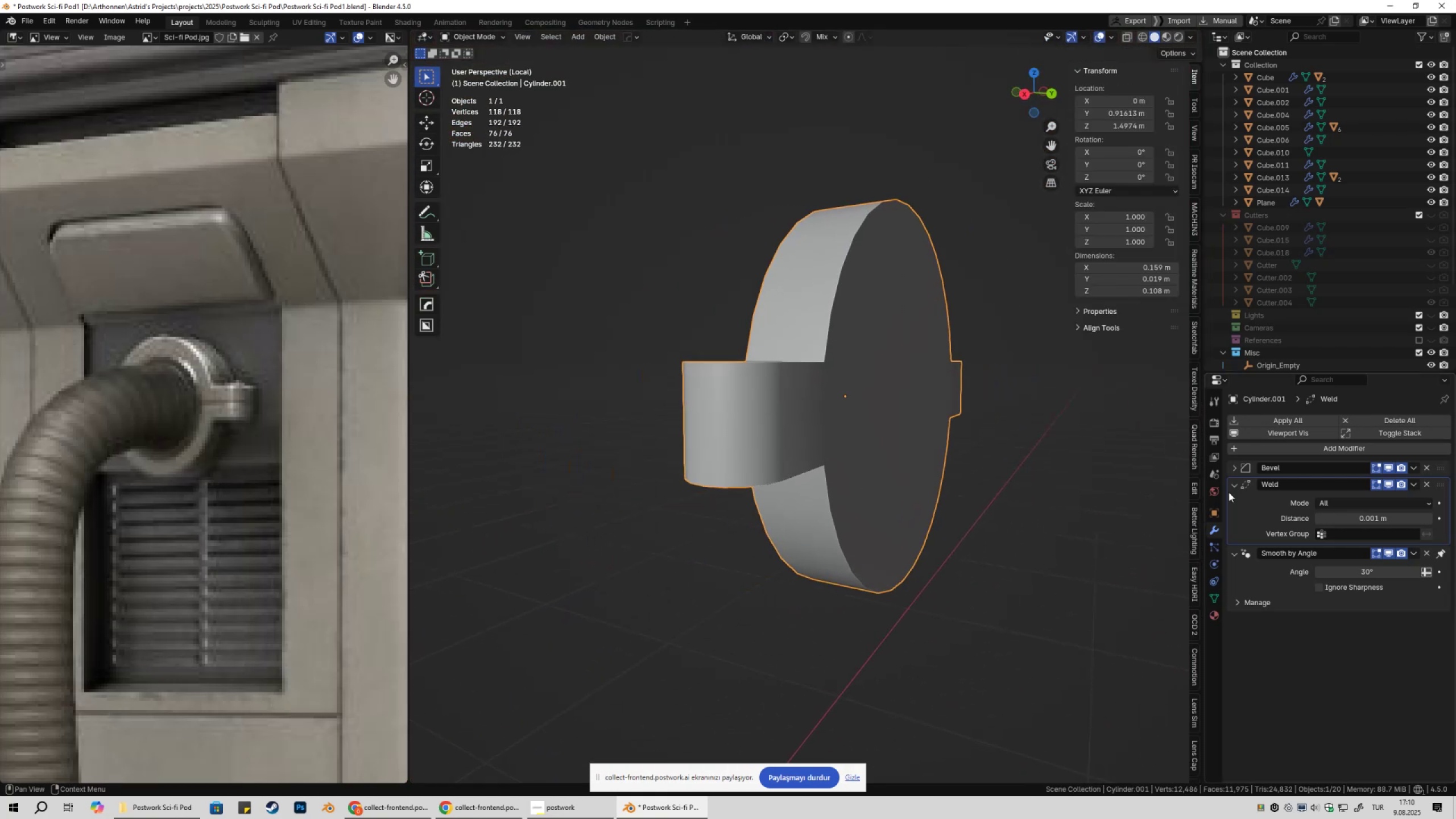 
hold_key(key=ShiftLeft, duration=1.52)
left_click_drag(start_coordinate=[1384, 519], to_coordinate=[254, 523])
 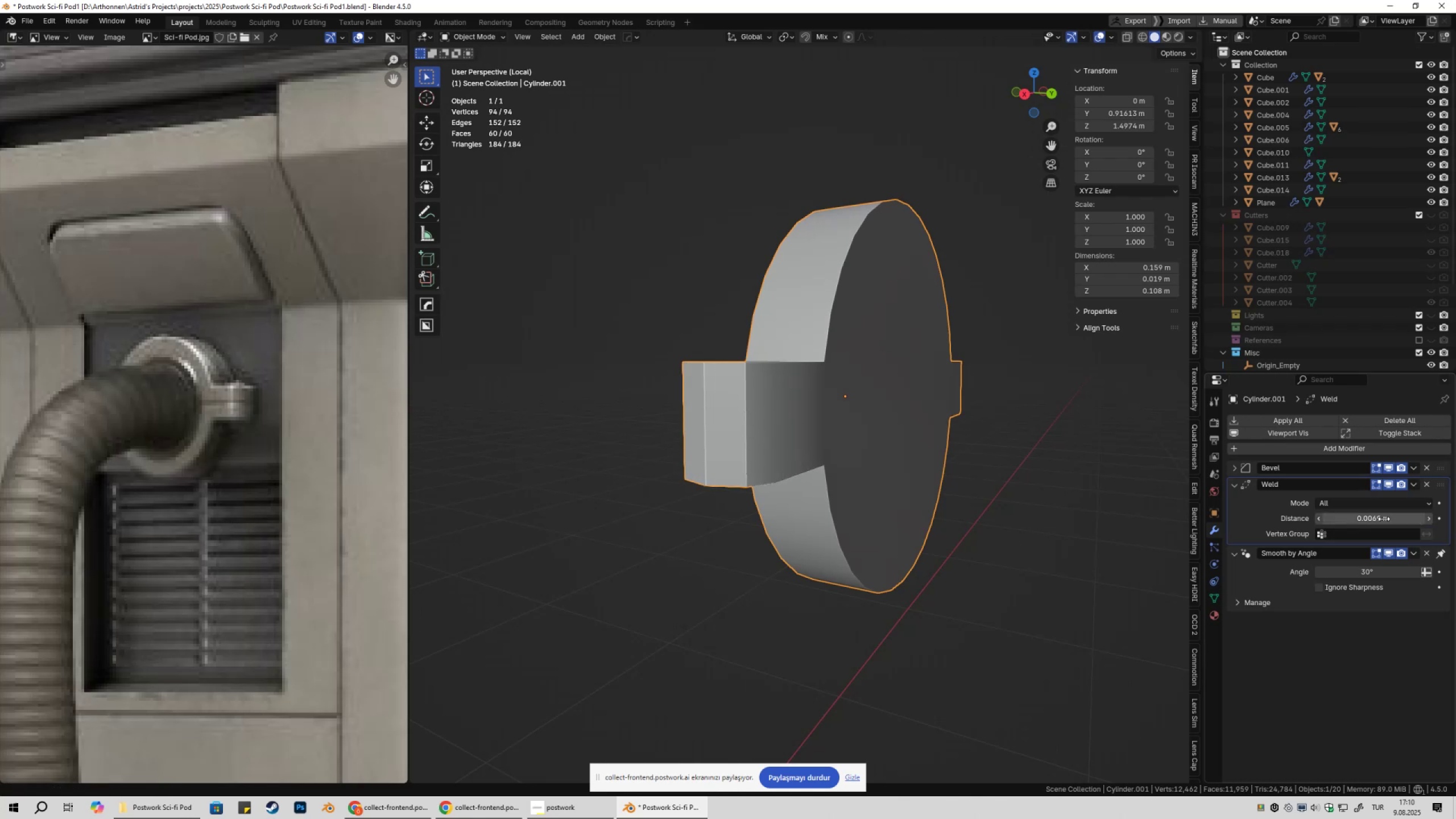 
key(Shift+ShiftLeft)
 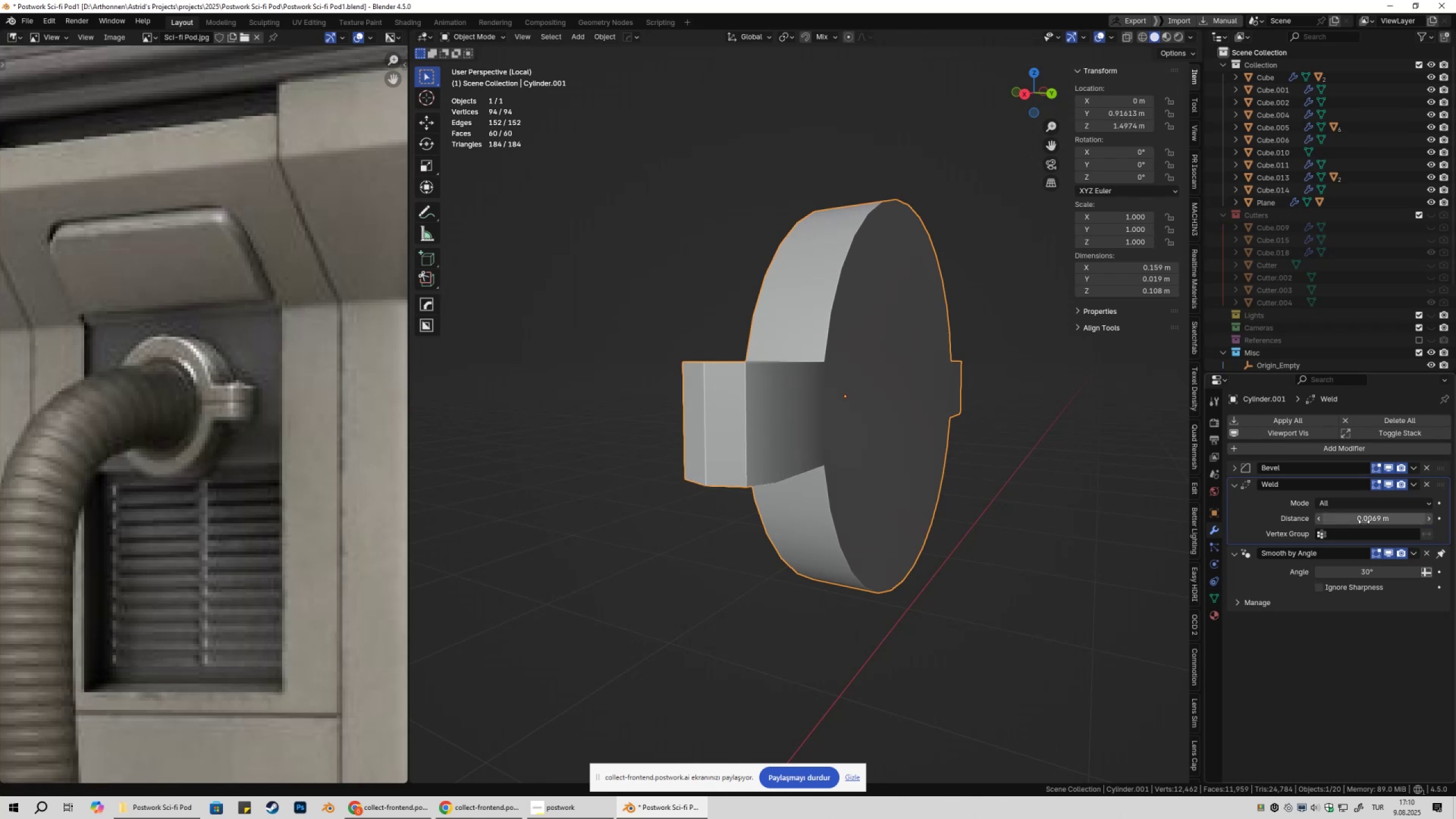 
key(Shift+ShiftLeft)
 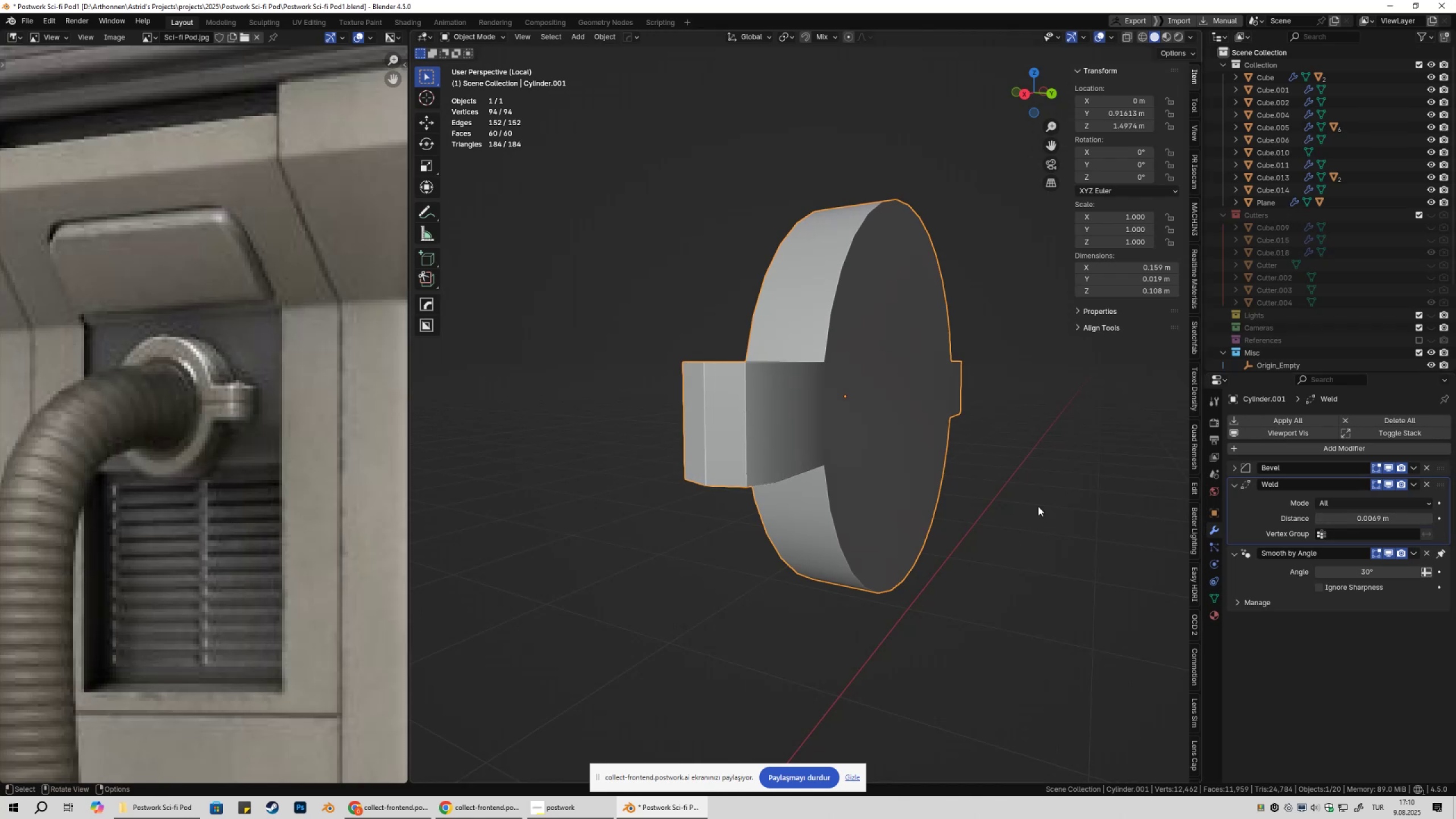 
key(Control+Z)
 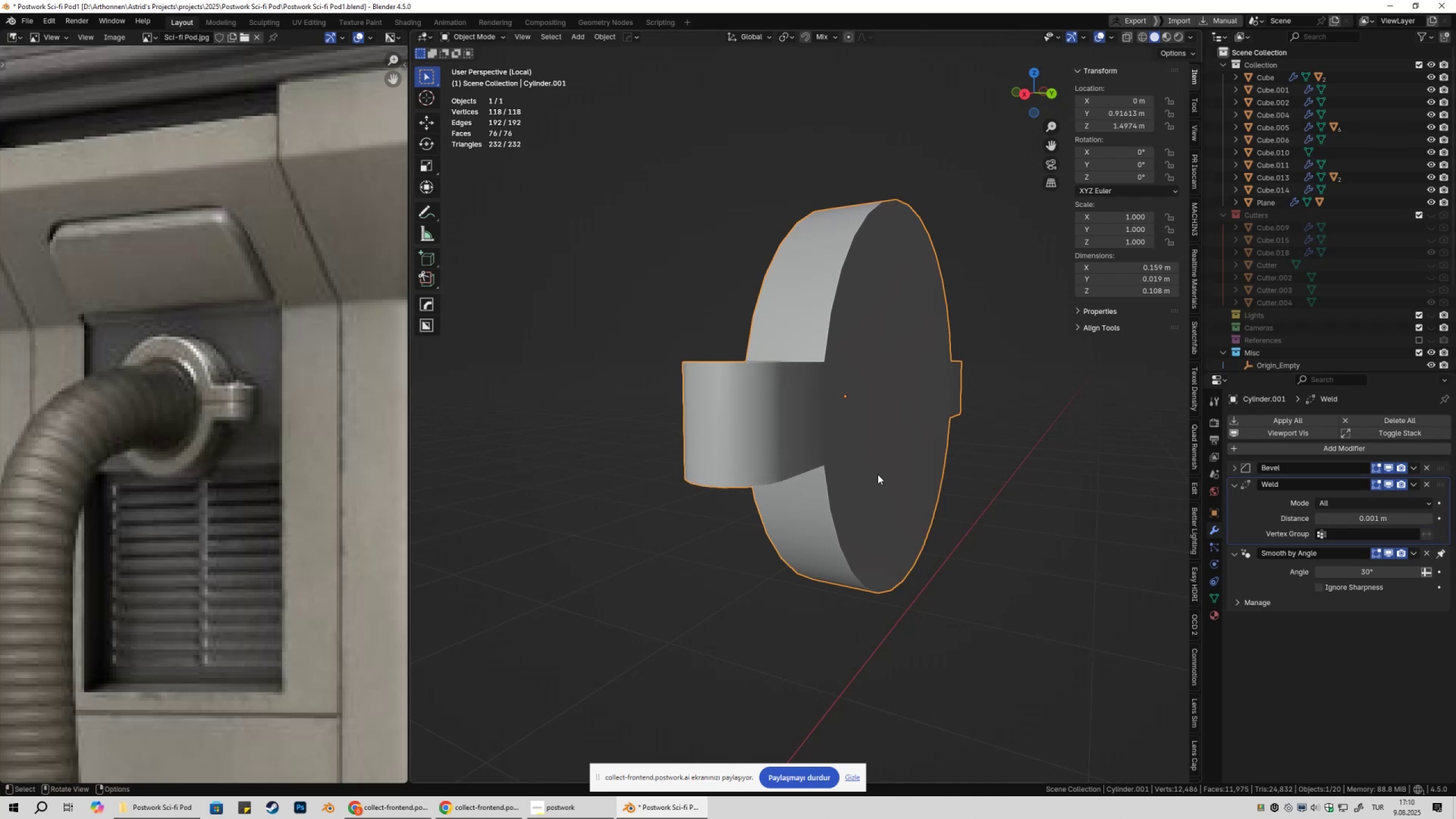 
key(Tab)
 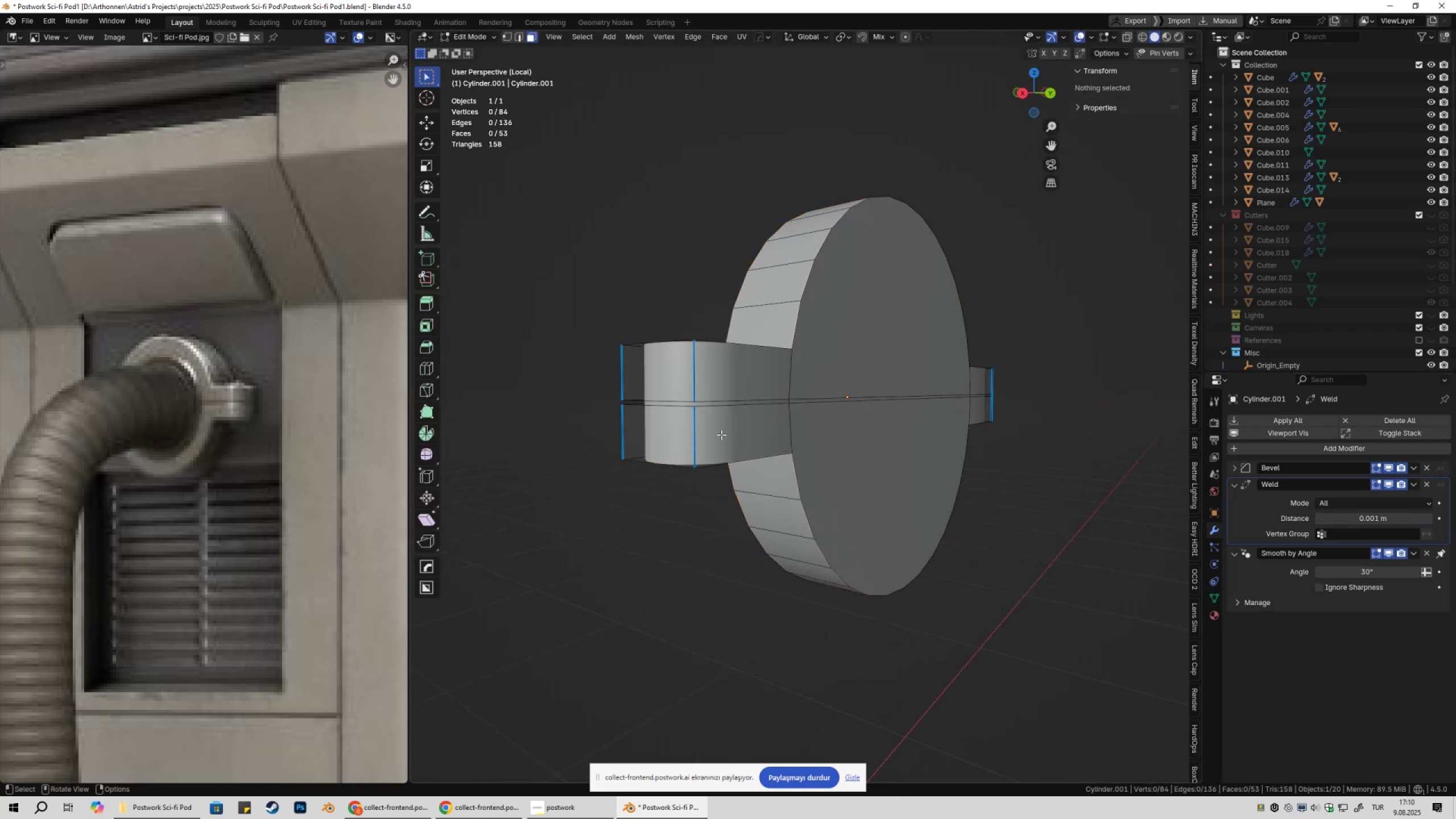 
scroll: coordinate [719, 433], scroll_direction: up, amount: 1.0
 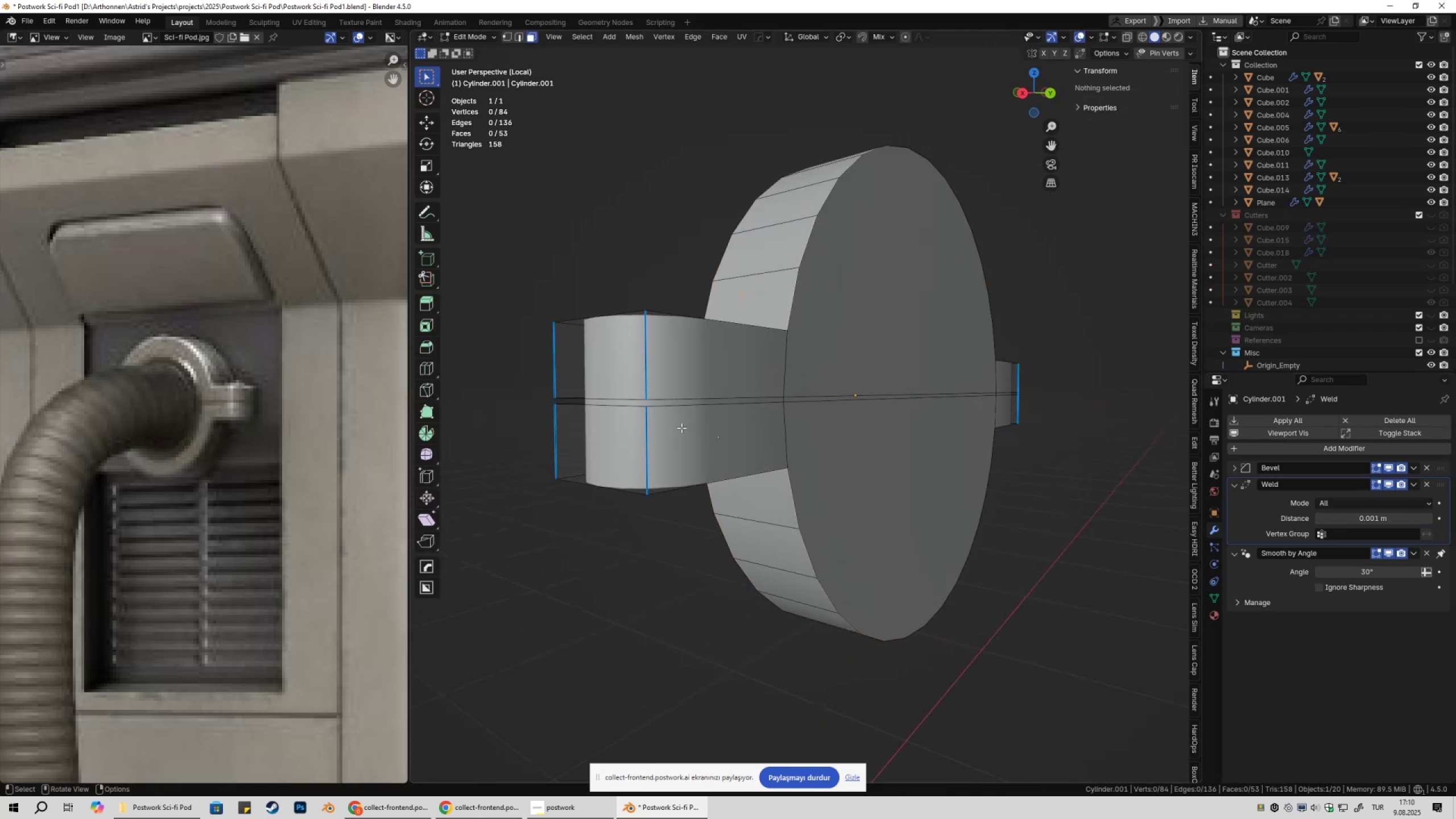 
key(Tab)
 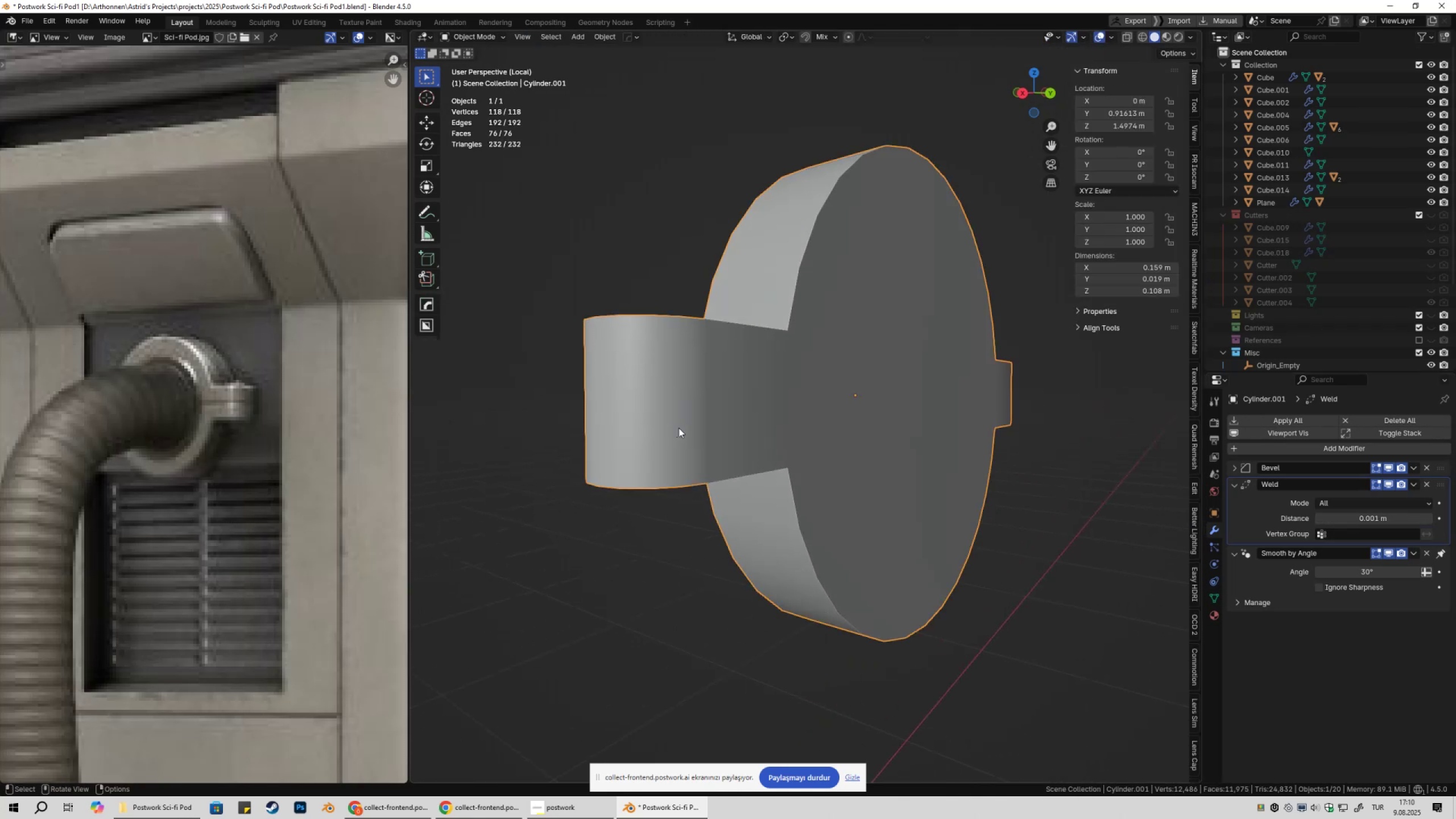 
key(Shift+ShiftLeft)
 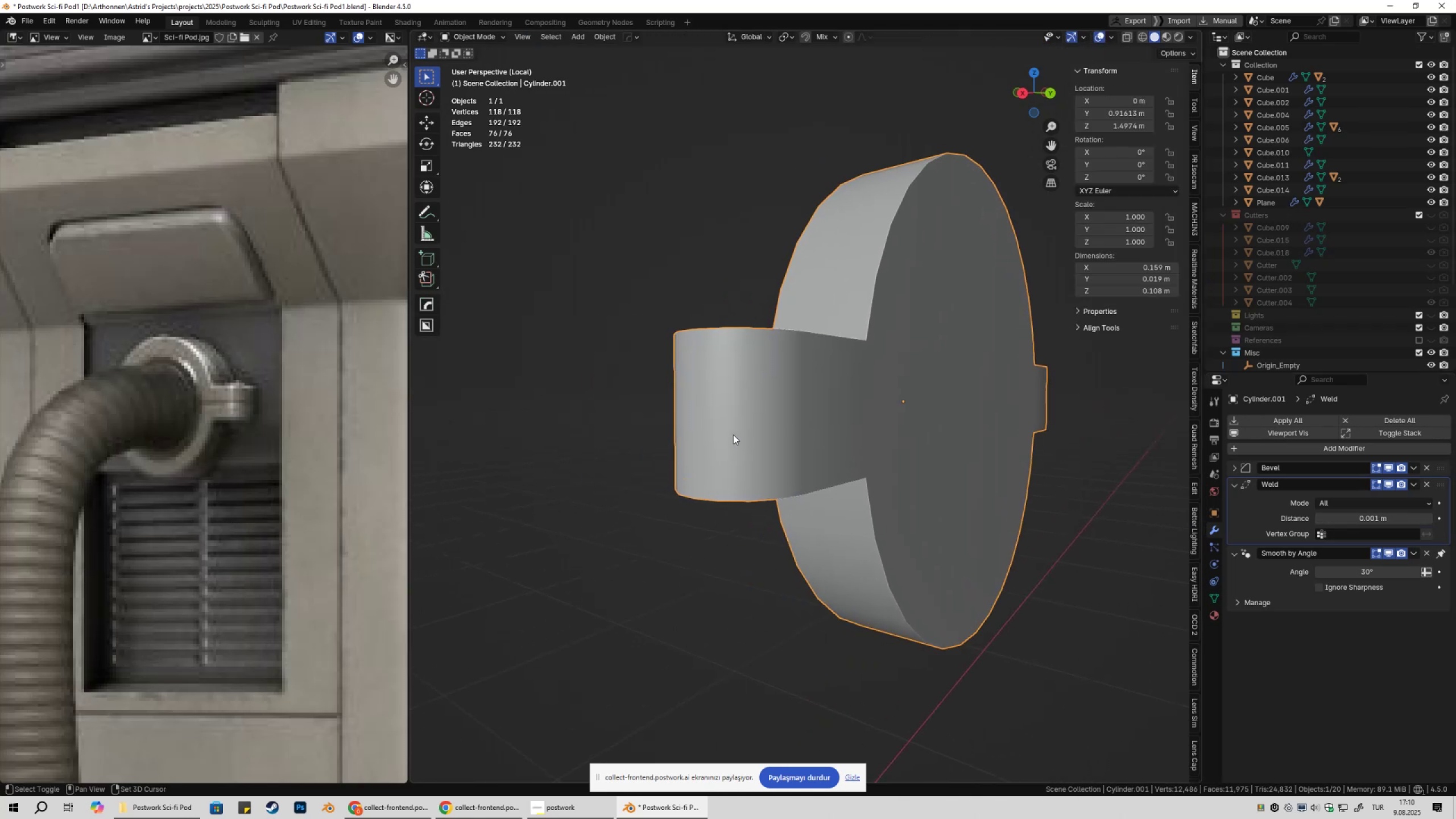 
scroll: coordinate [735, 435], scroll_direction: up, amount: 1.0
 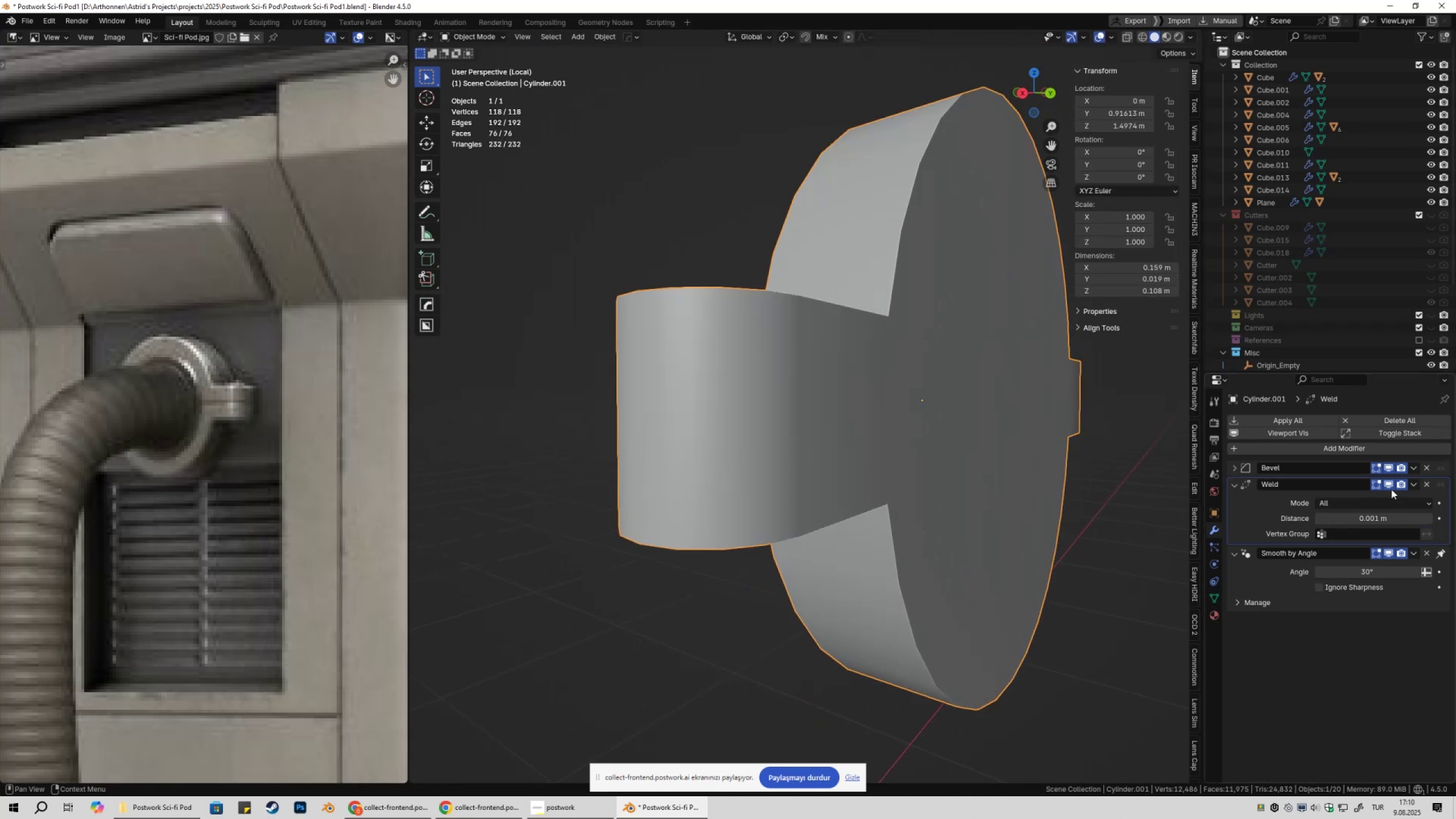 
left_click([1388, 487])
 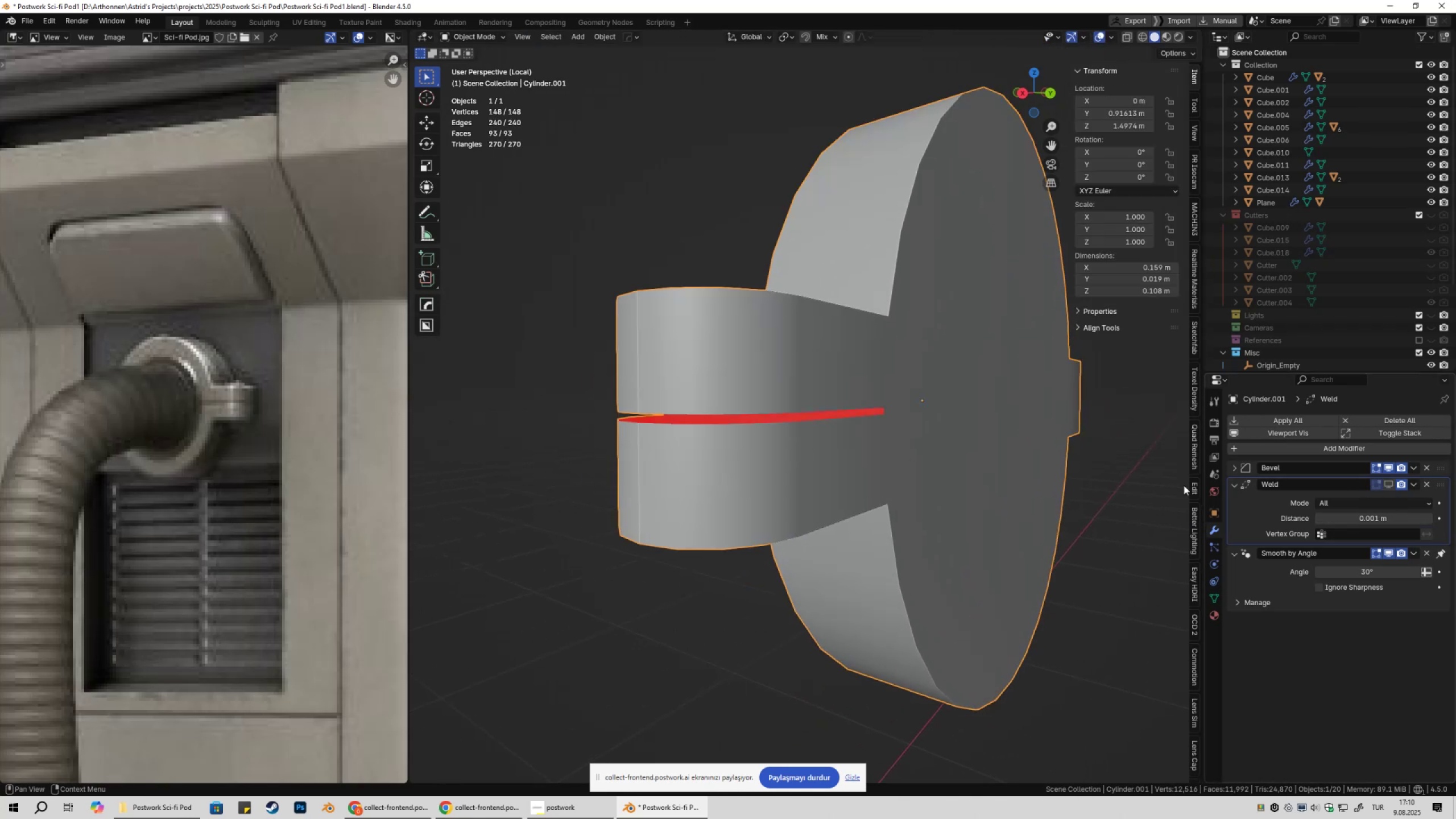 
hold_key(key=ShiftLeft, duration=0.33)
 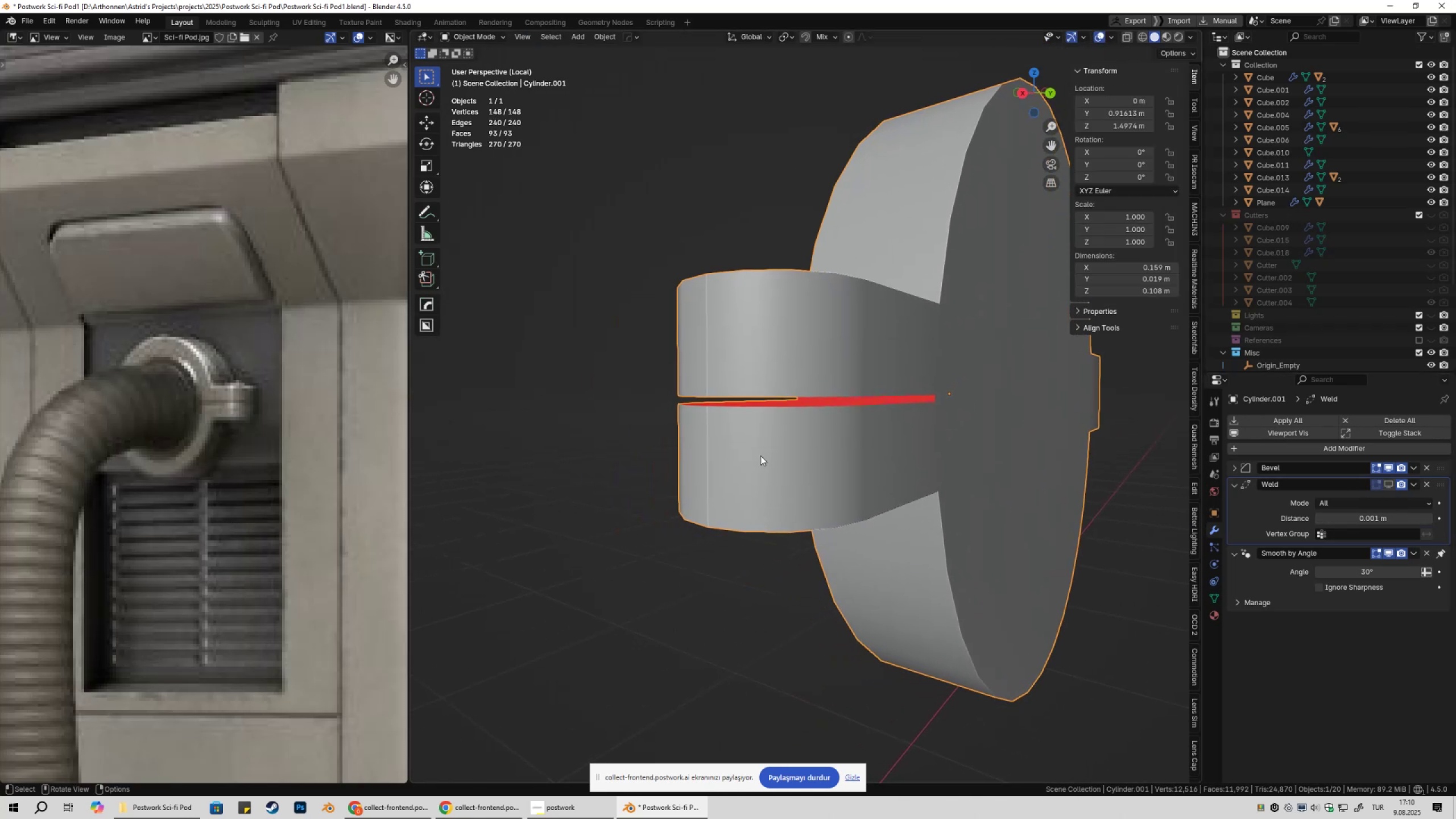 
scroll: coordinate [760, 456], scroll_direction: up, amount: 1.0
 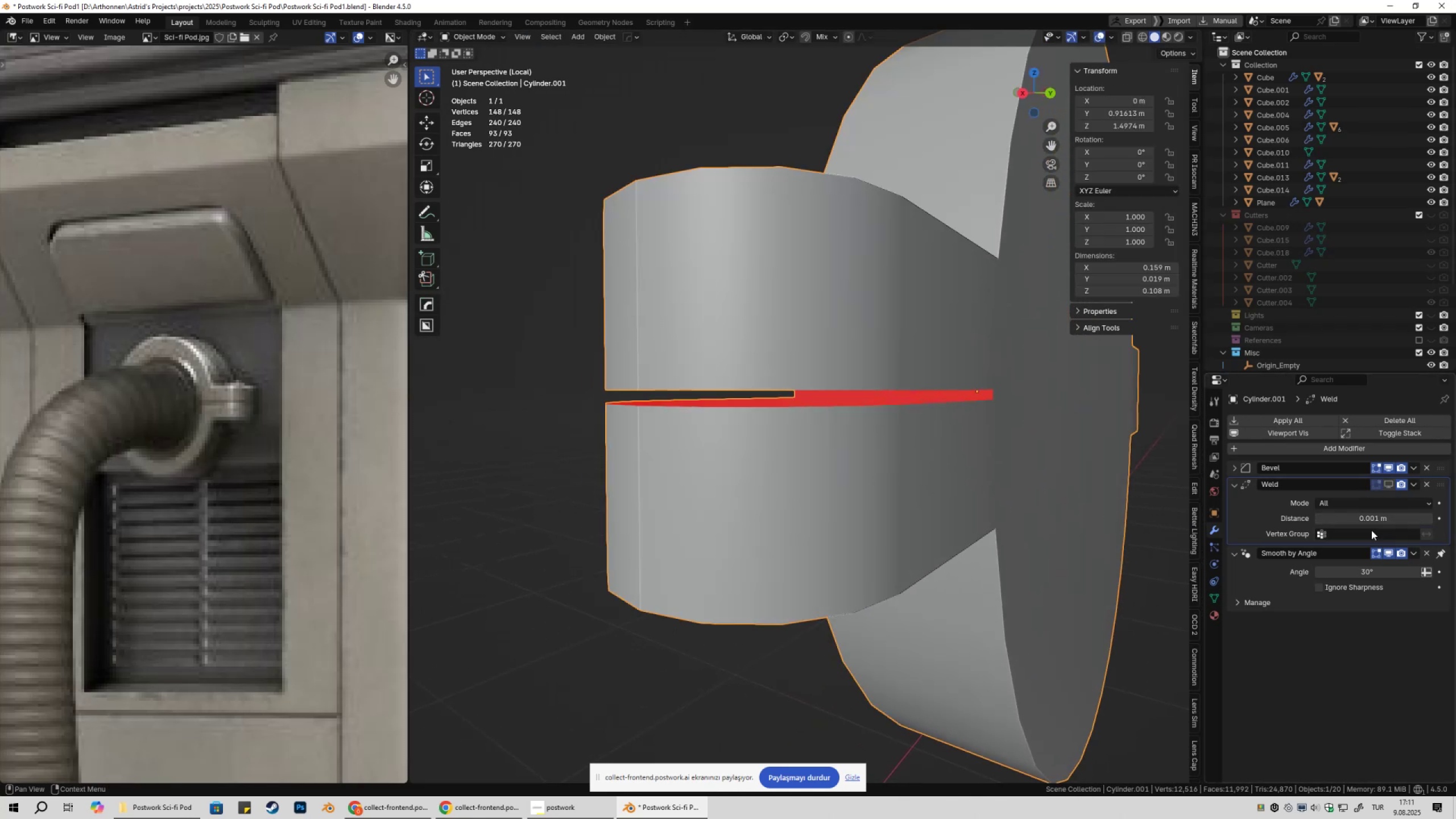 
double_click([1352, 521])
 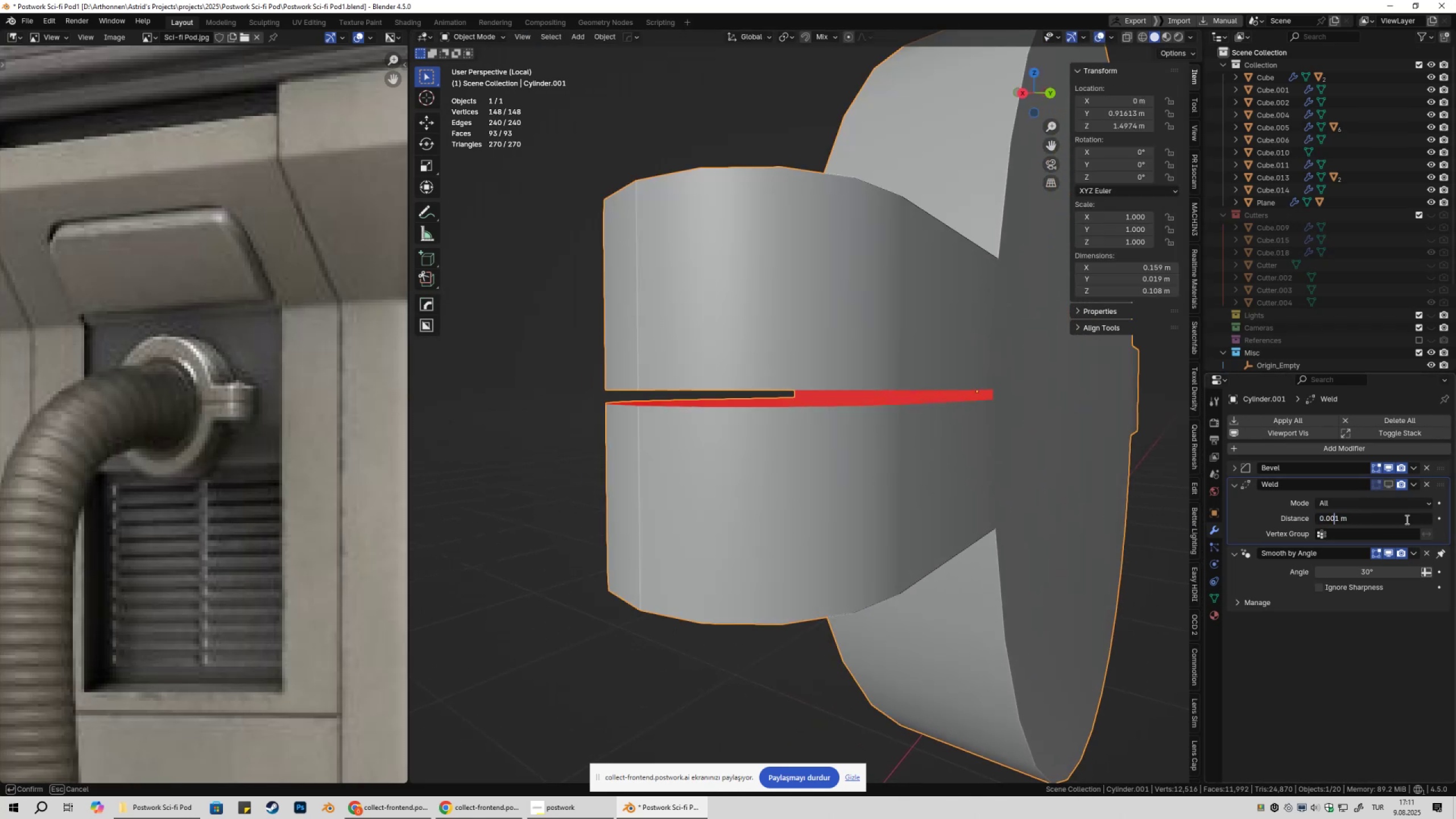 
key(Numpad0)
 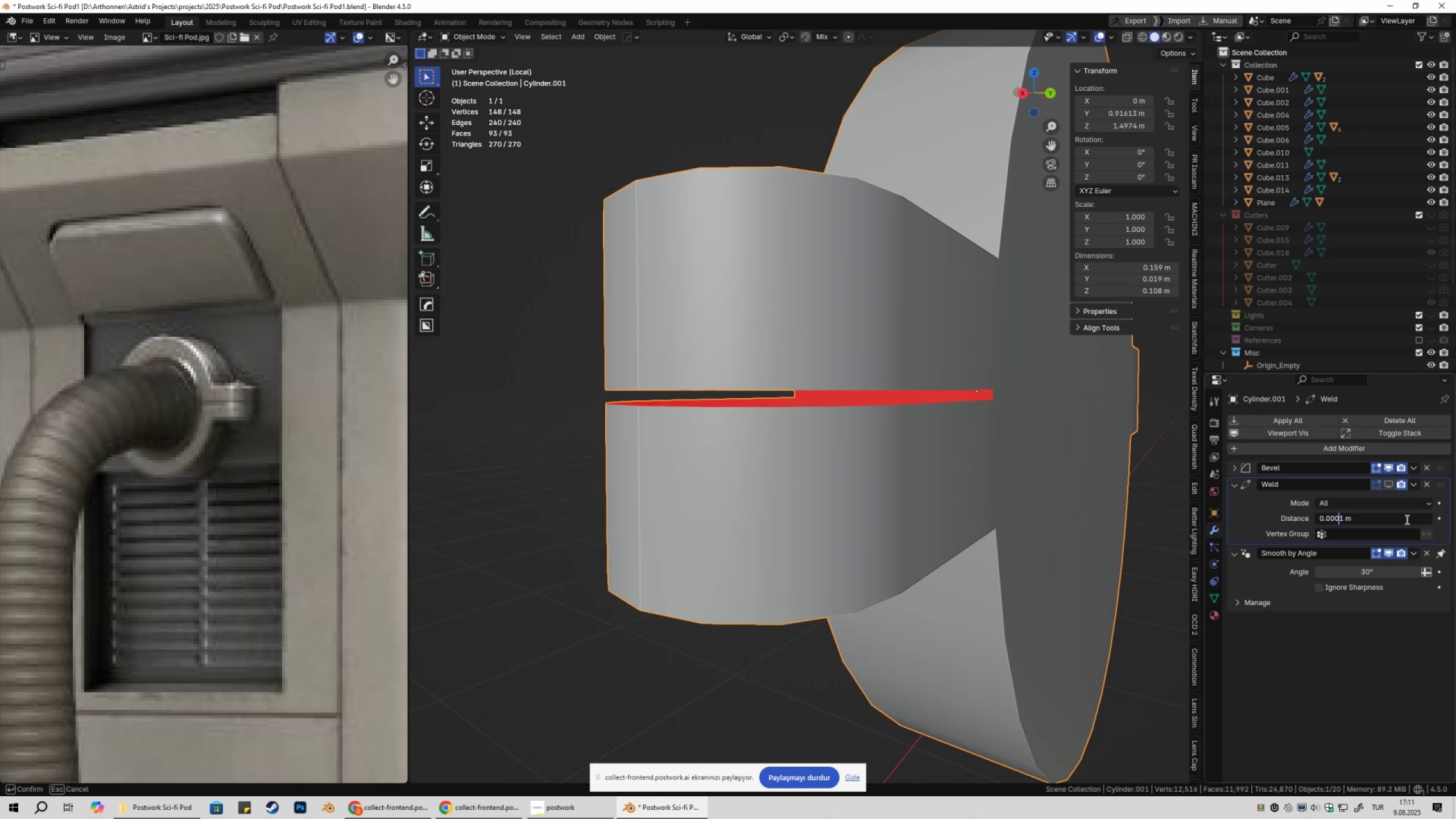 
key(NumpadEnter)
 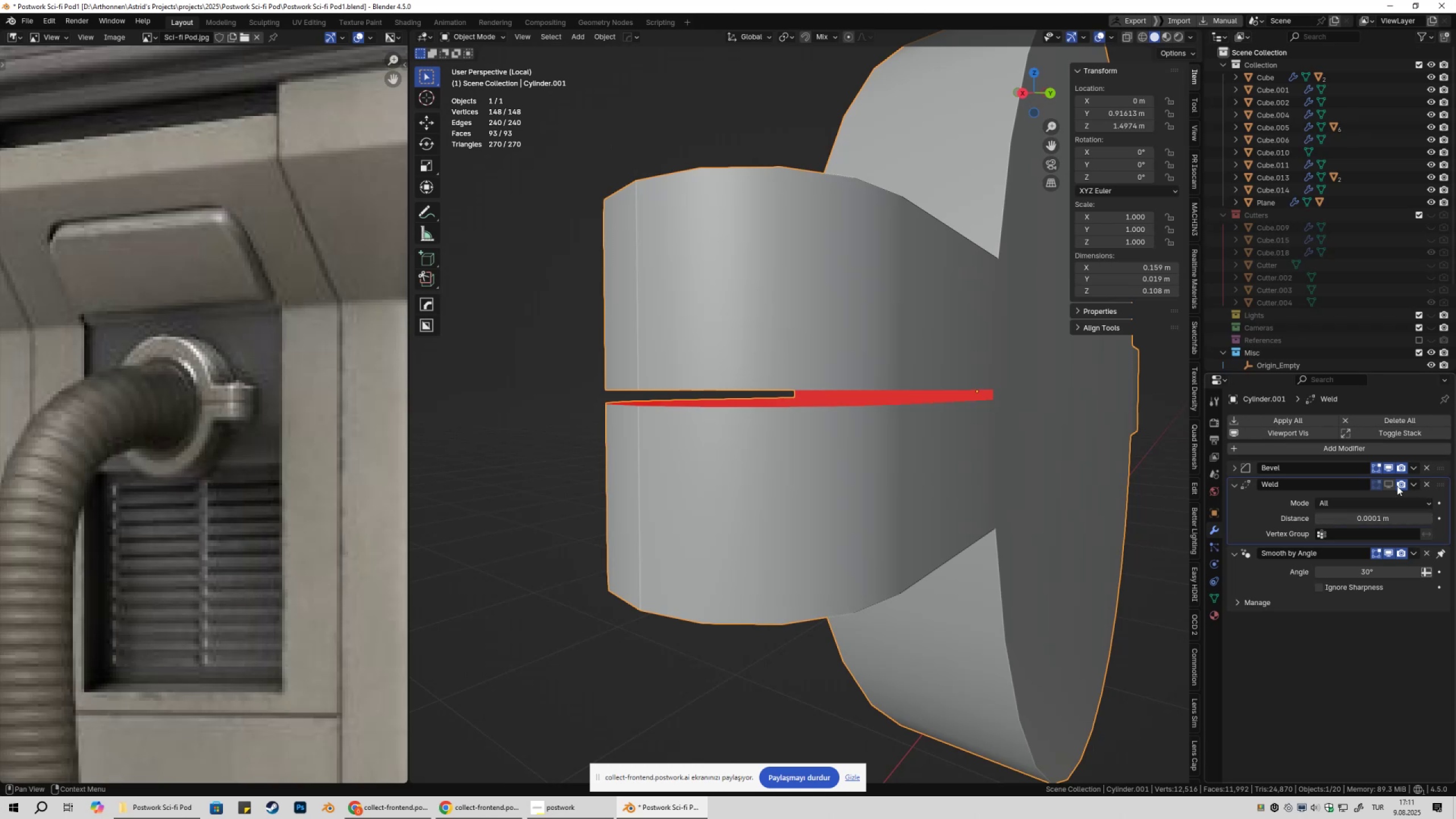 
left_click([1391, 482])
 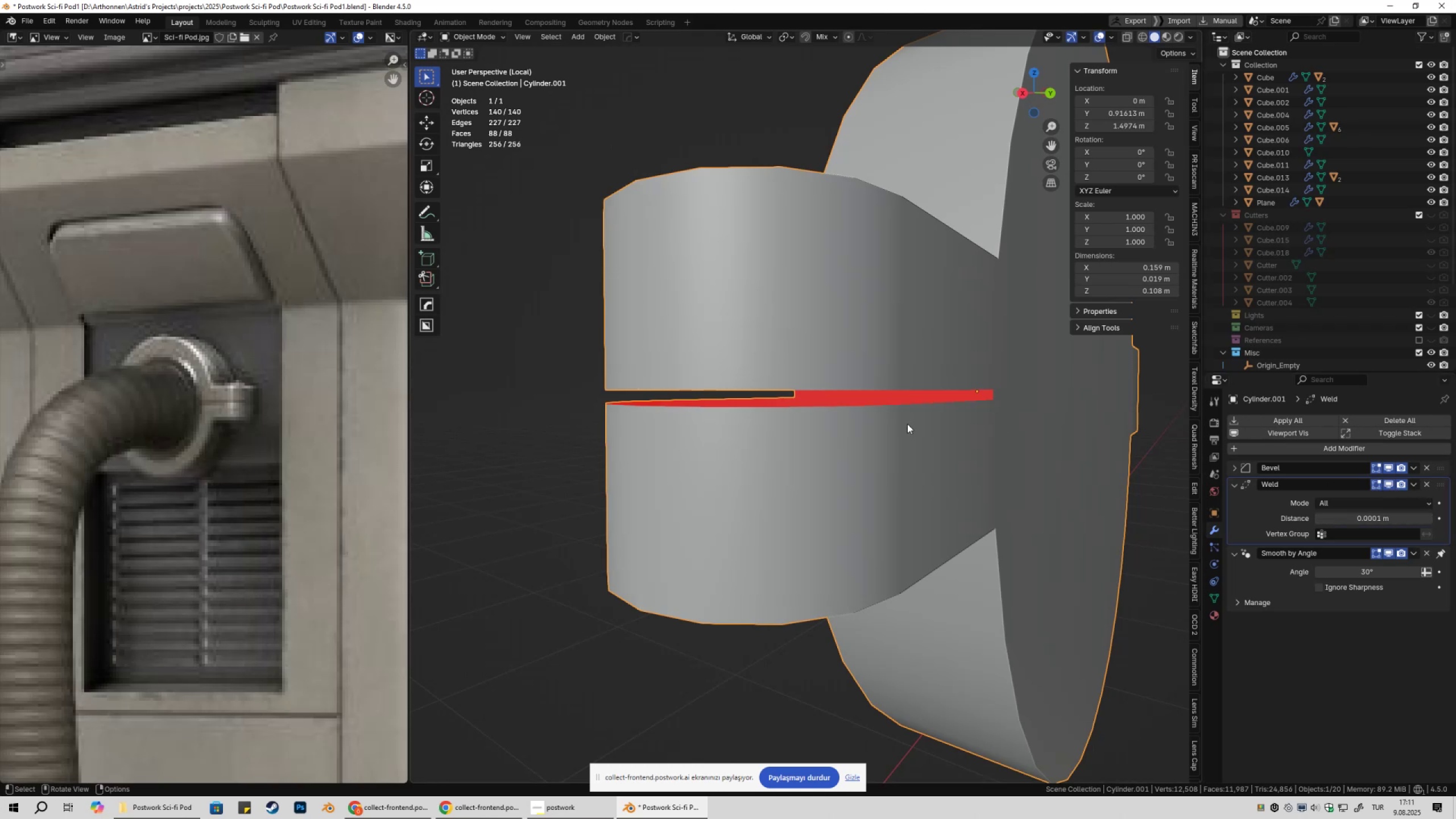 
scroll: coordinate [630, 480], scroll_direction: down, amount: 6.0
 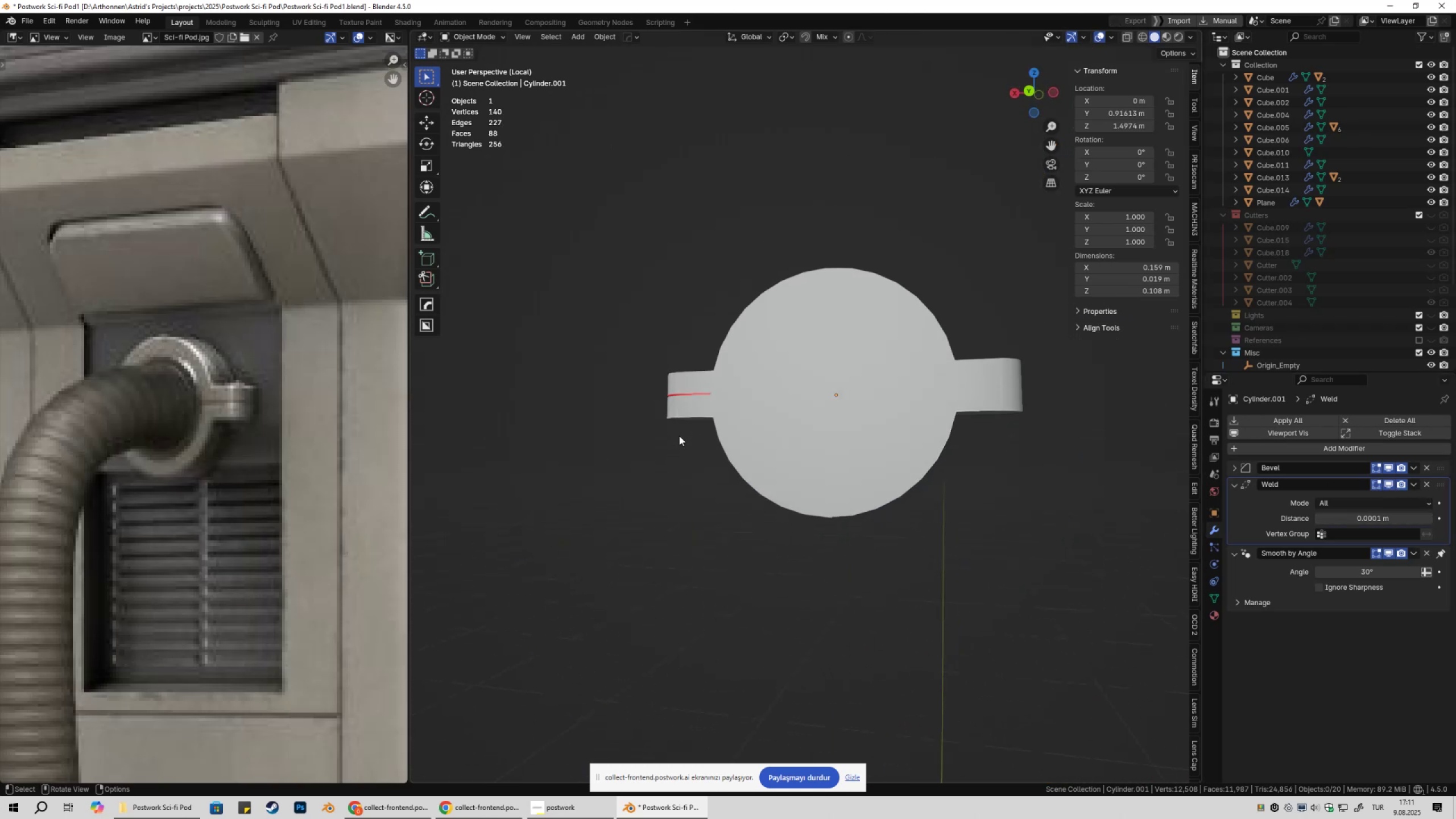 
left_click([676, 287])
 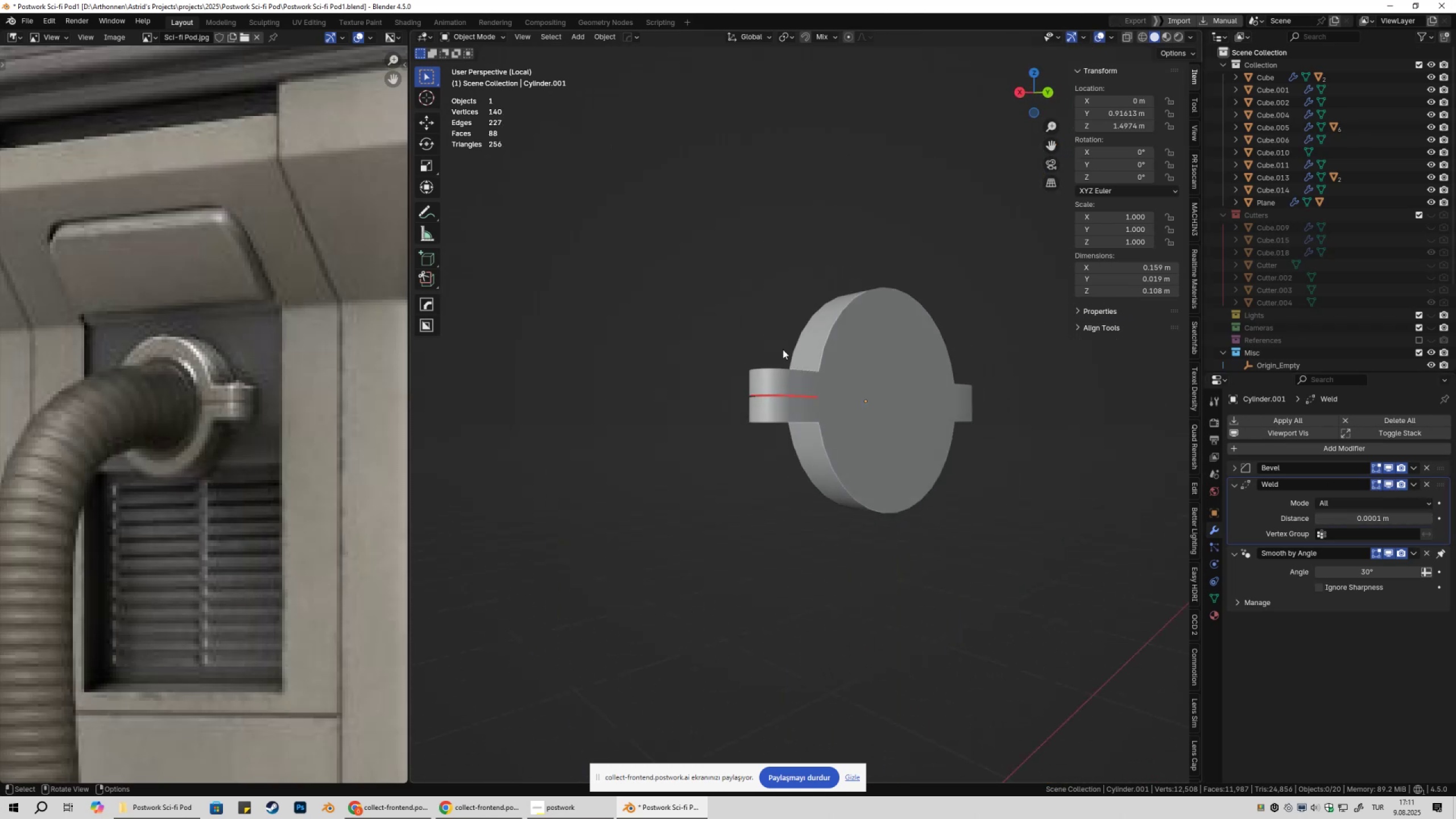 
left_click([778, 379])
 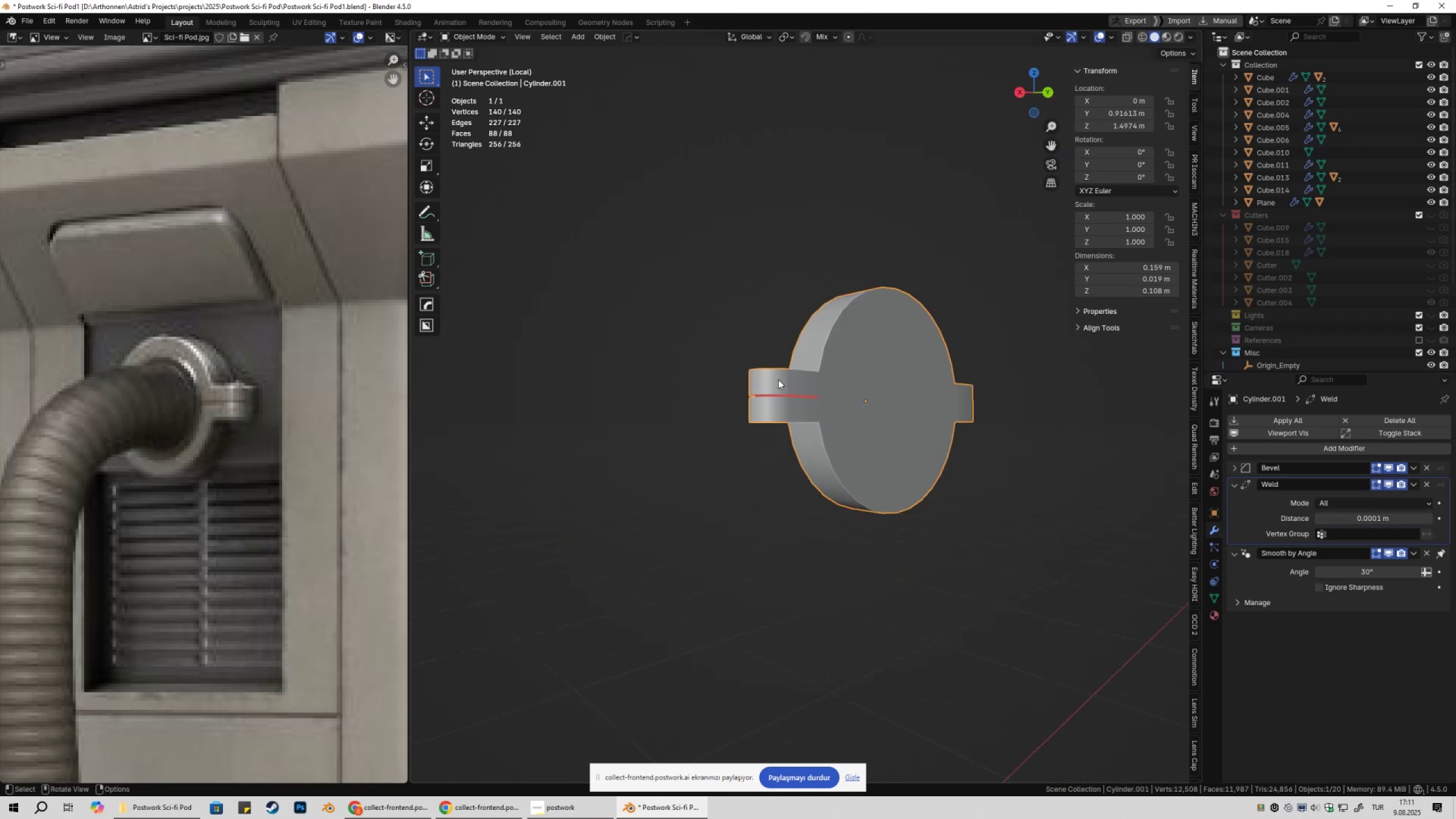 
key(Tab)
 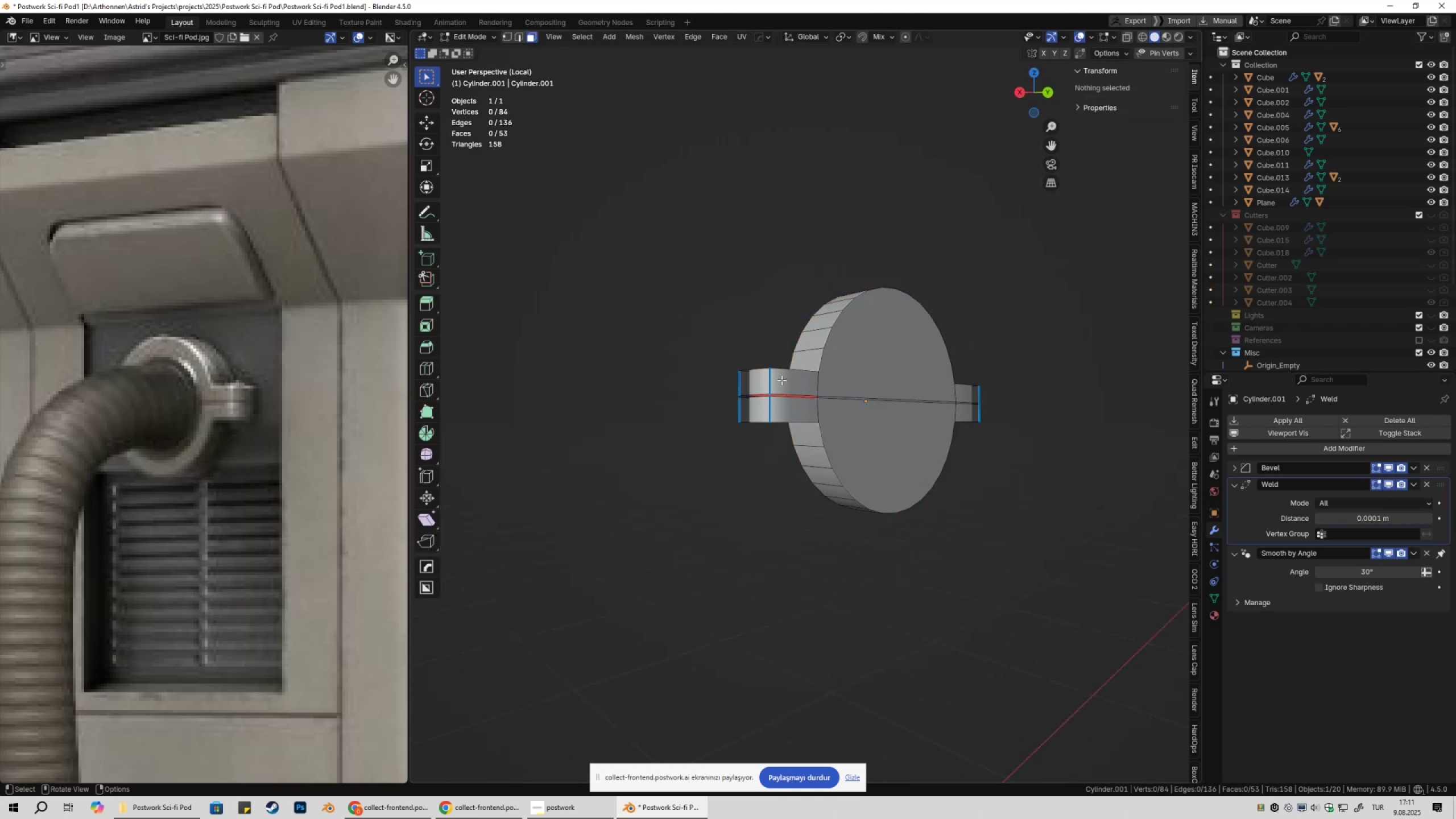 
scroll: coordinate [771, 374], scroll_direction: up, amount: 6.0
 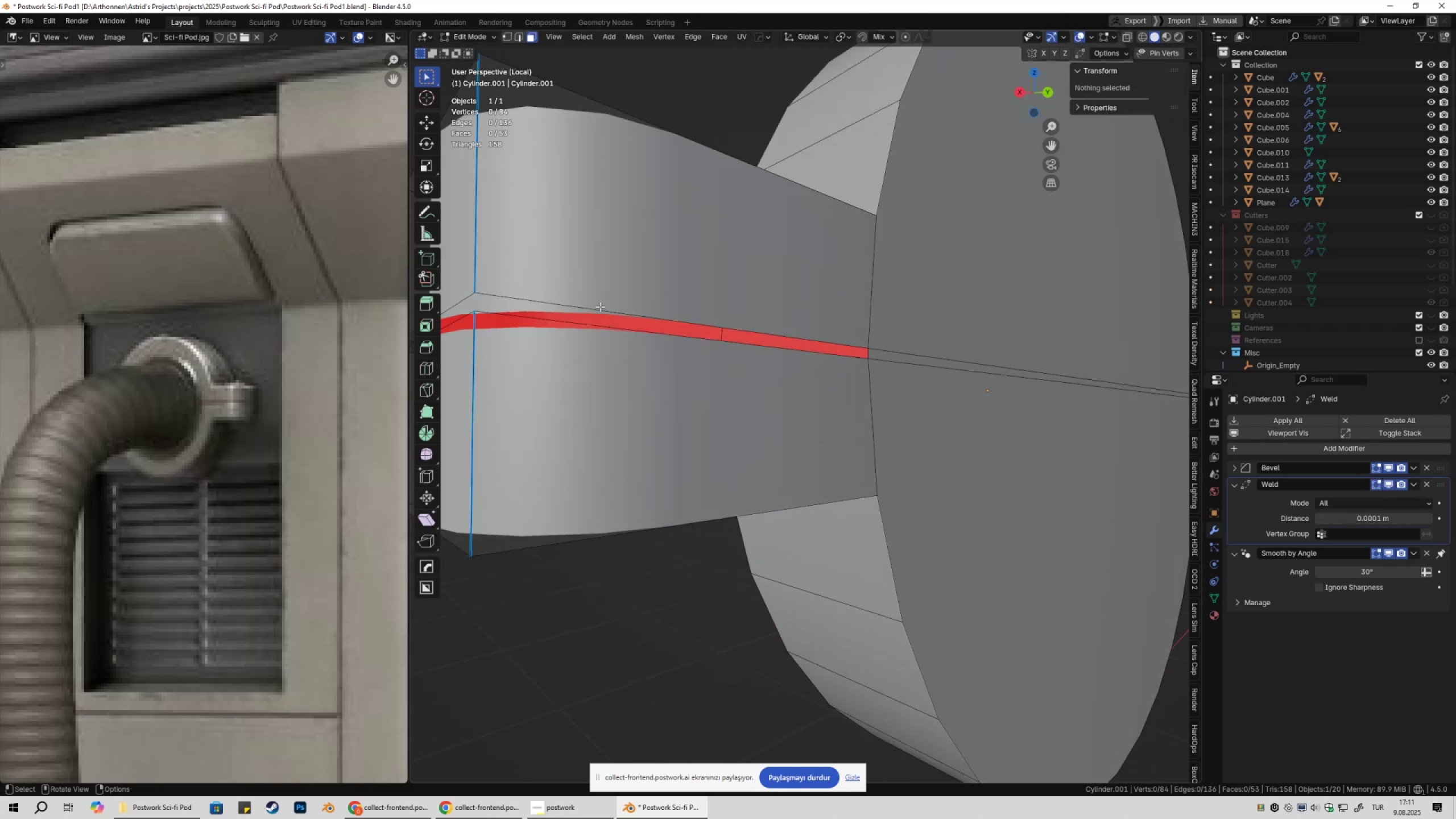 
key(2)
 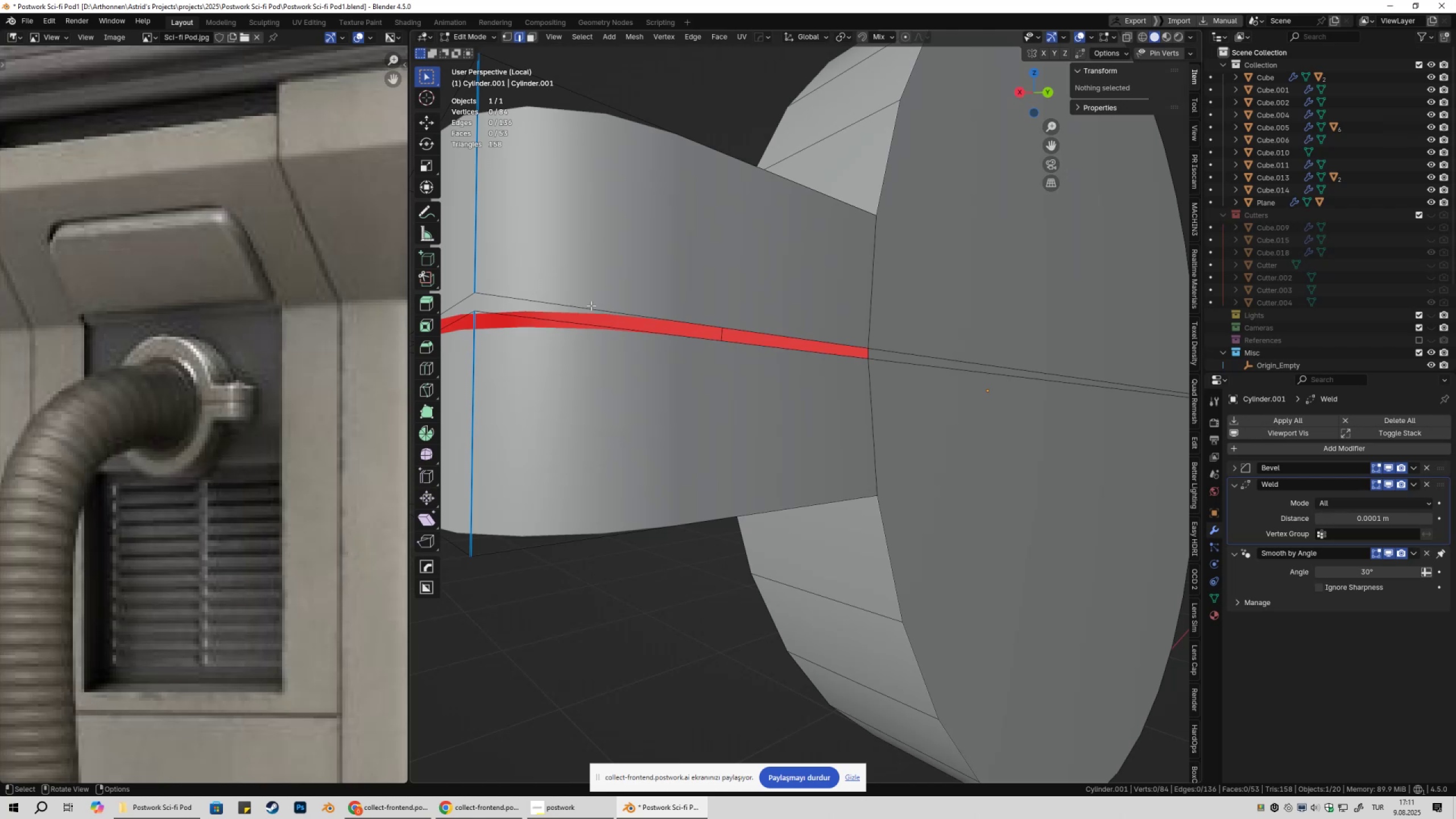 
left_click([591, 305])
 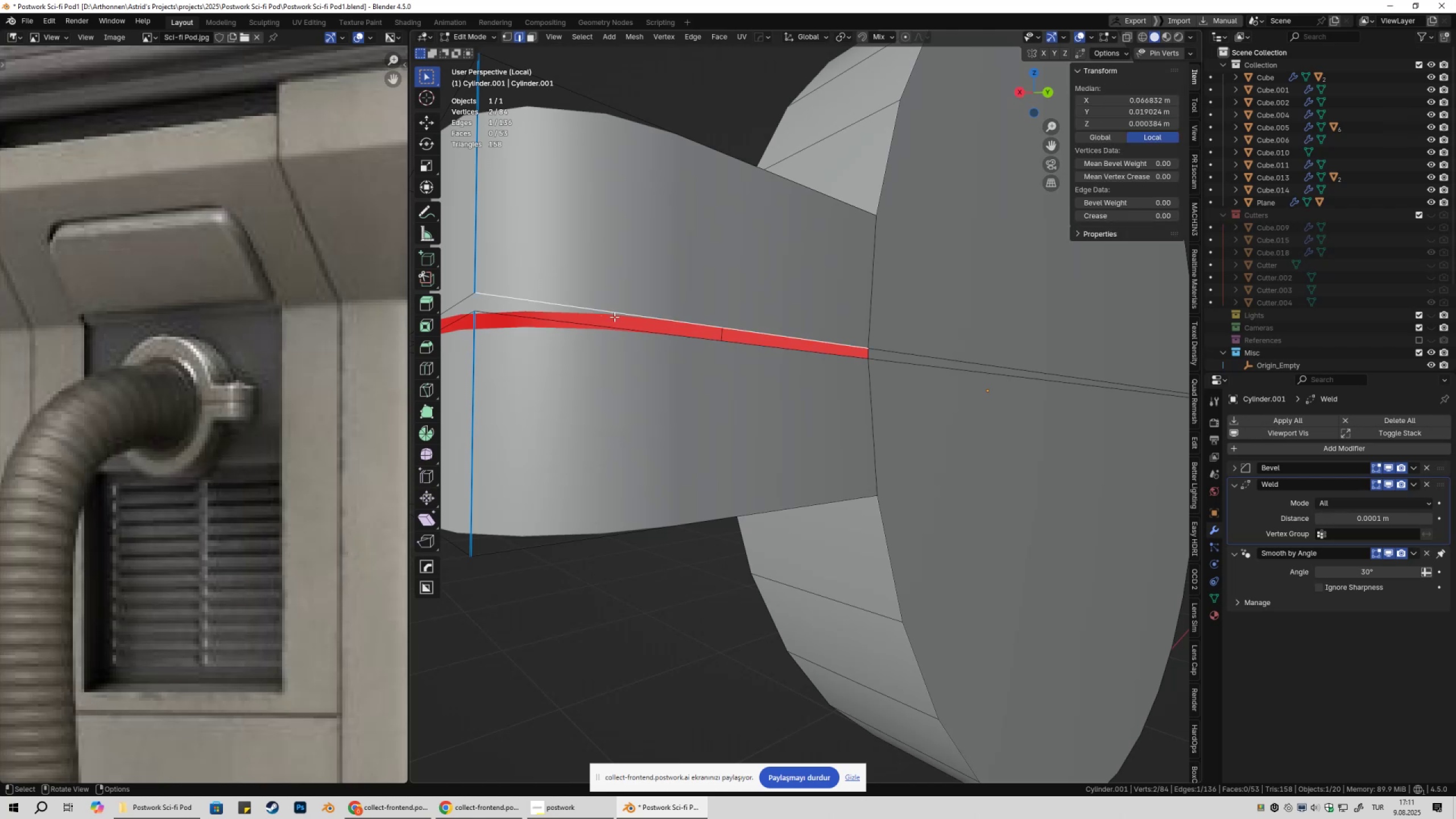 
key(F)
 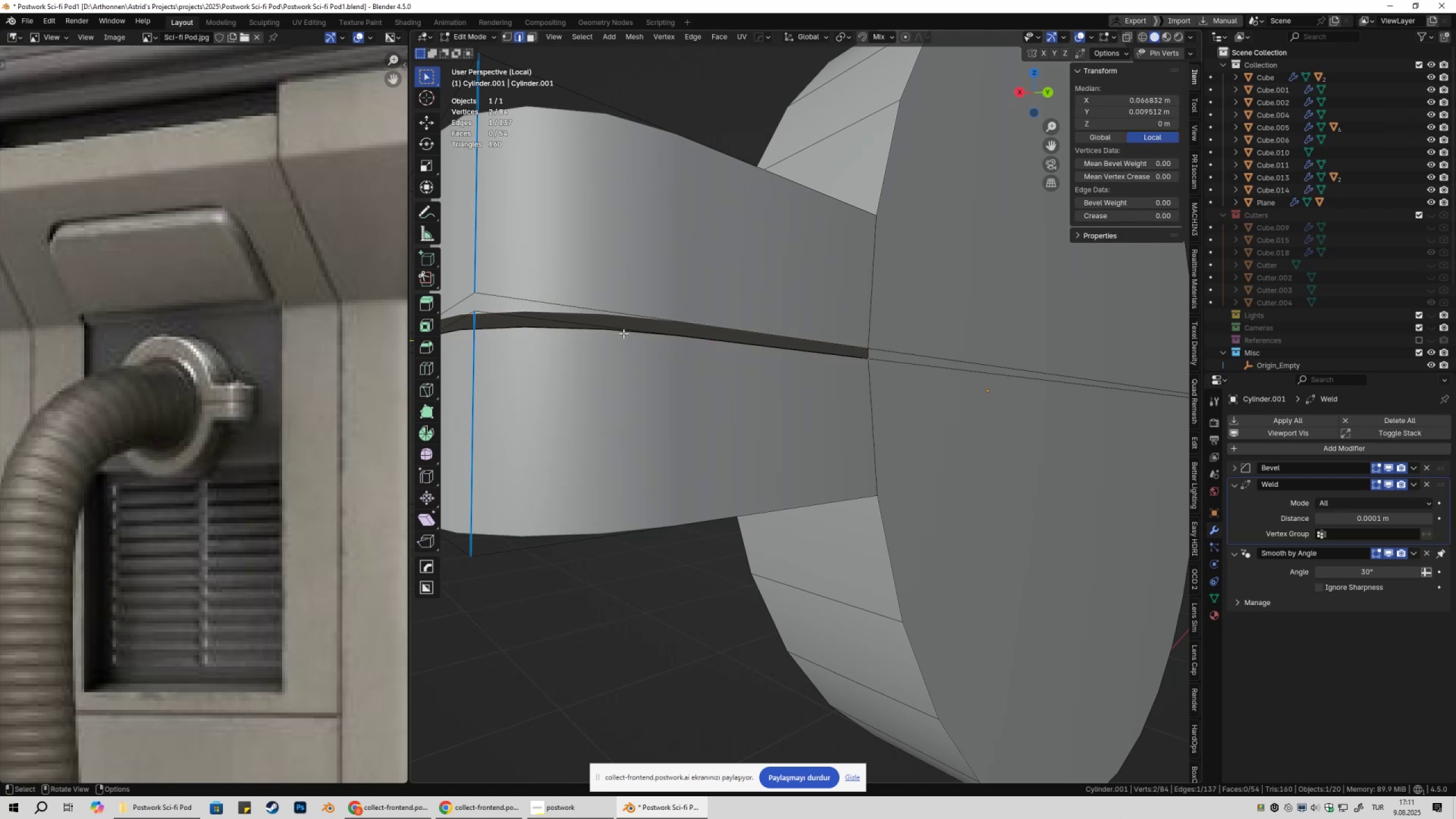 
left_click([623, 334])
 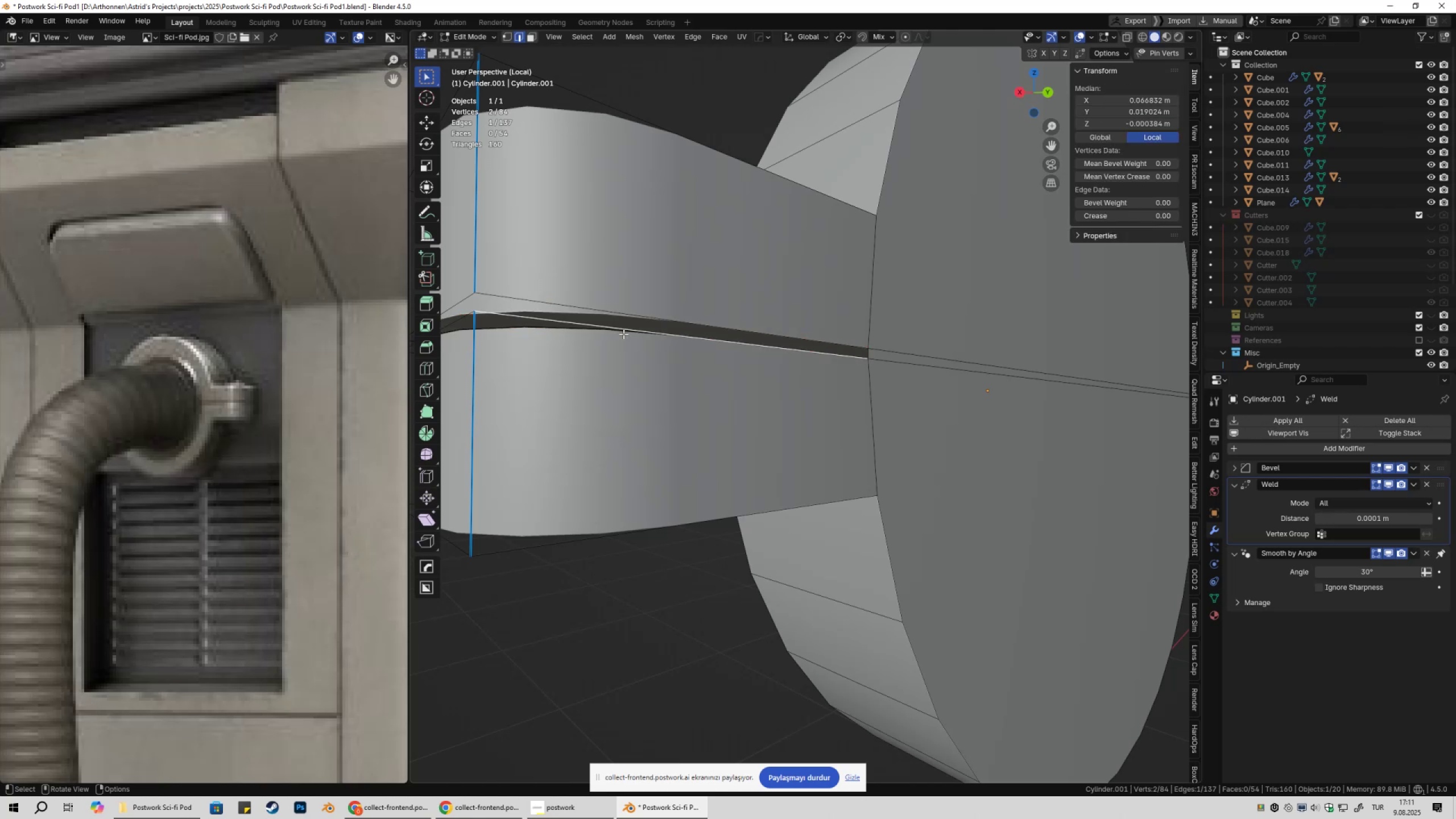 
key(F)
 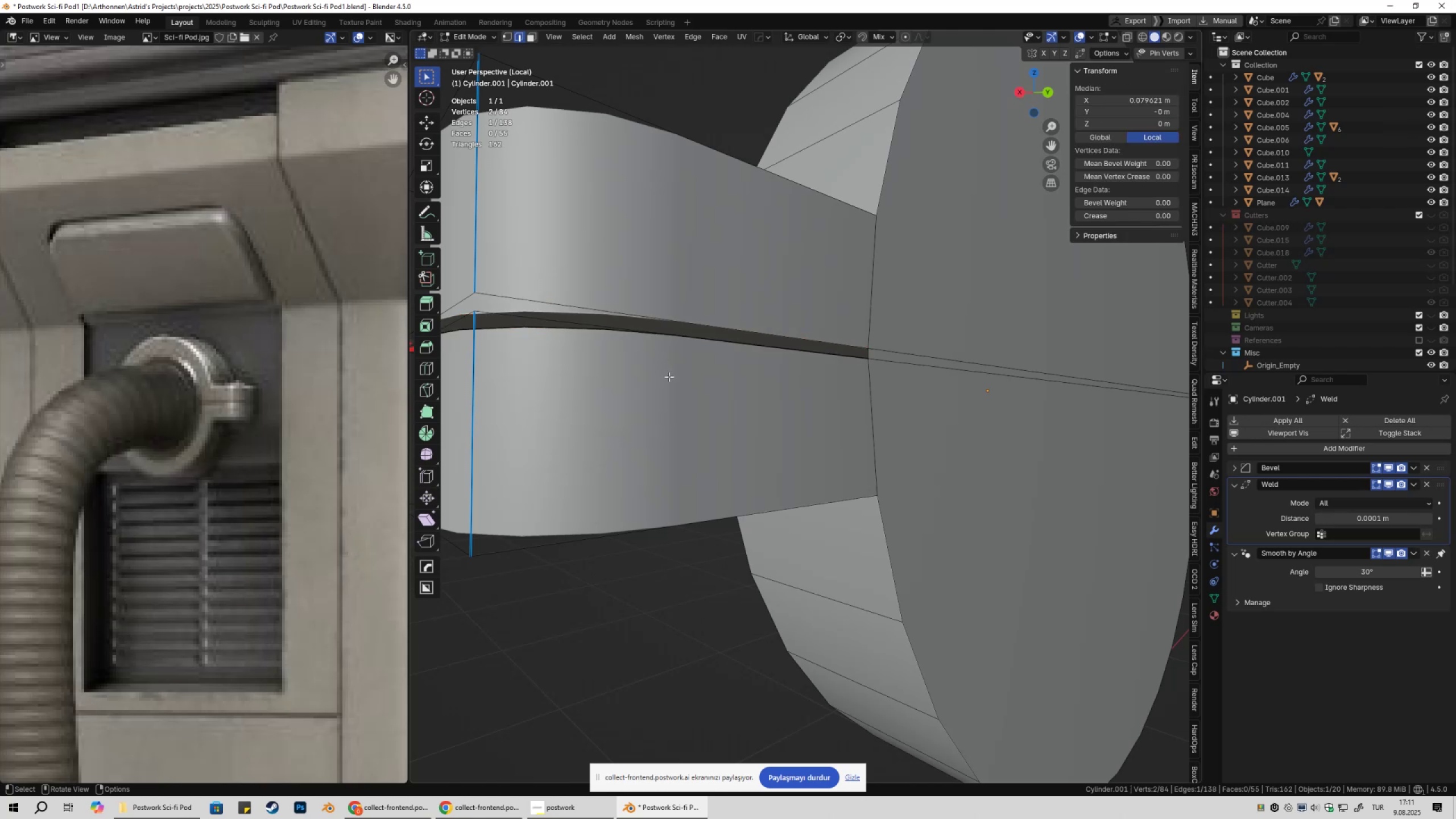 
scroll: coordinate [682, 418], scroll_direction: down, amount: 3.0
 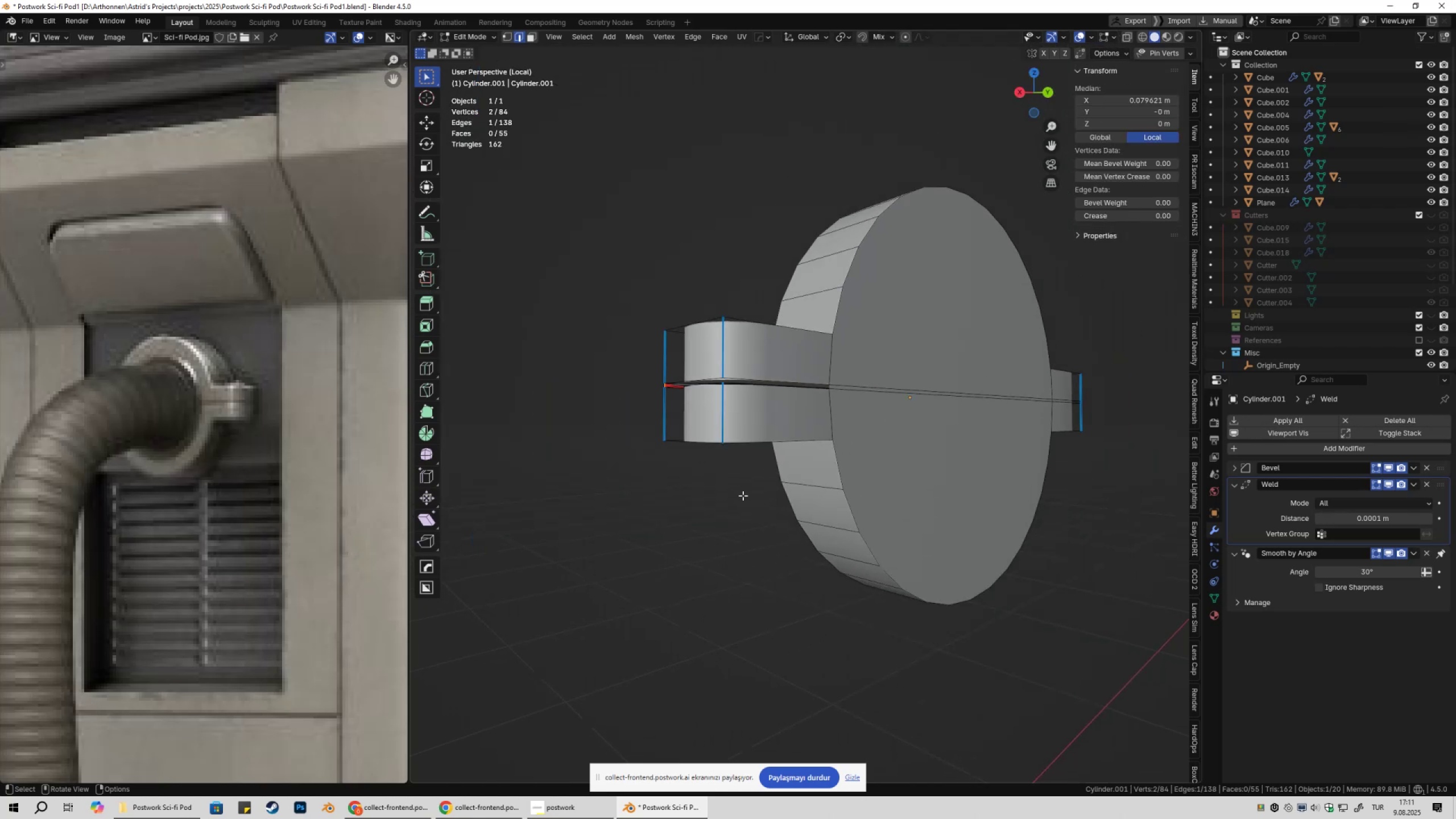 
key(Tab)
 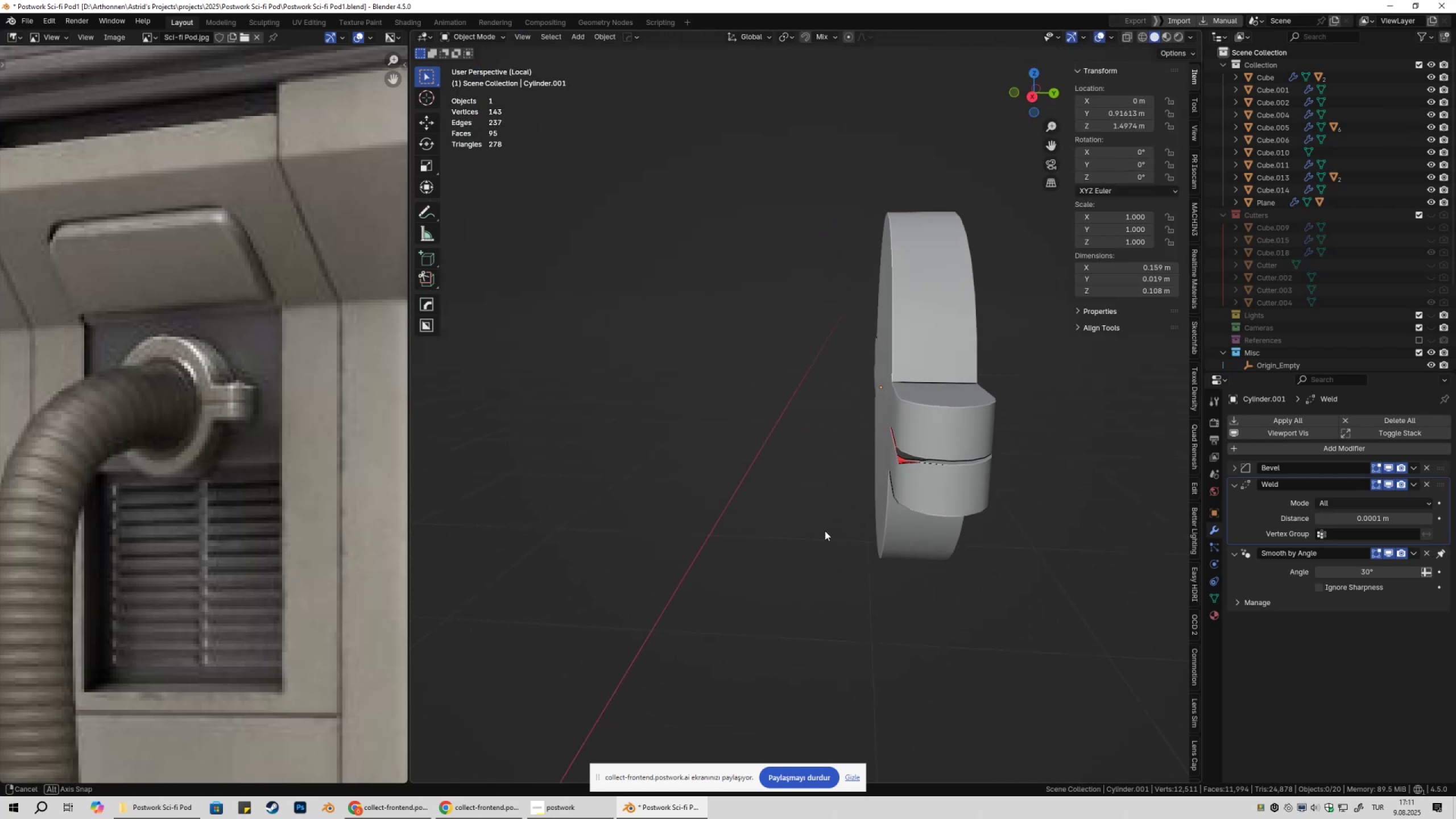 
key(Tab)
 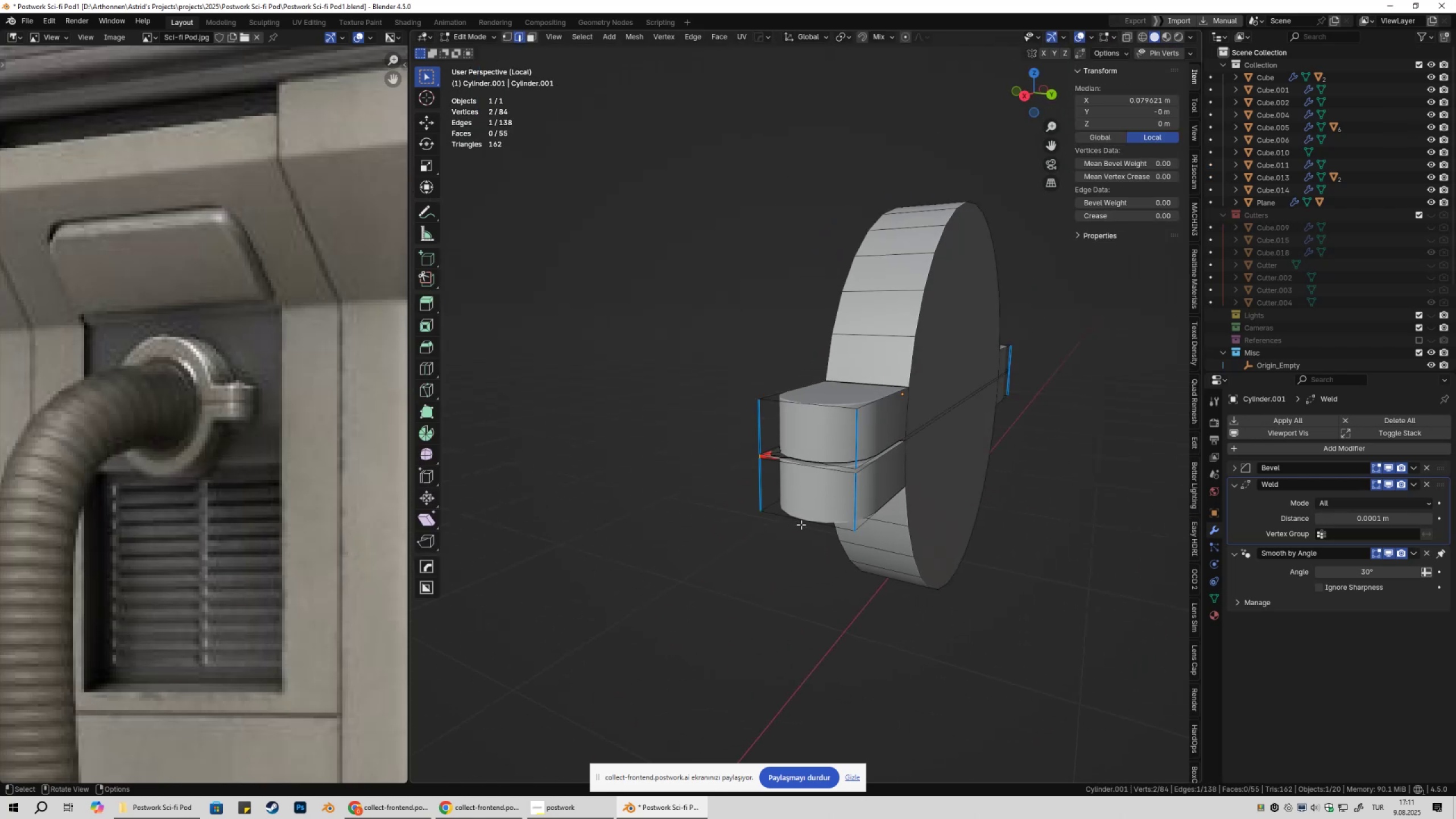 
scroll: coordinate [803, 523], scroll_direction: up, amount: 2.0
 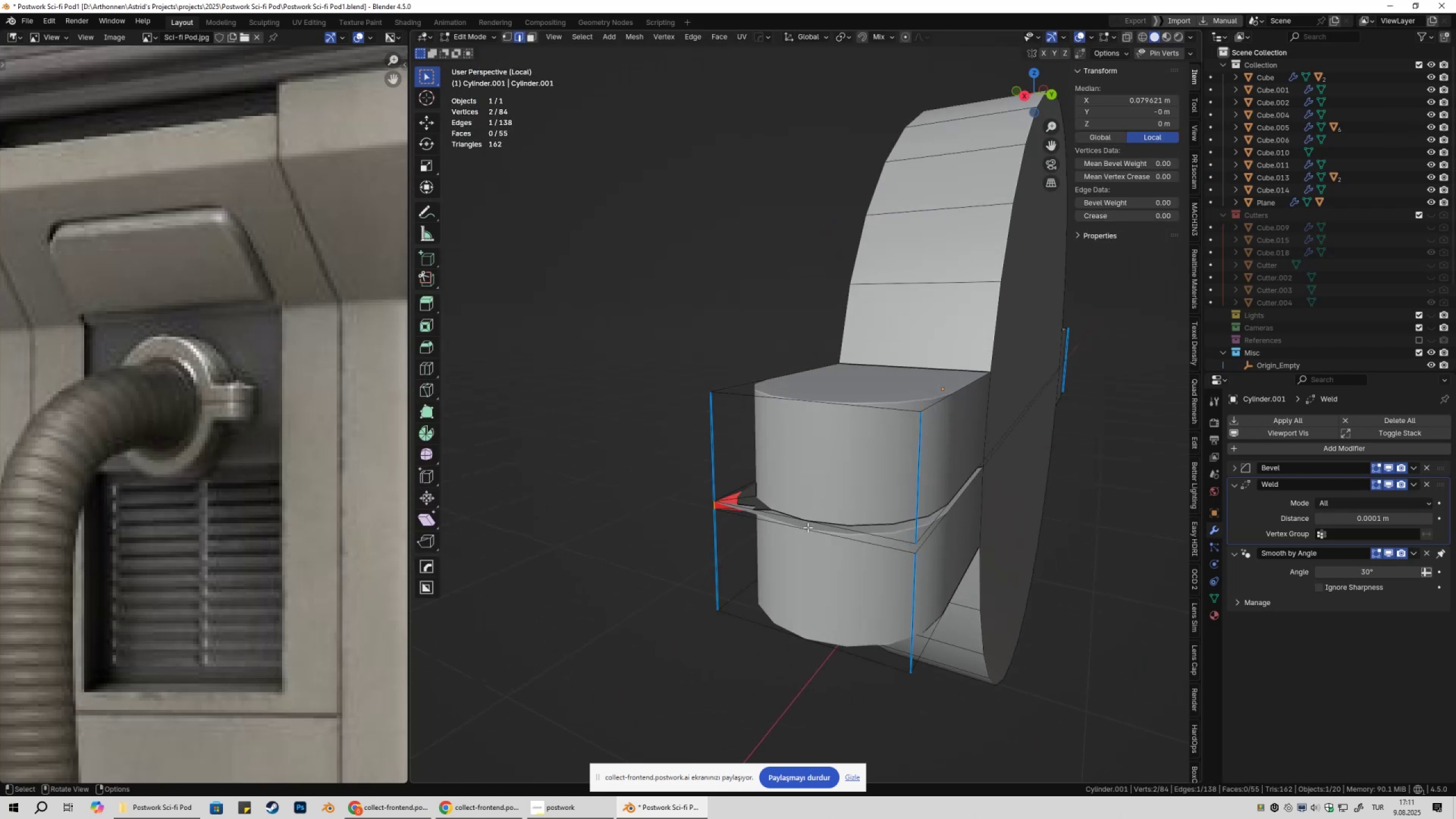 
key(Control+Z)
 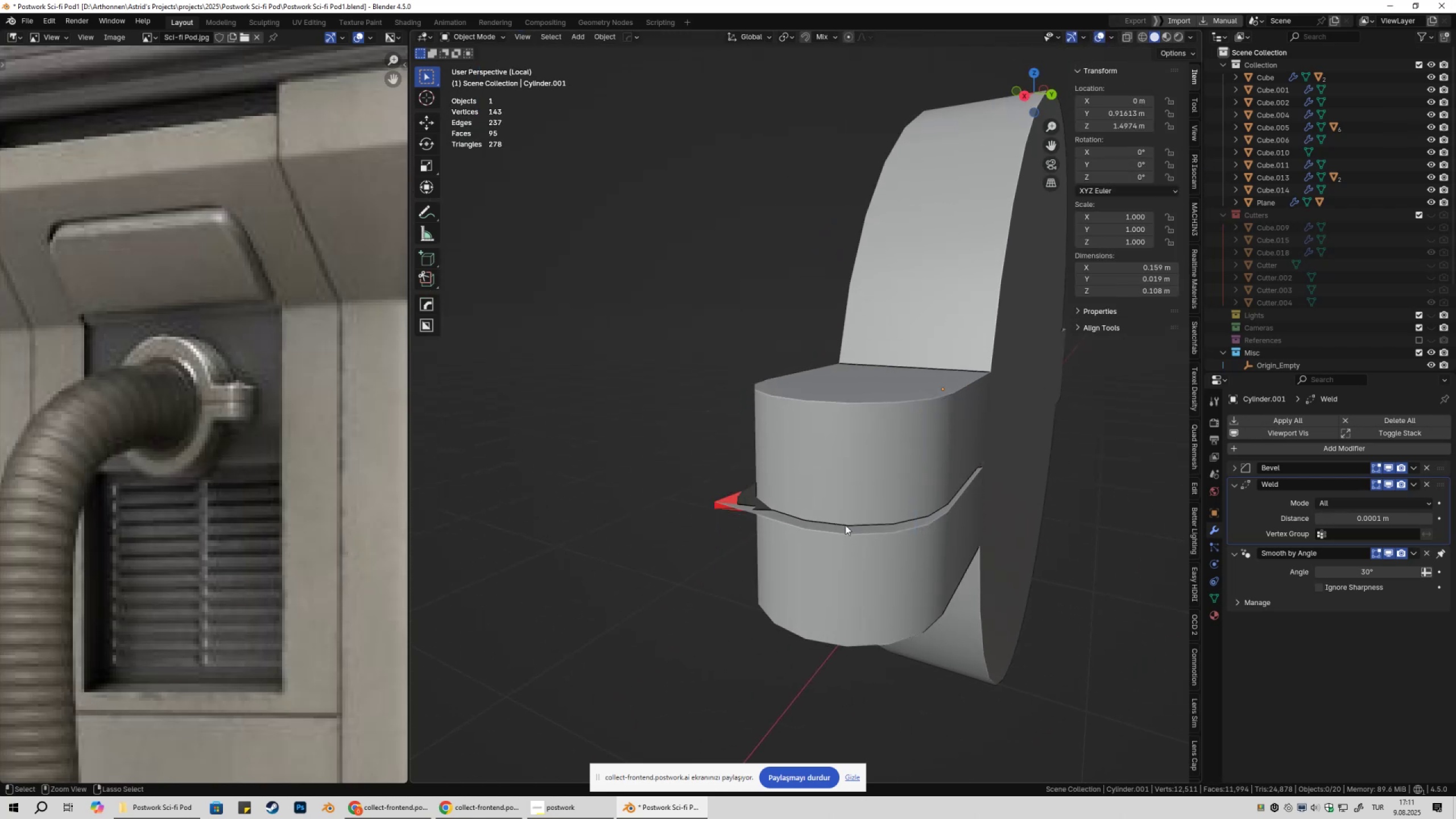 
key(Control+Z)
 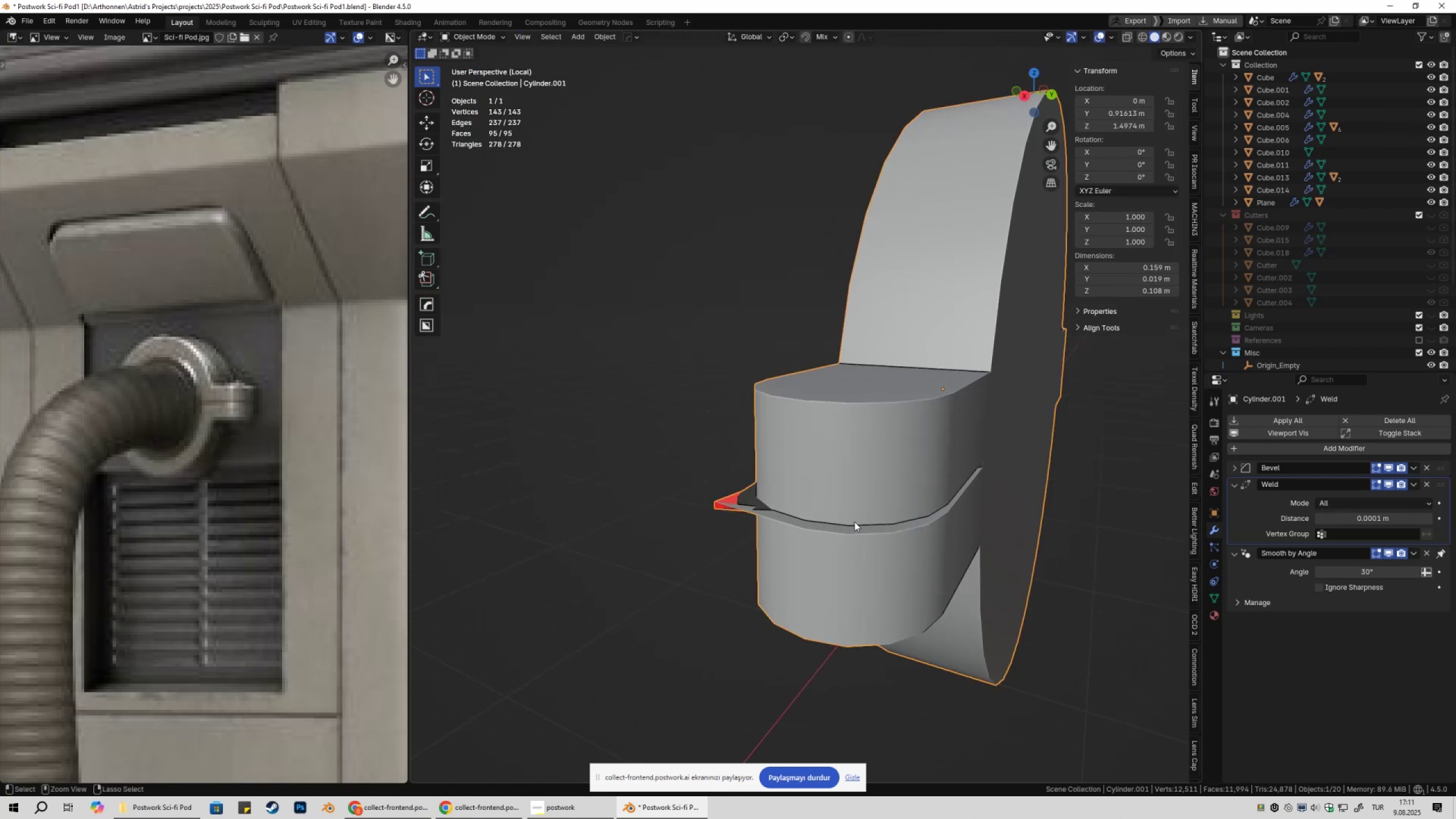 
key(Control+Z)
 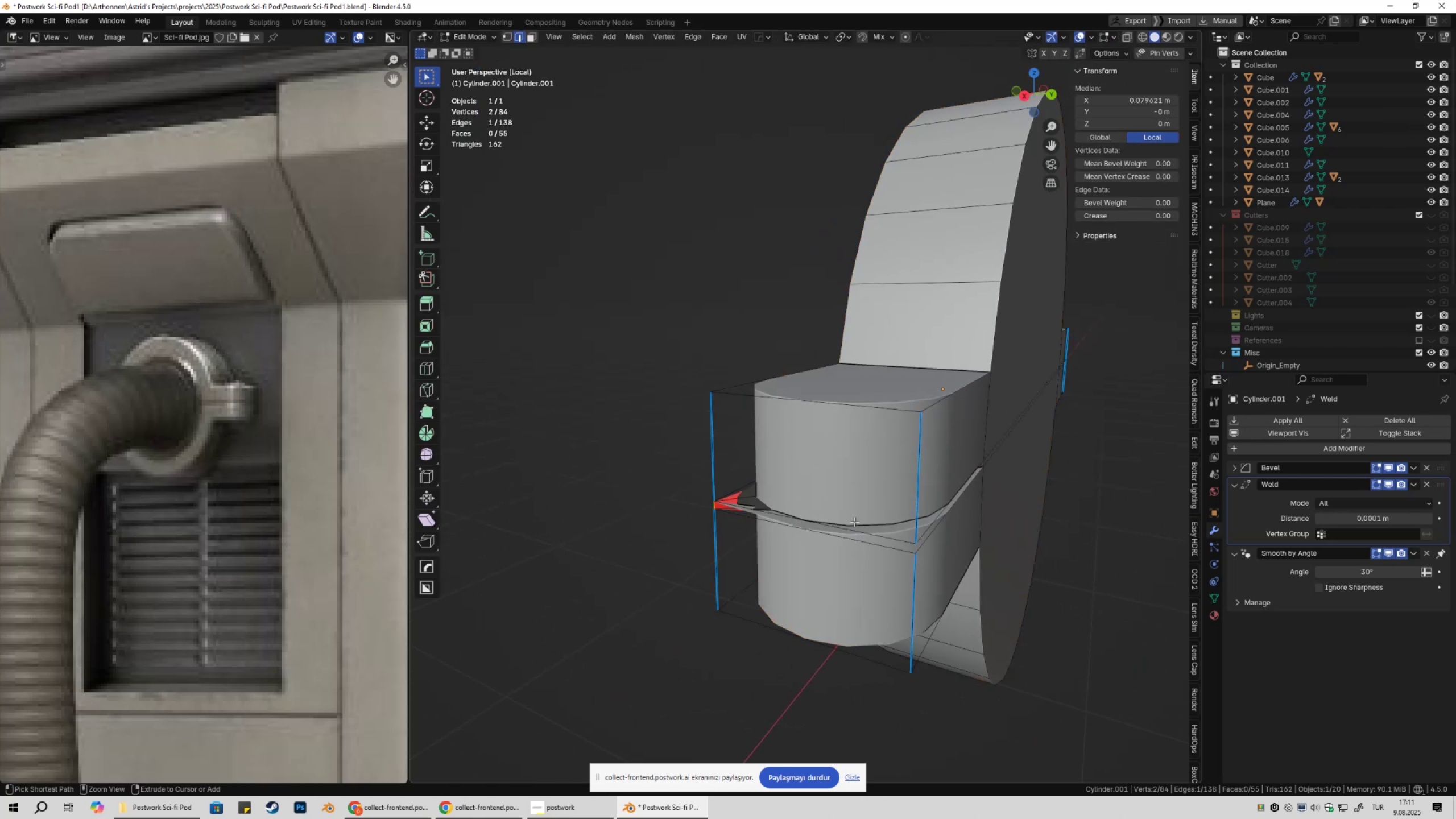 
key(Control+Z)
 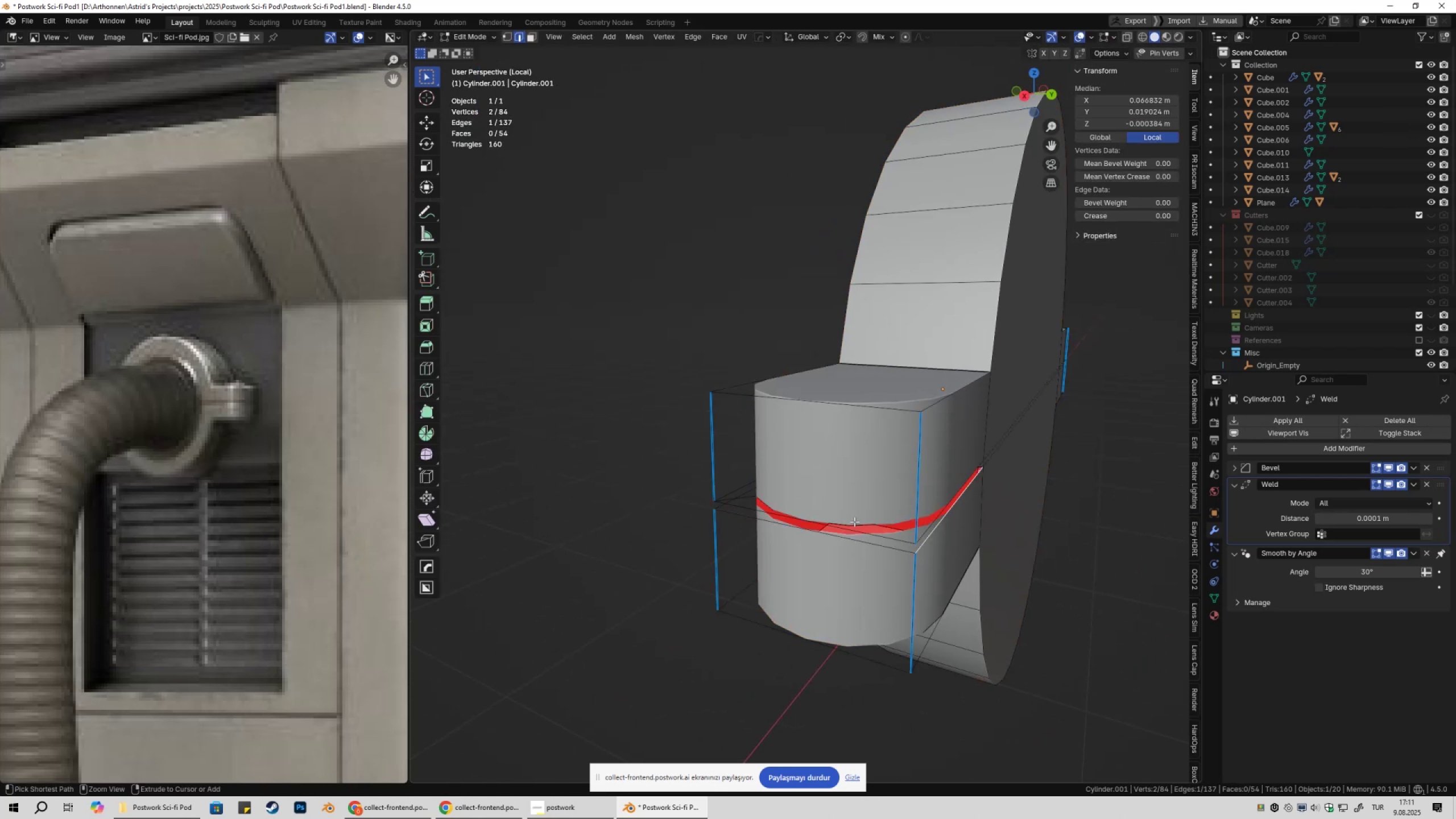 
key(Control+Z)
 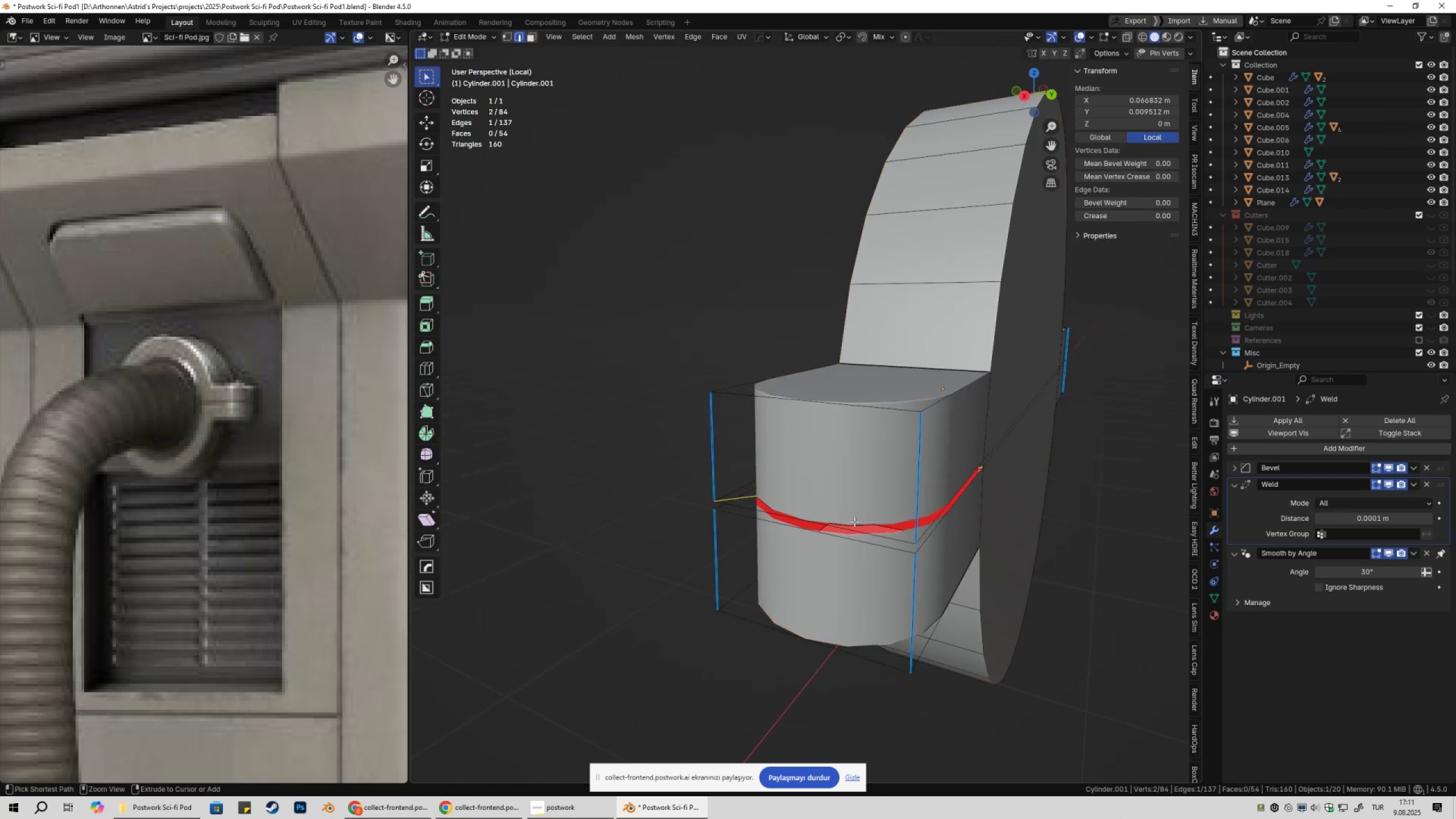 
key(Control+Z)
 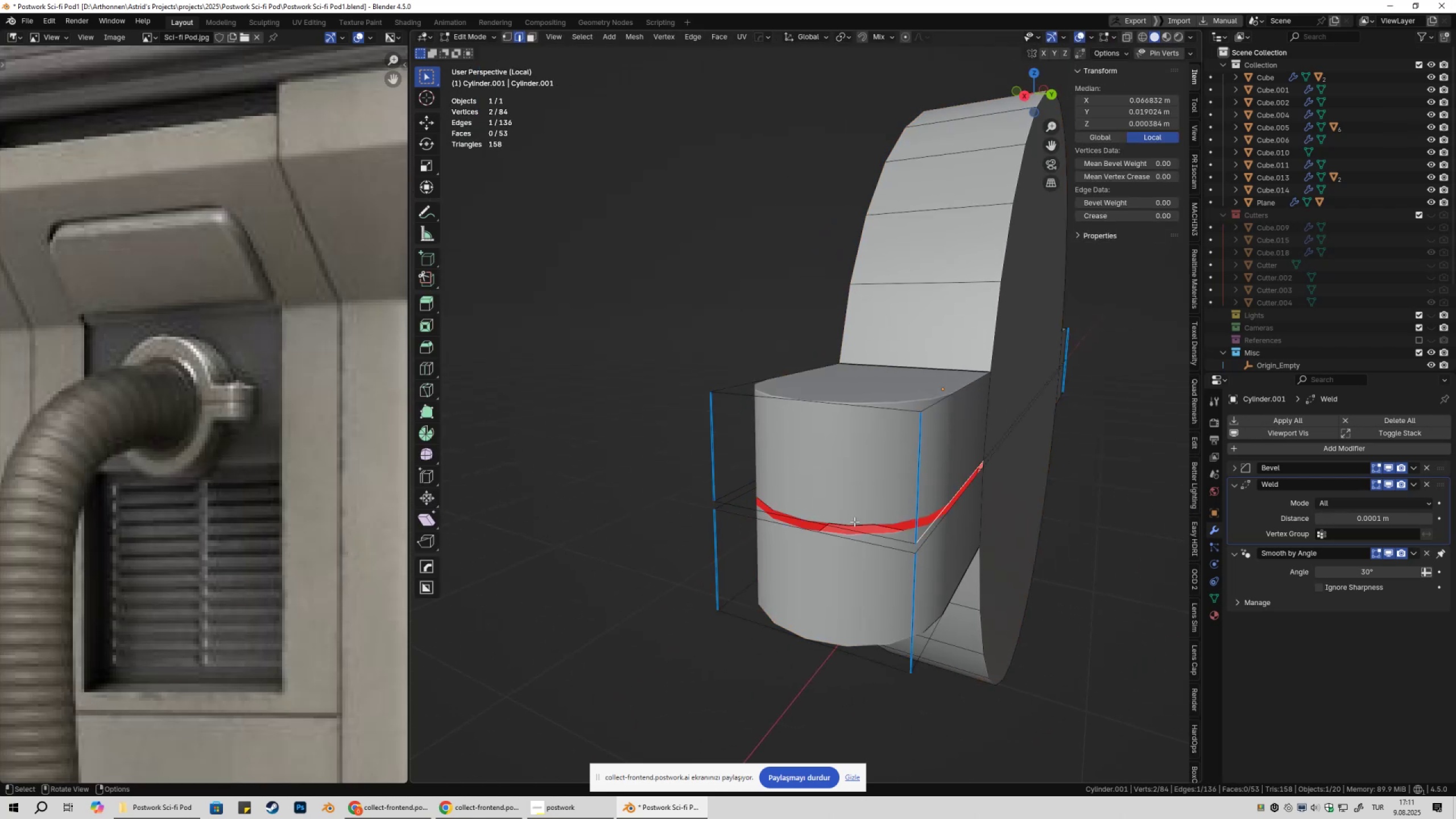 
key(Tab)
 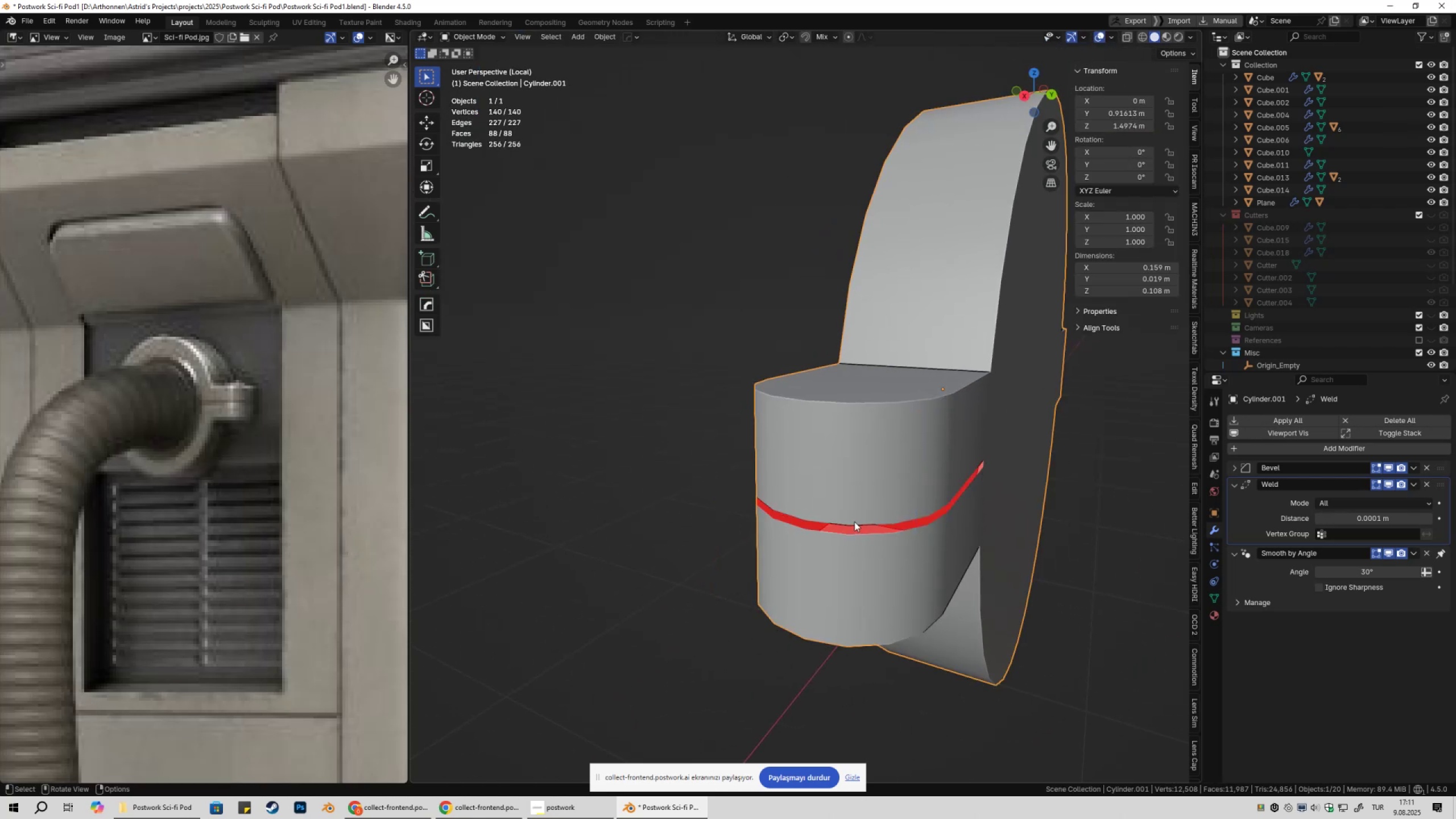 
key(NumpadDivide)
 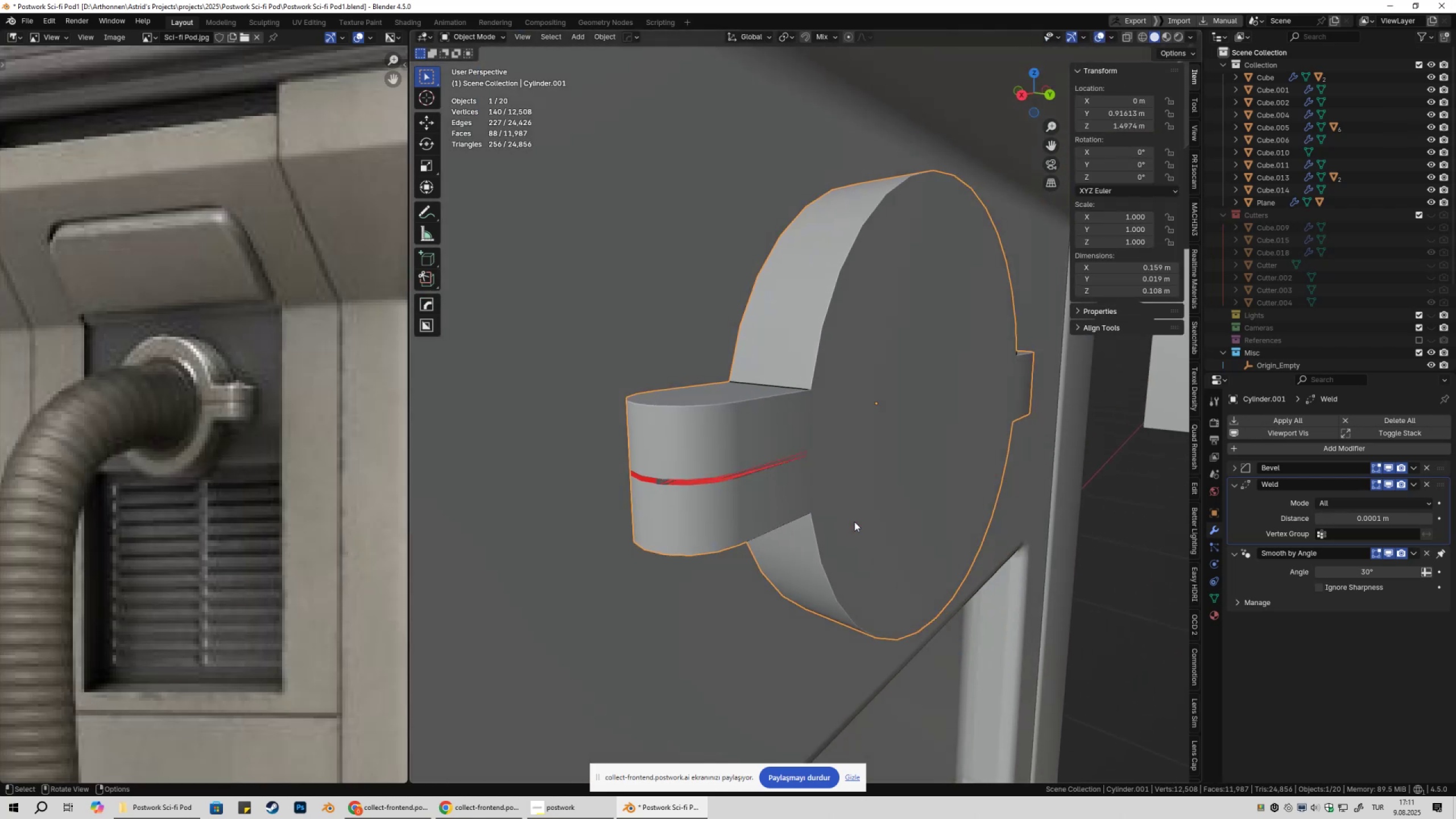 
key(NumpadDivide)
 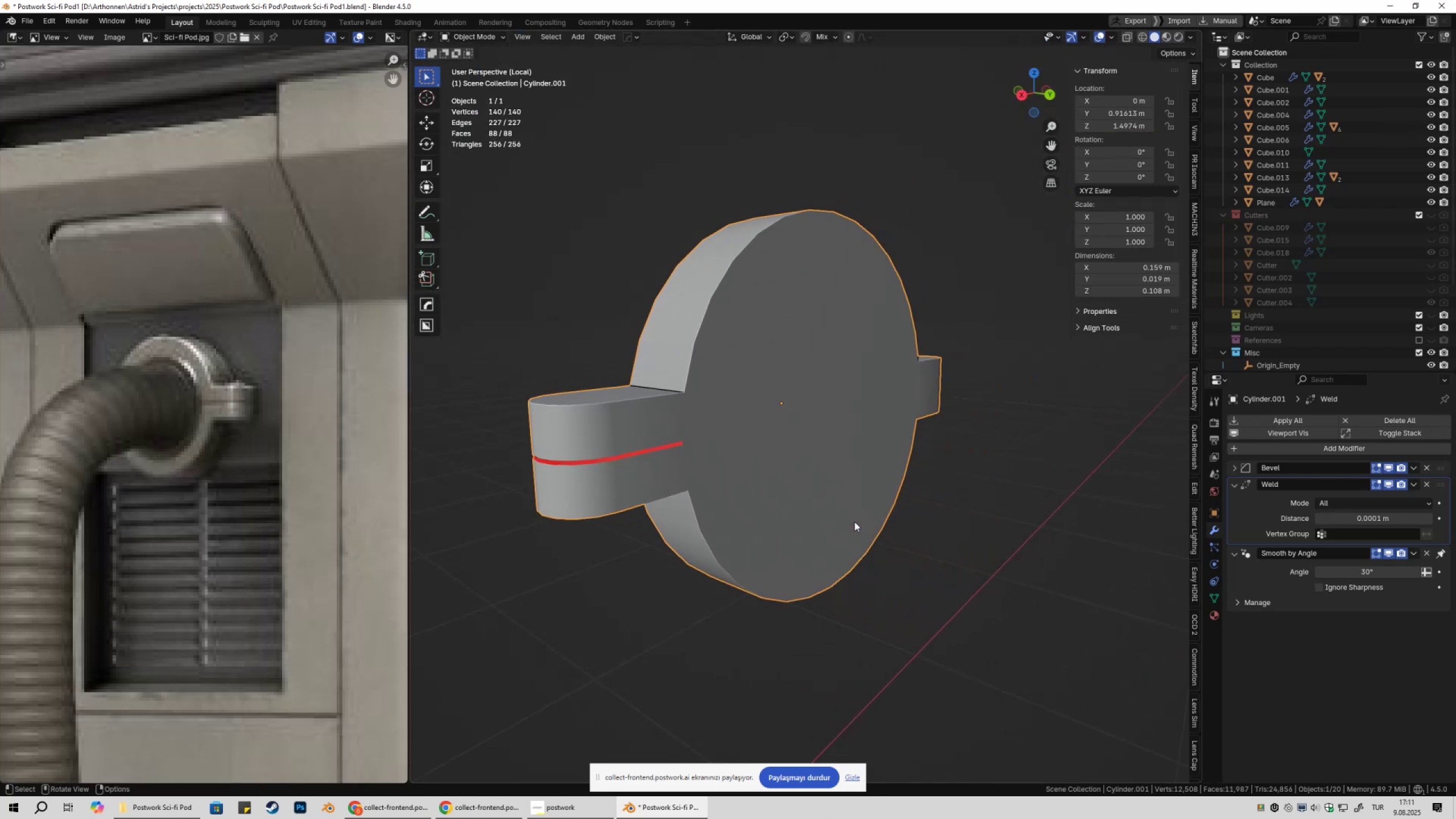 
key(Tab)
 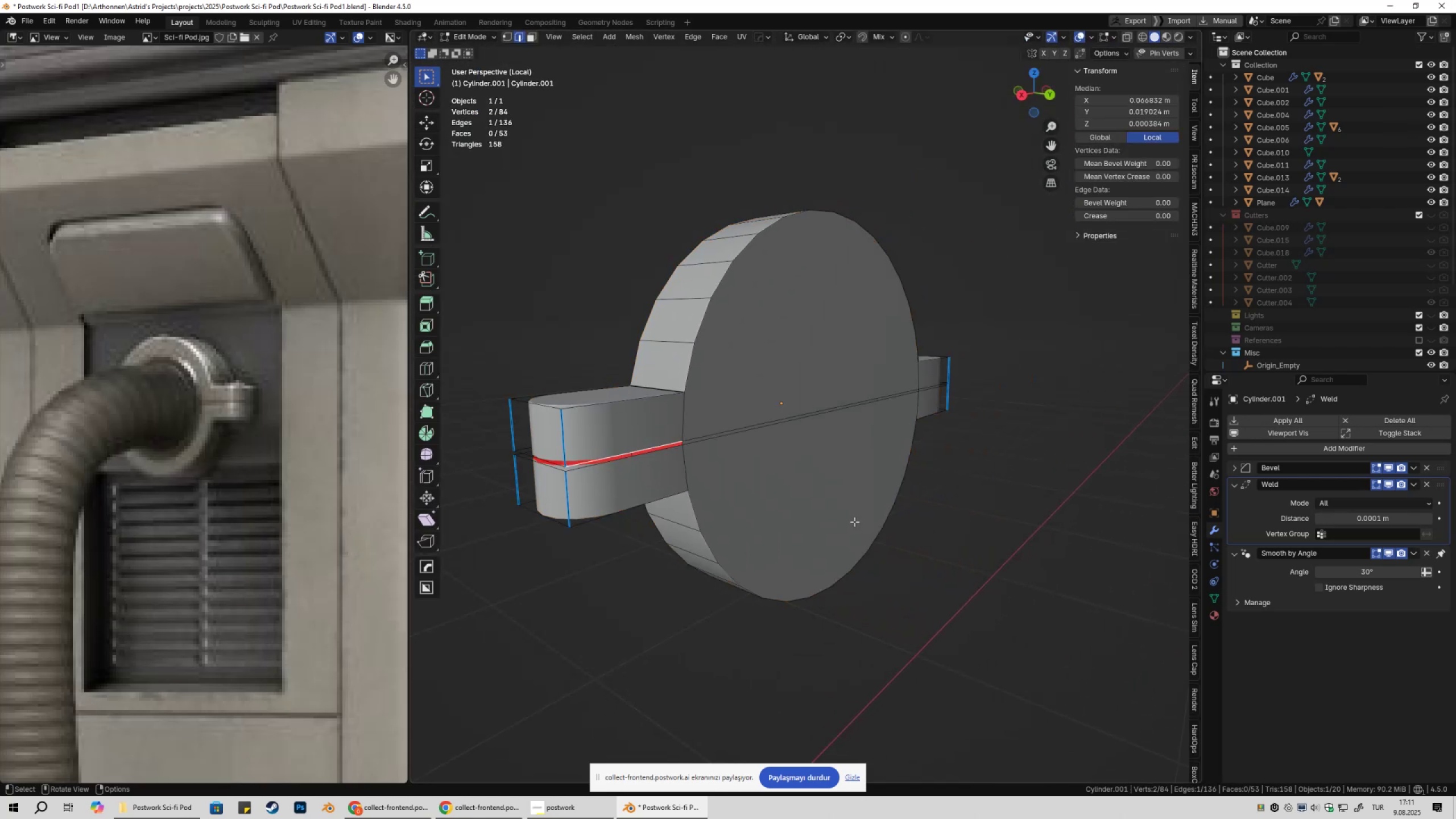 
hold_key(key=ShiftLeft, duration=0.36)
 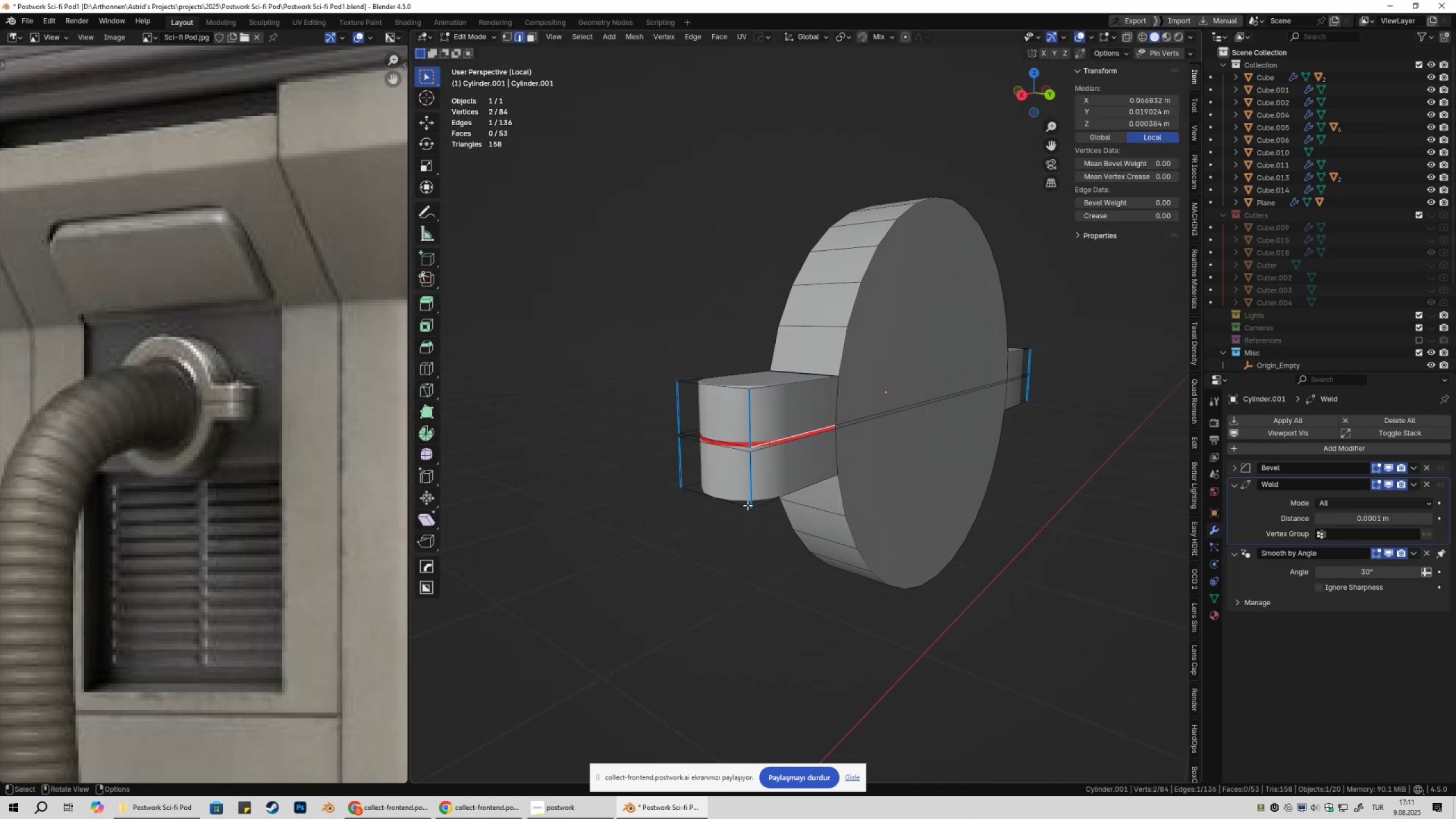 
scroll: coordinate [746, 505], scroll_direction: up, amount: 2.0
 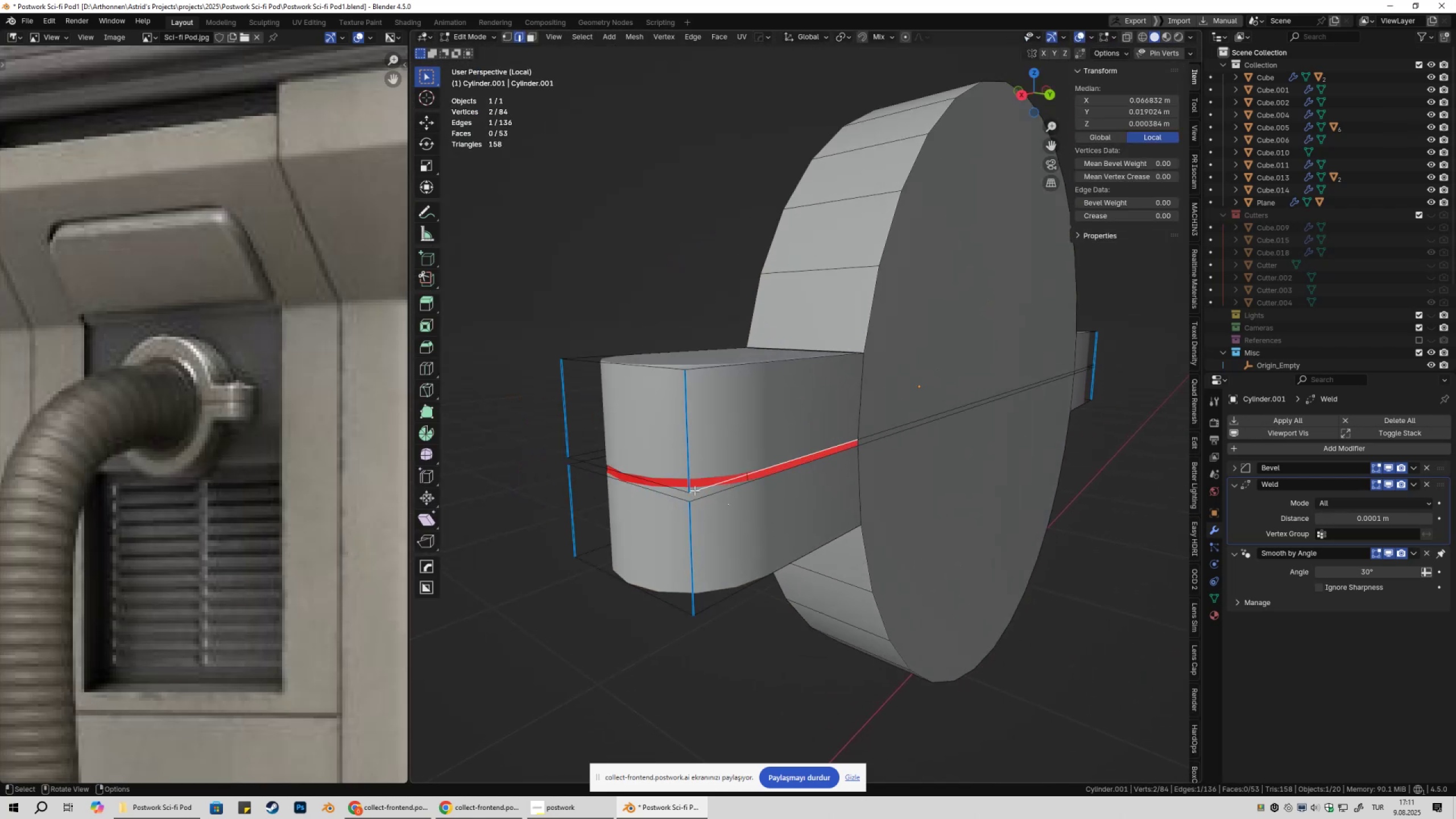 
key(2)
 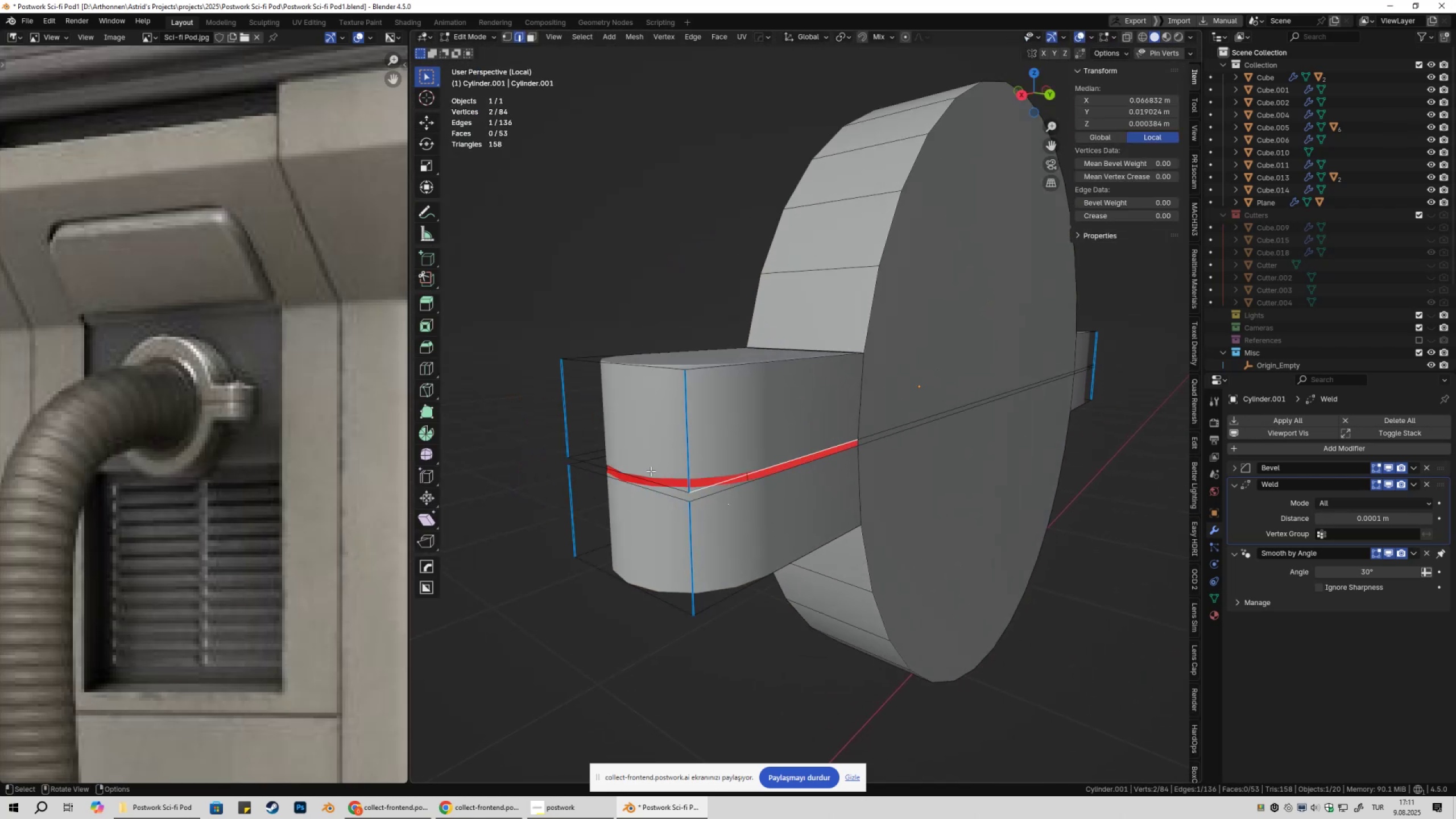 
left_click([651, 471])
 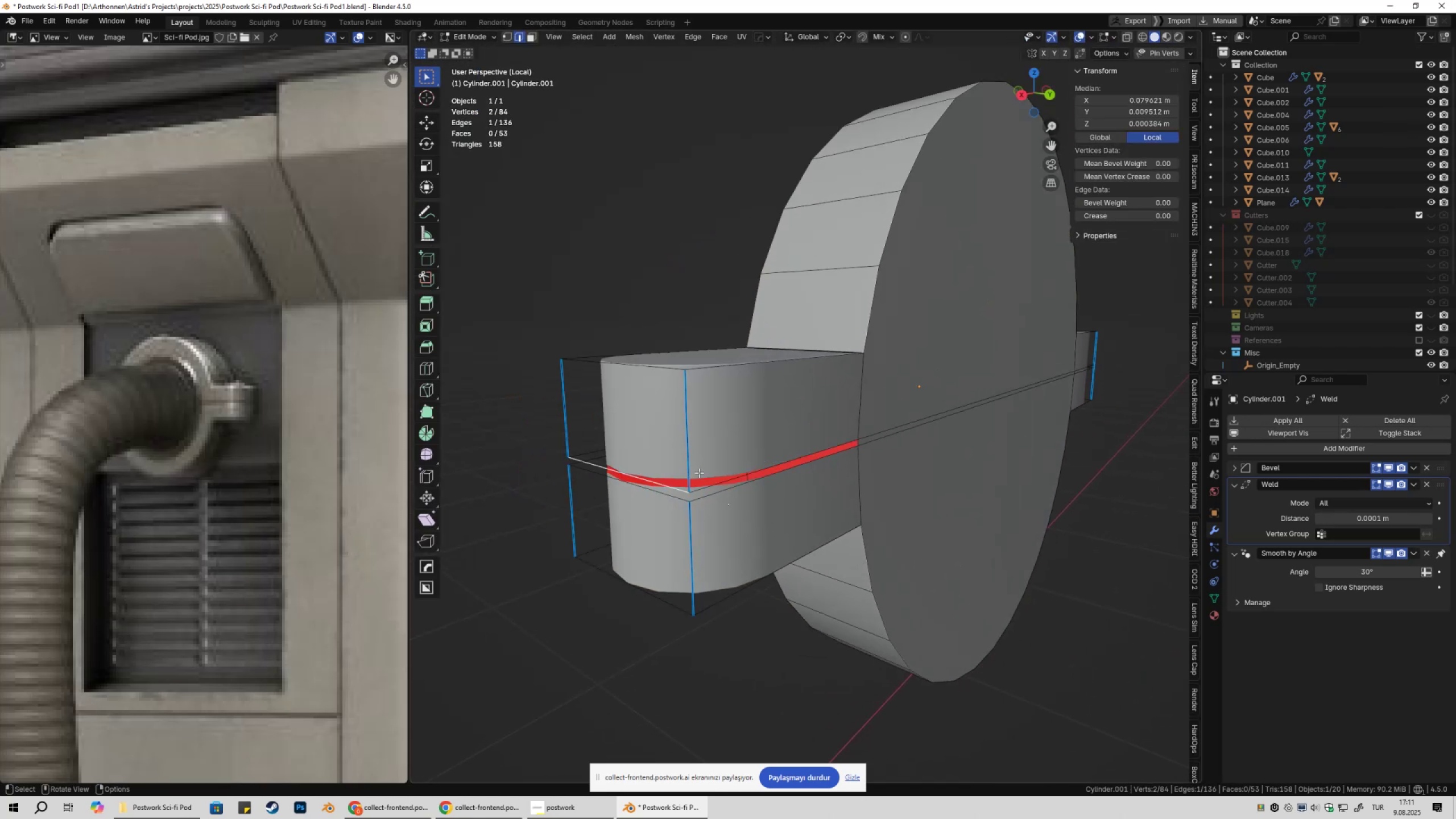 
key(F)
 